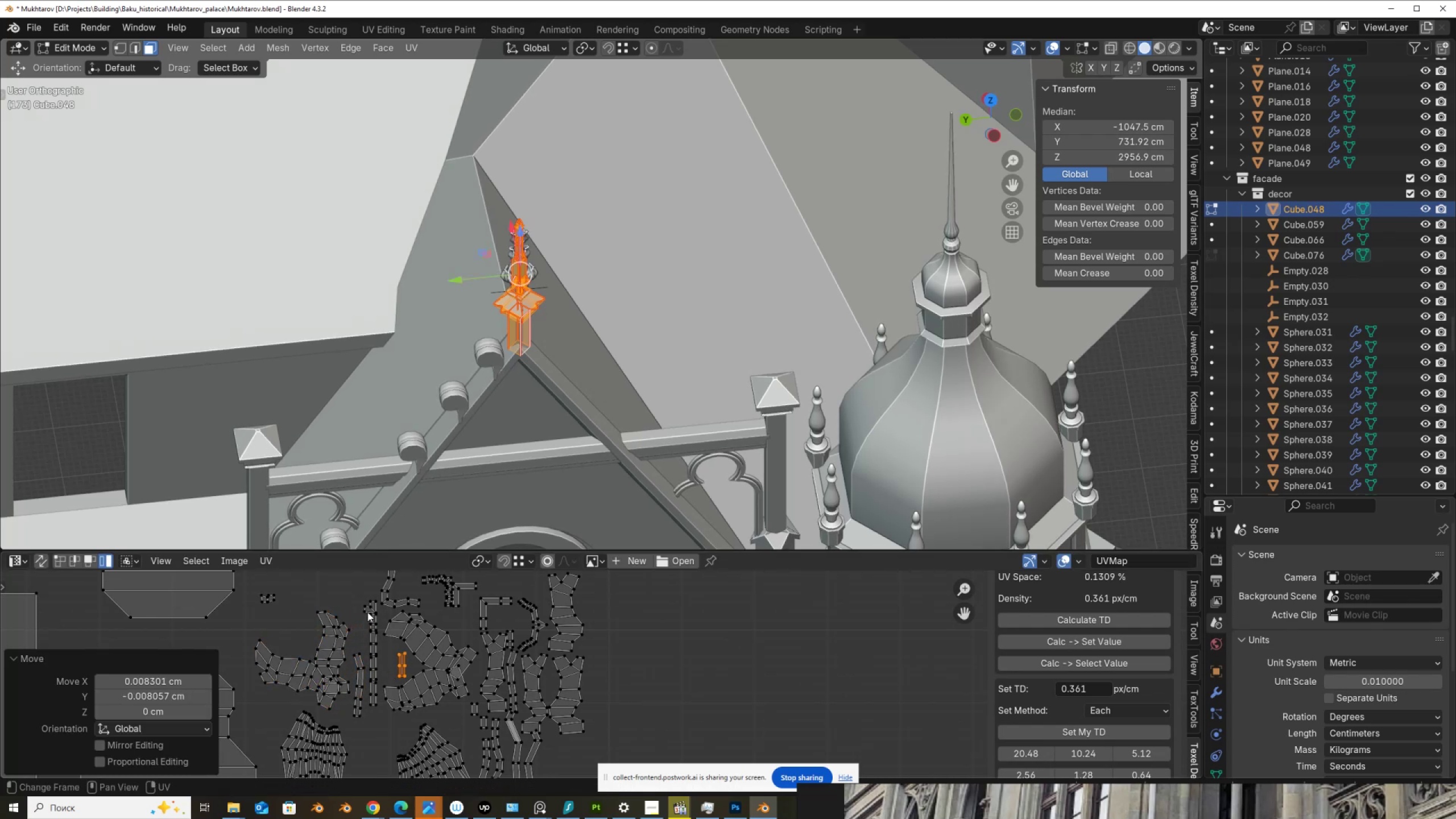 
left_click([367, 612])
 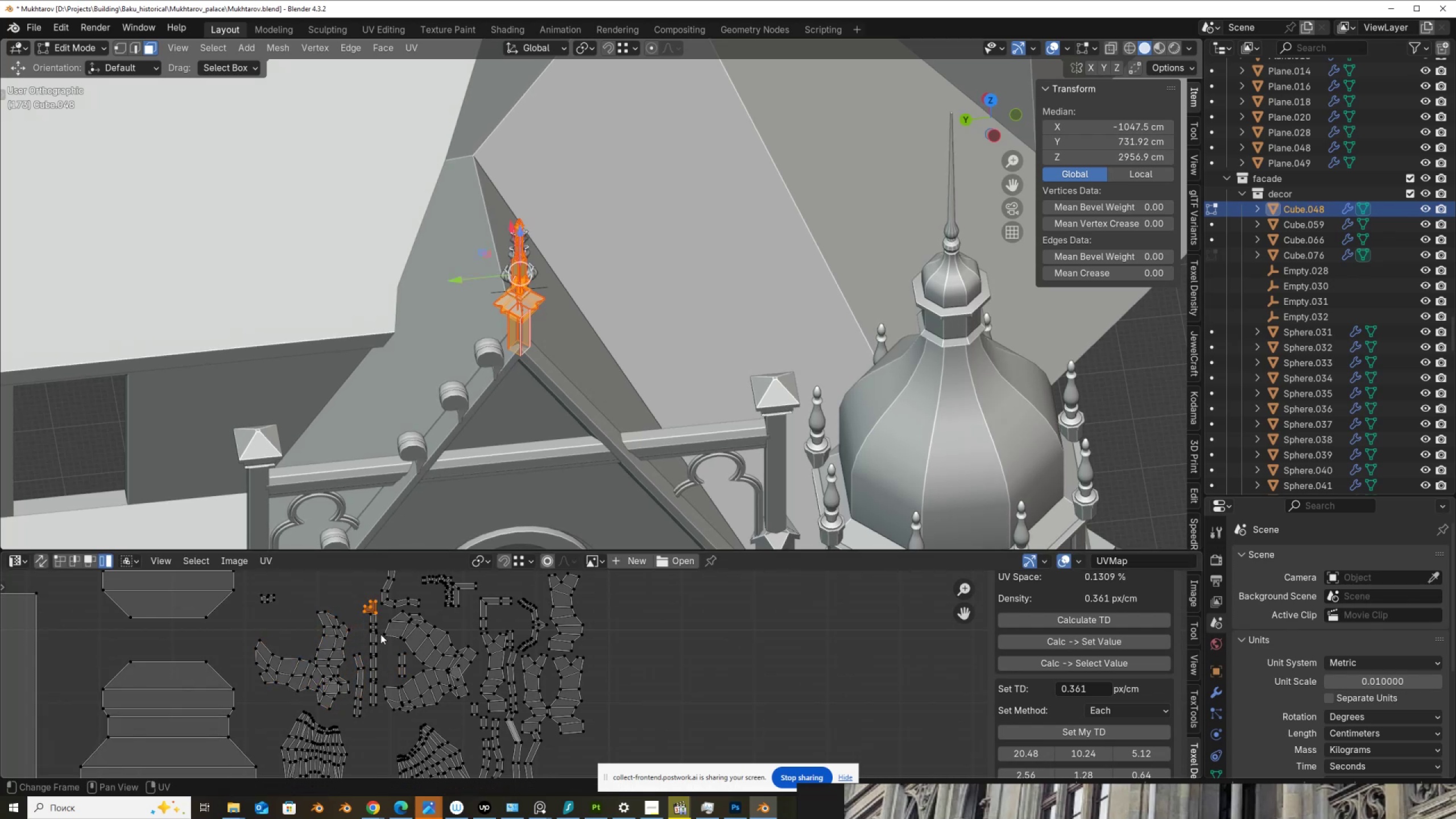 
key(G)
 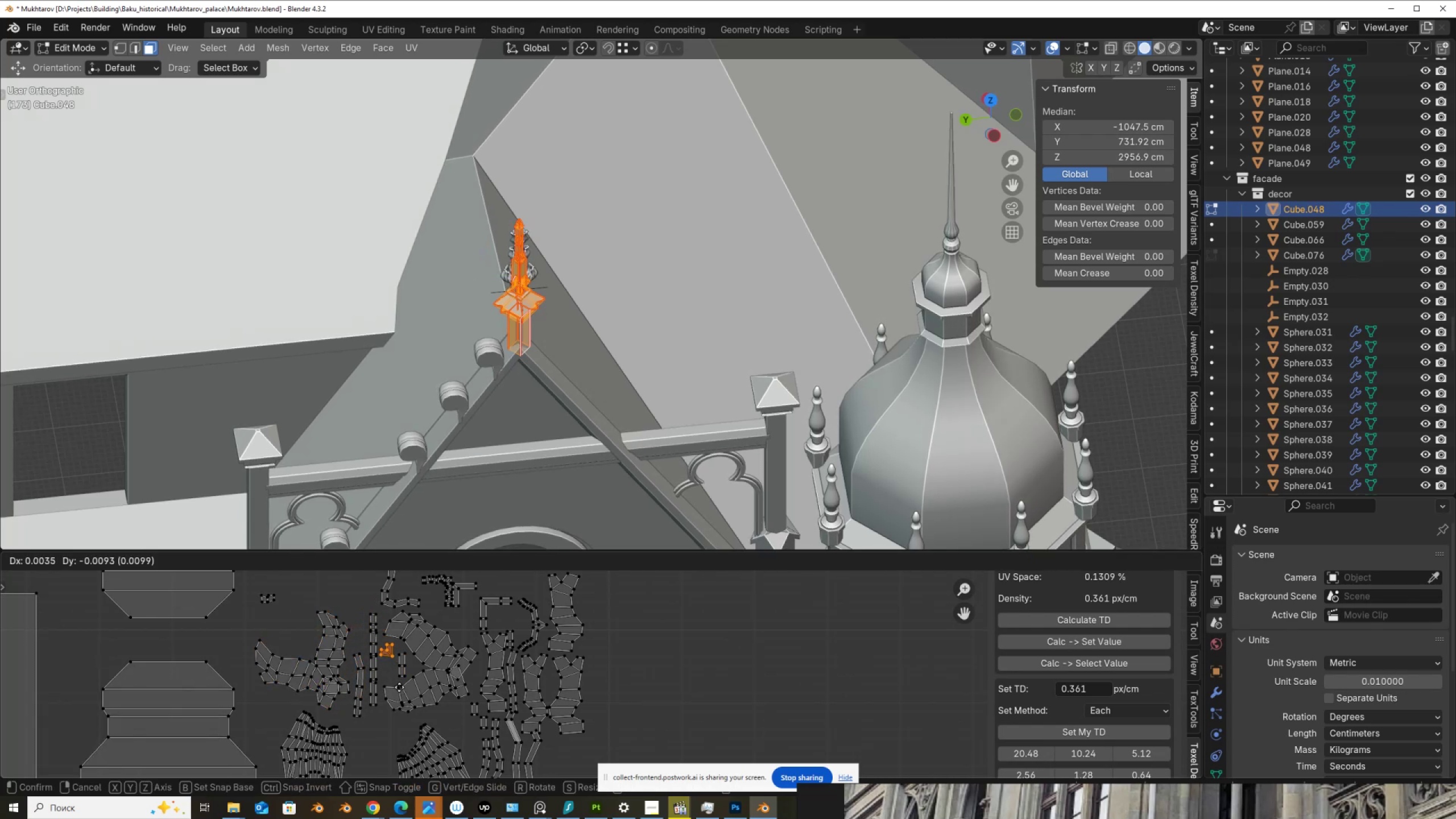 
left_click([399, 687])
 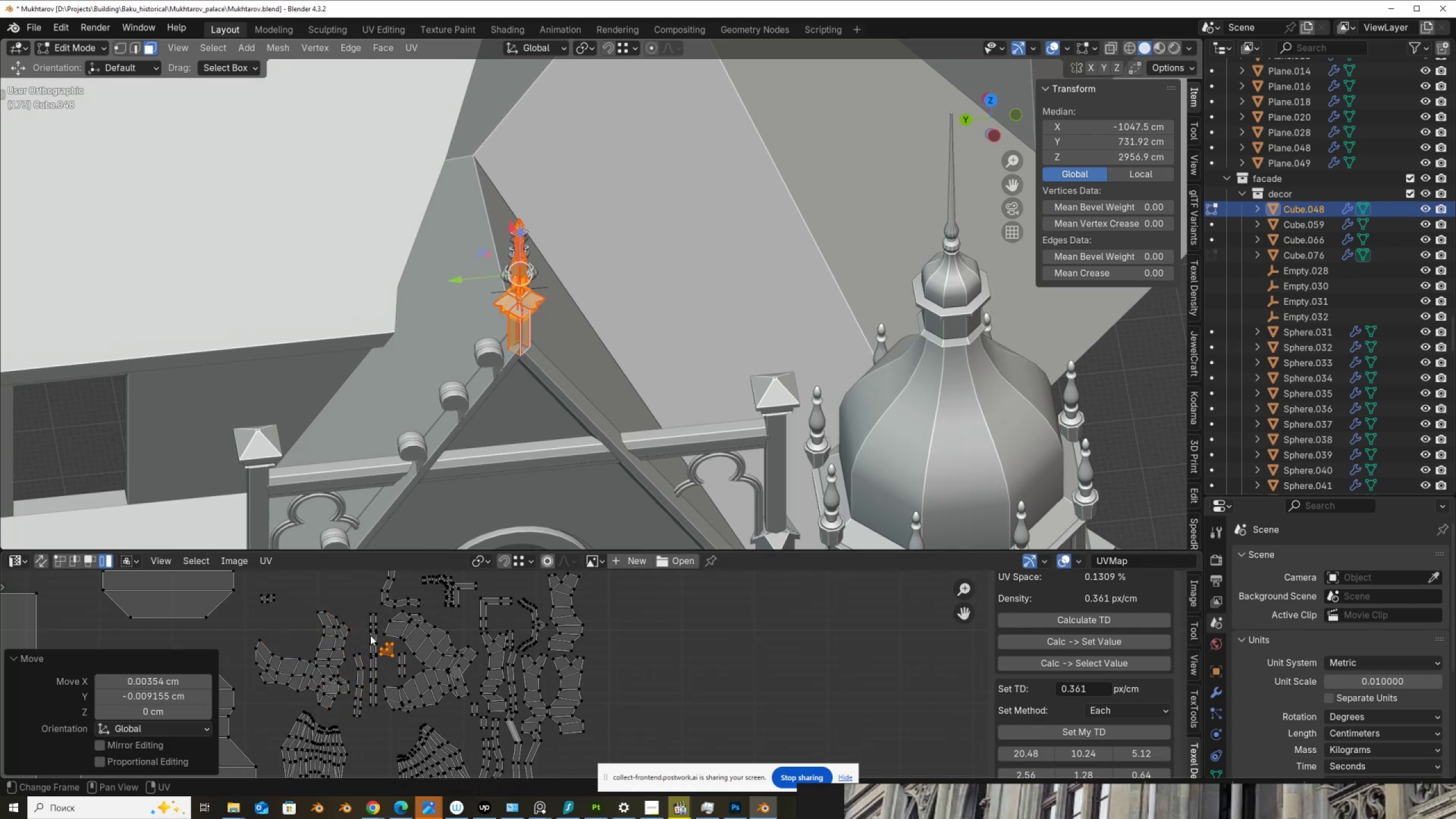 
left_click([370, 635])
 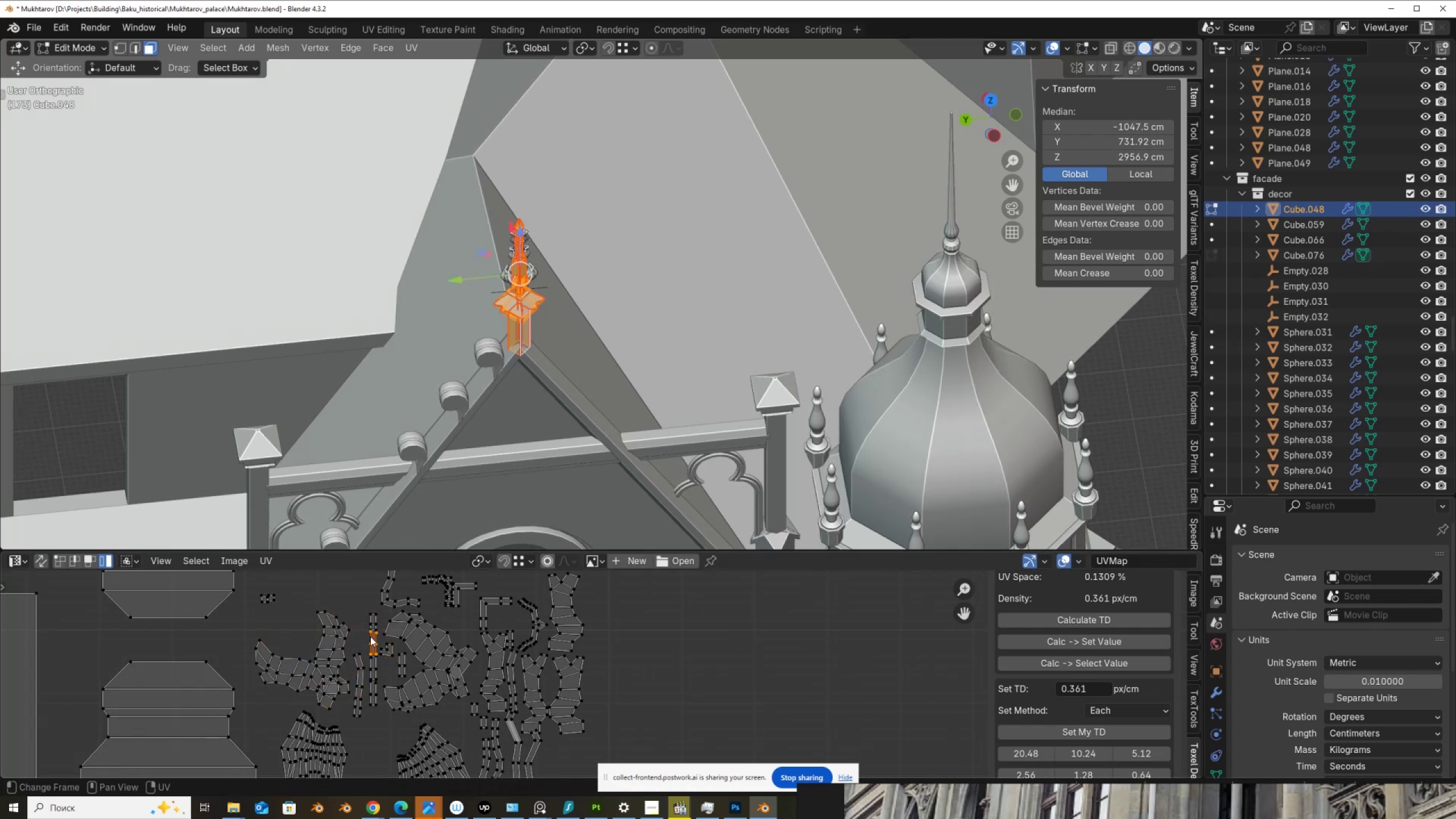 
key(G)
 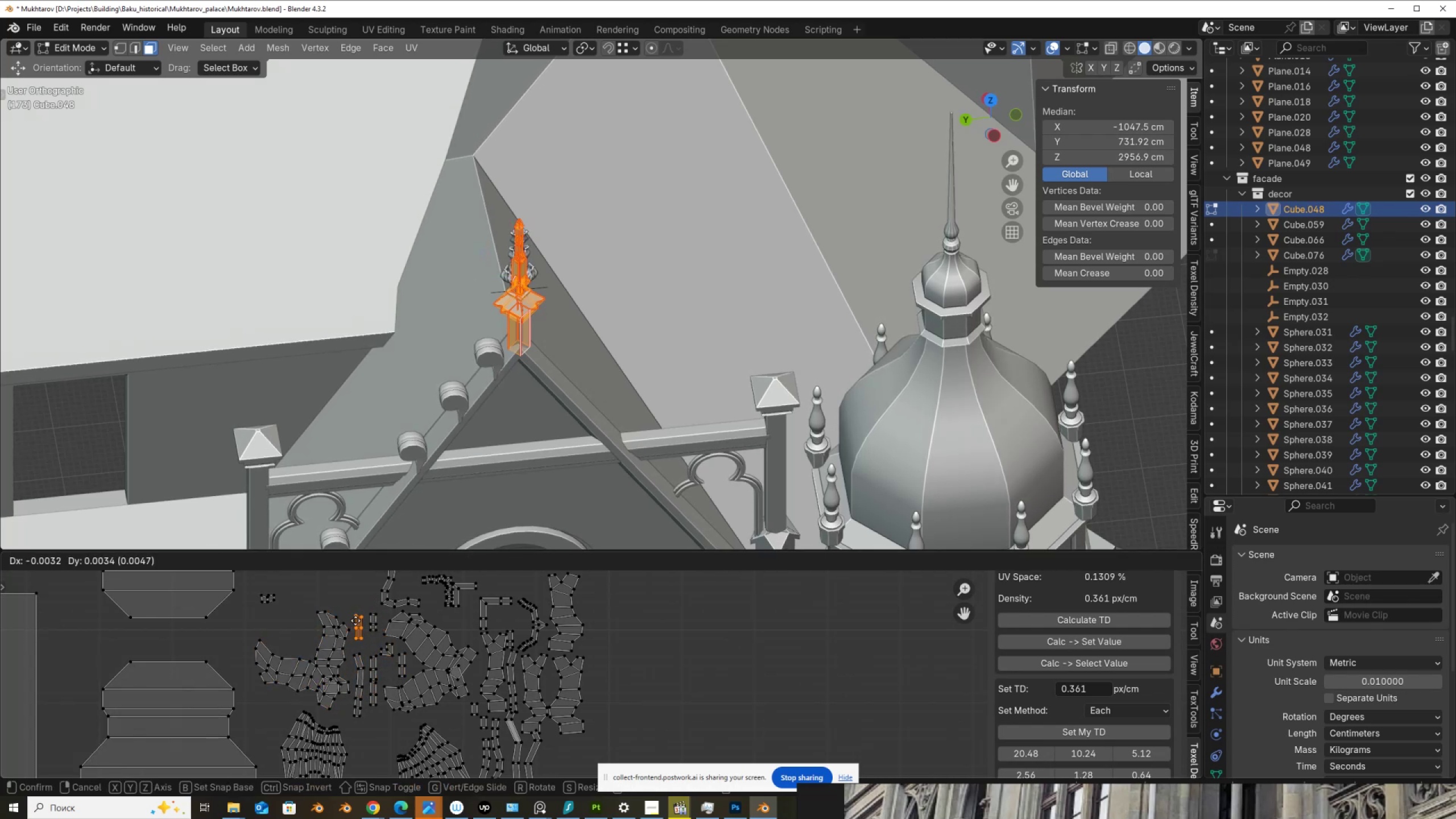 
left_click([355, 621])
 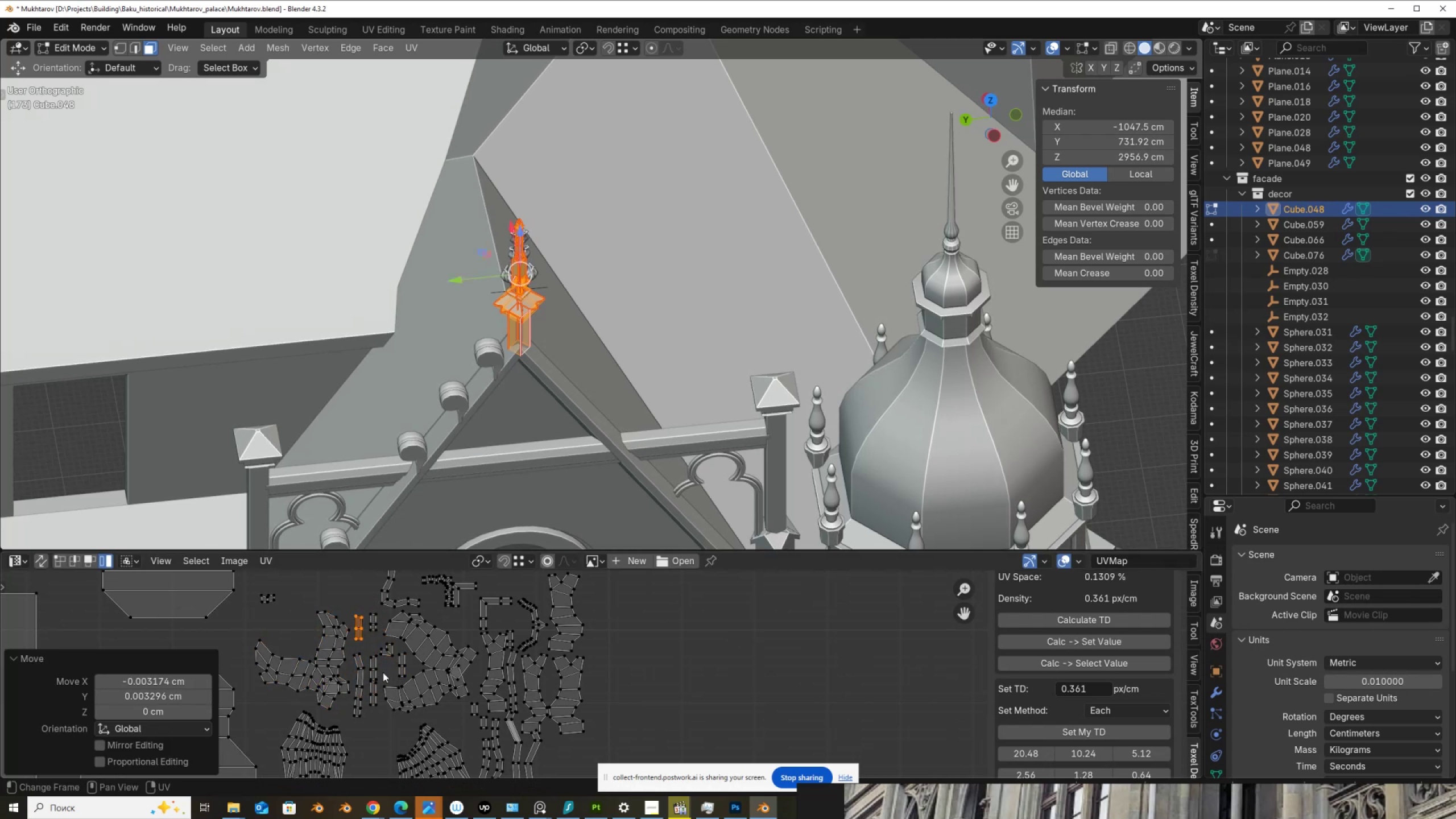 
scroll: coordinate [387, 665], scroll_direction: down, amount: 3.0
 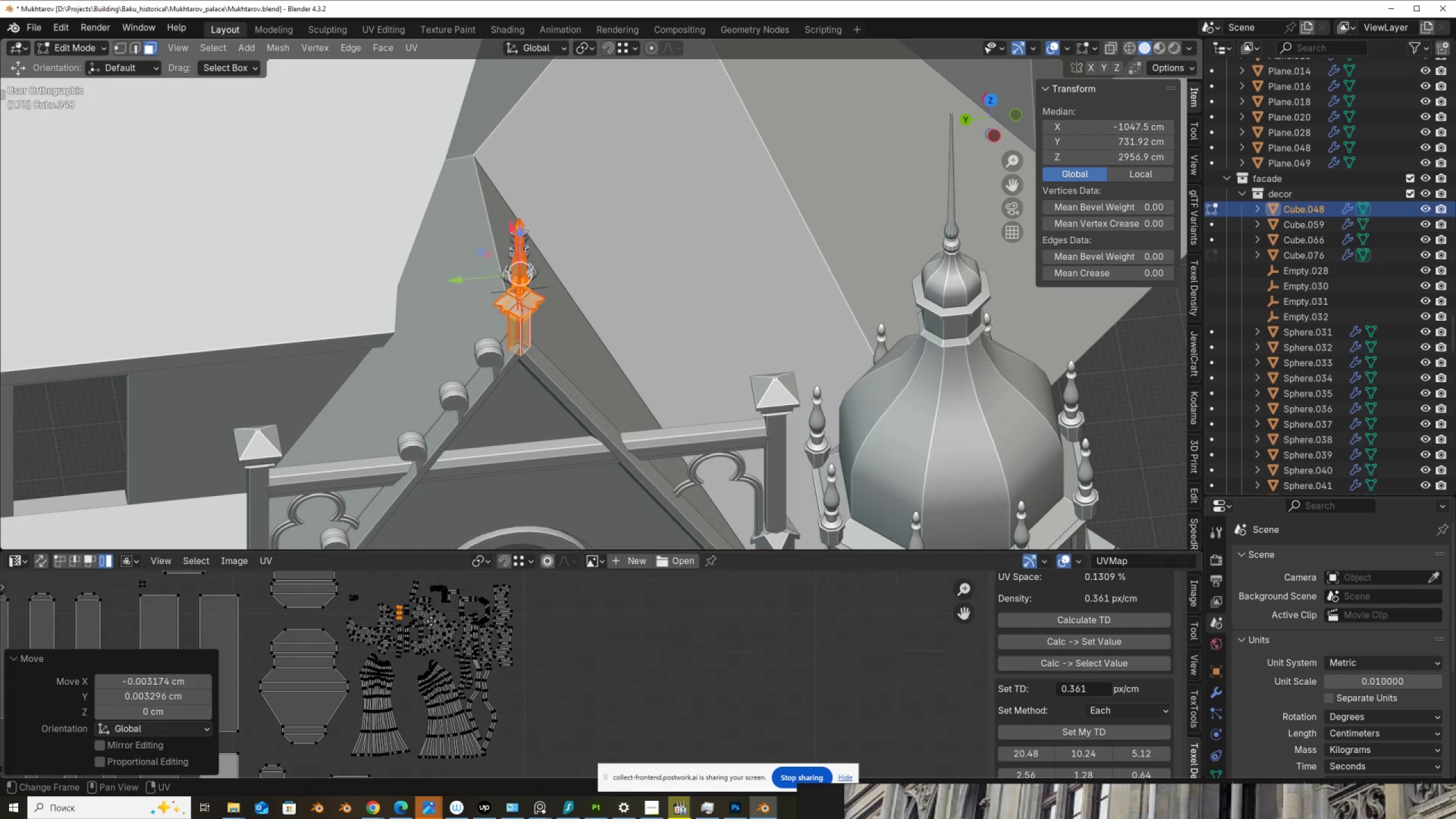 
scroll: coordinate [424, 625], scroll_direction: up, amount: 1.0
 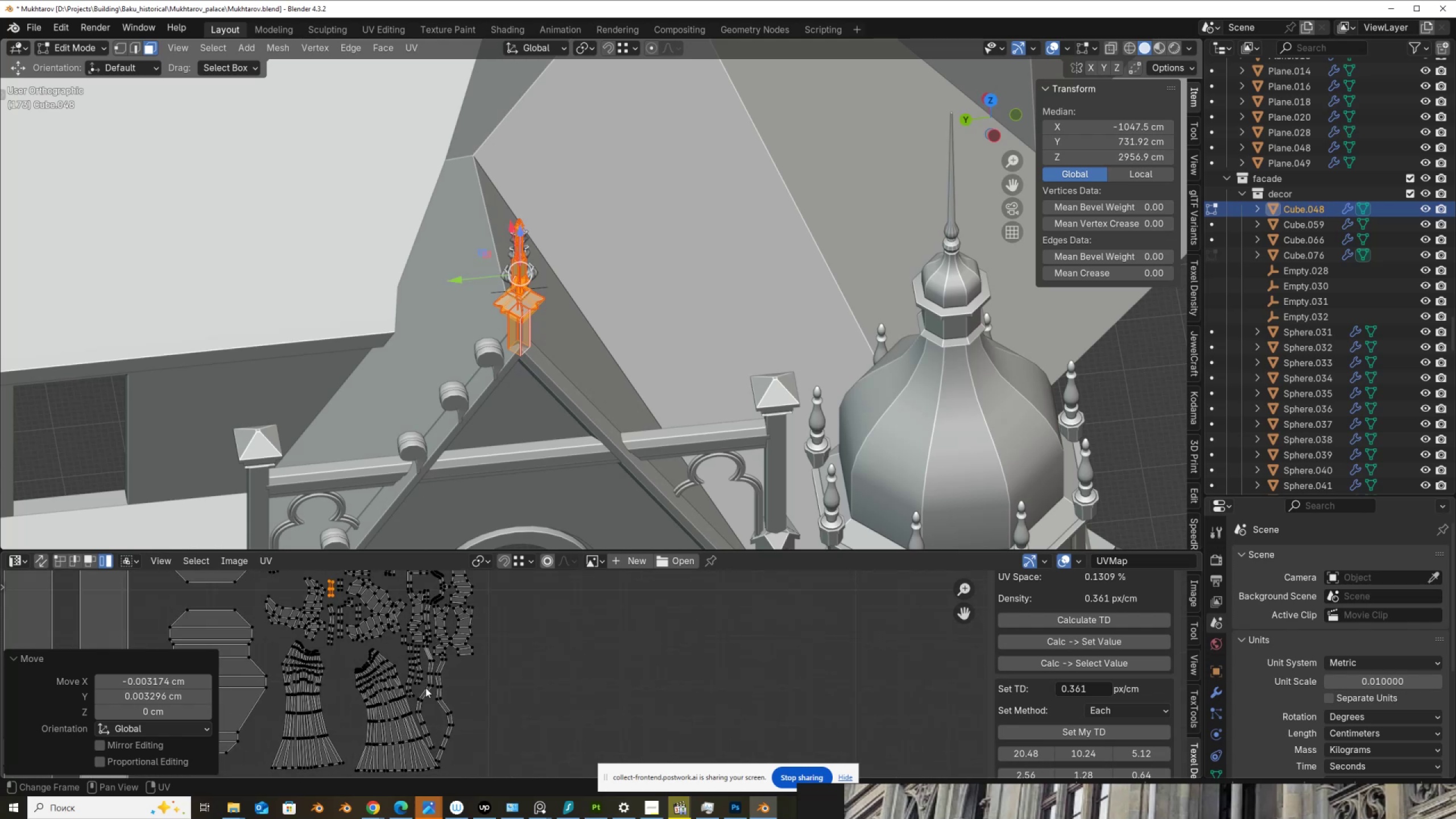 
scroll: coordinate [584, 352], scroll_direction: down, amount: 9.0
 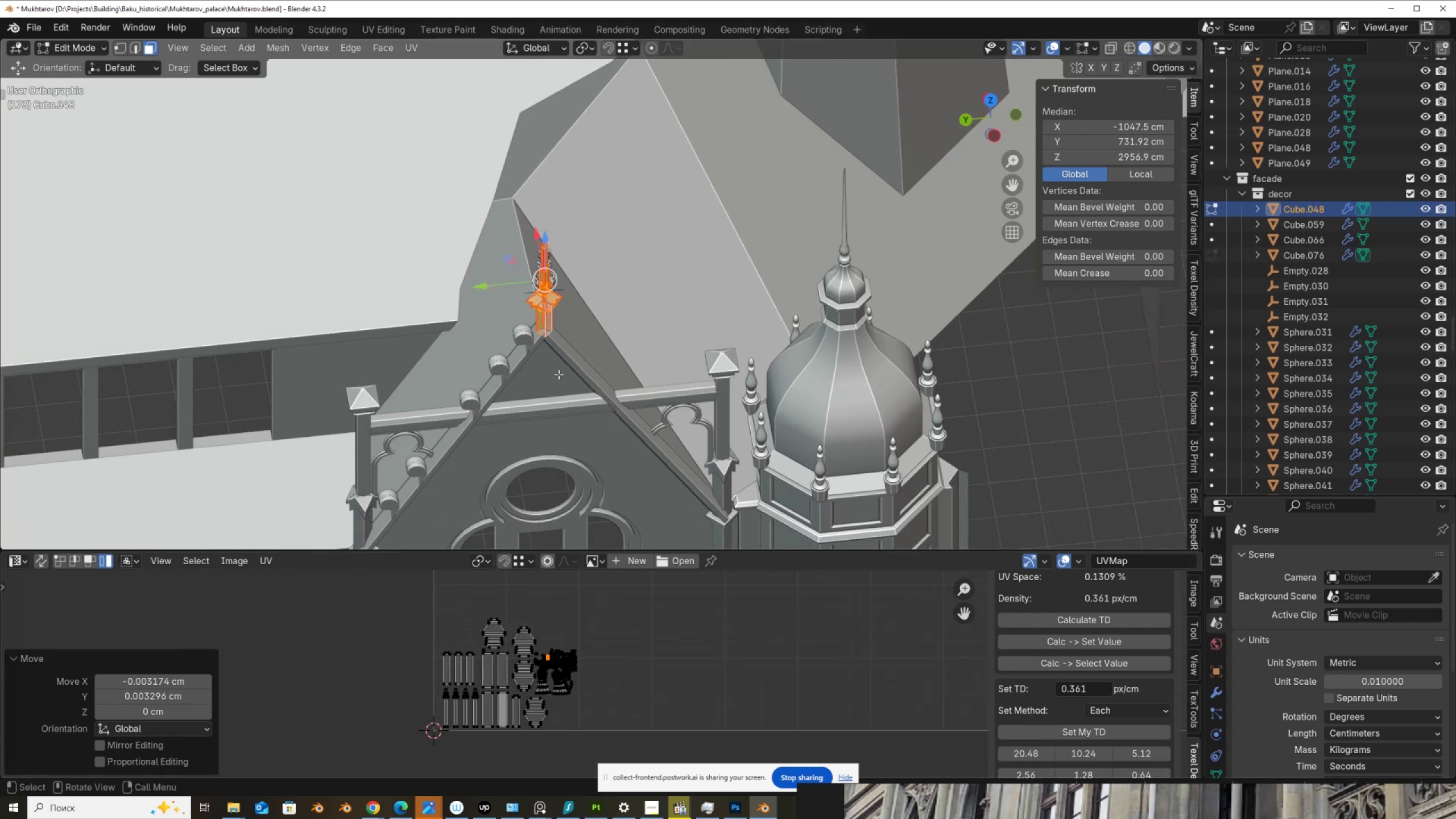 
key(Tab)
 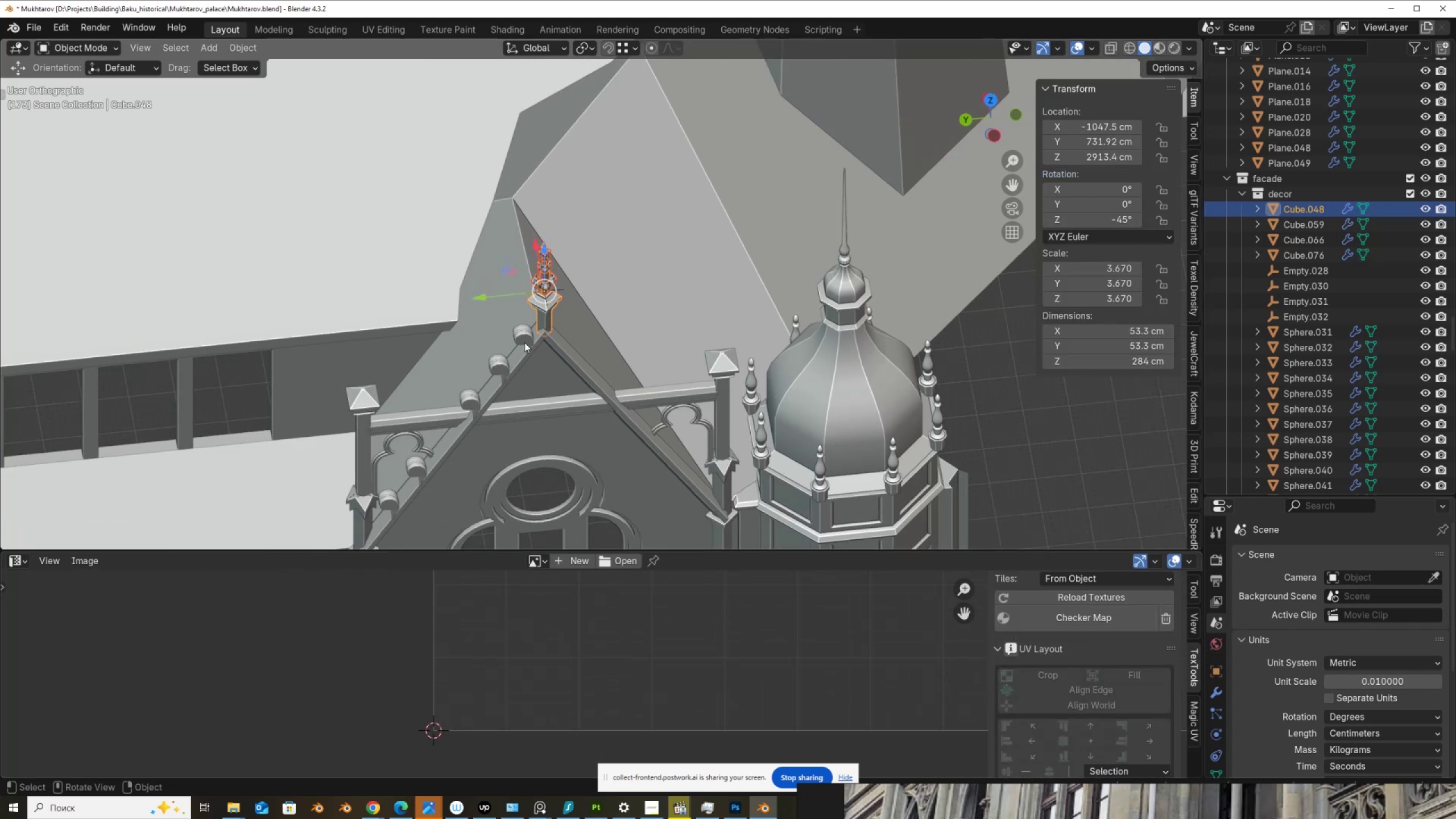 
left_click([525, 342])
 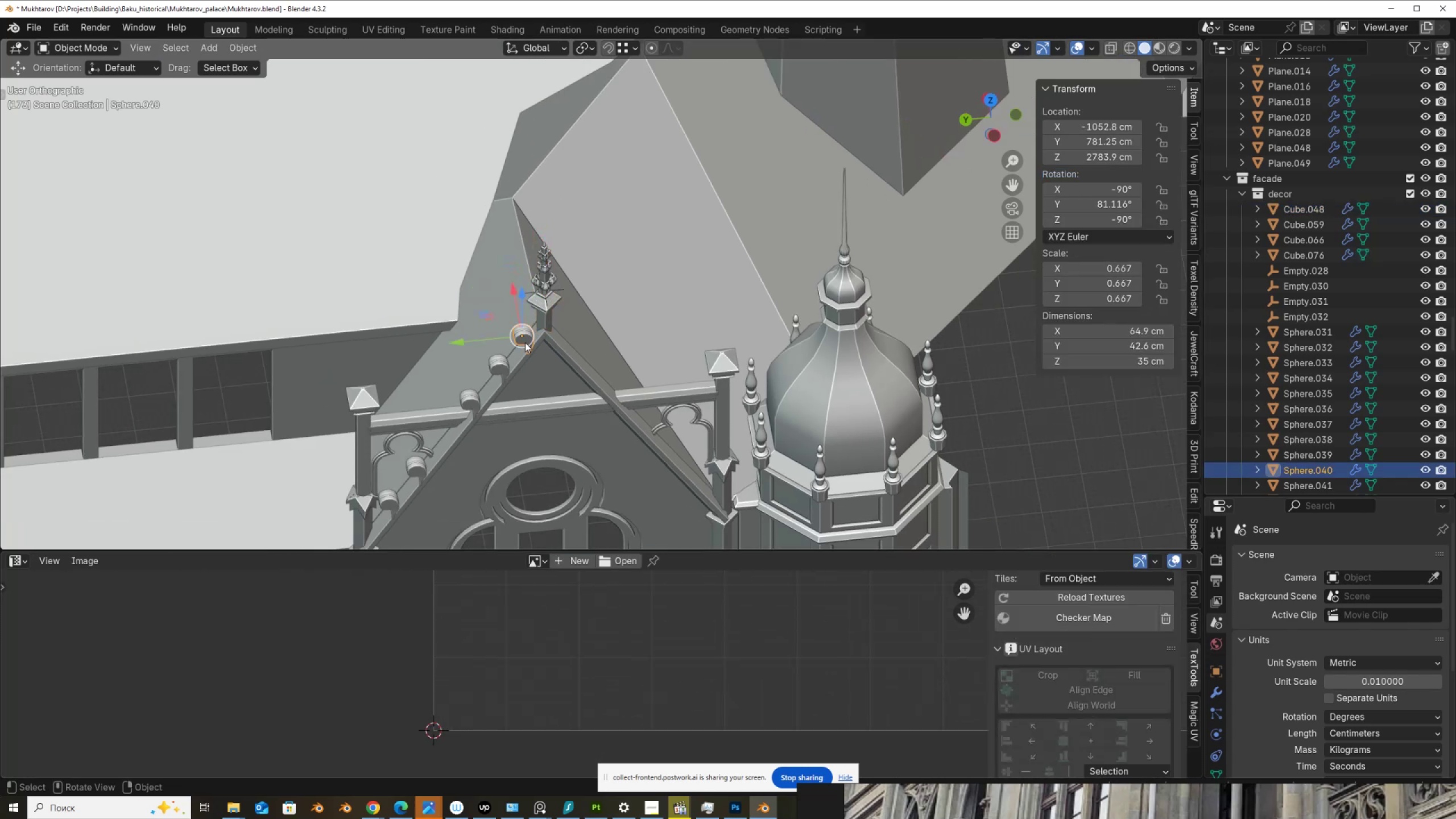 
key(Tab)
 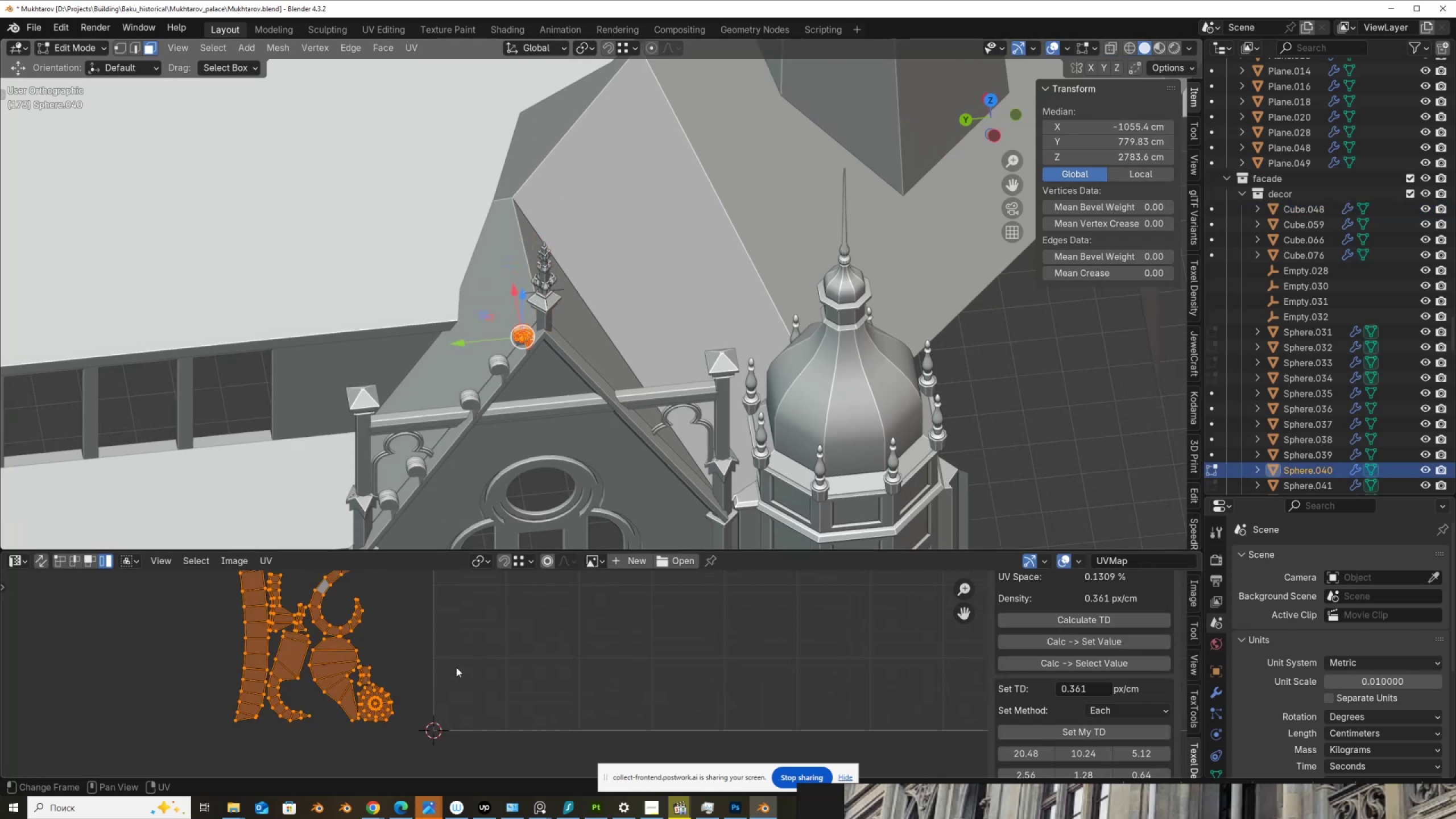 
scroll: coordinate [413, 776], scroll_direction: down, amount: 2.0
 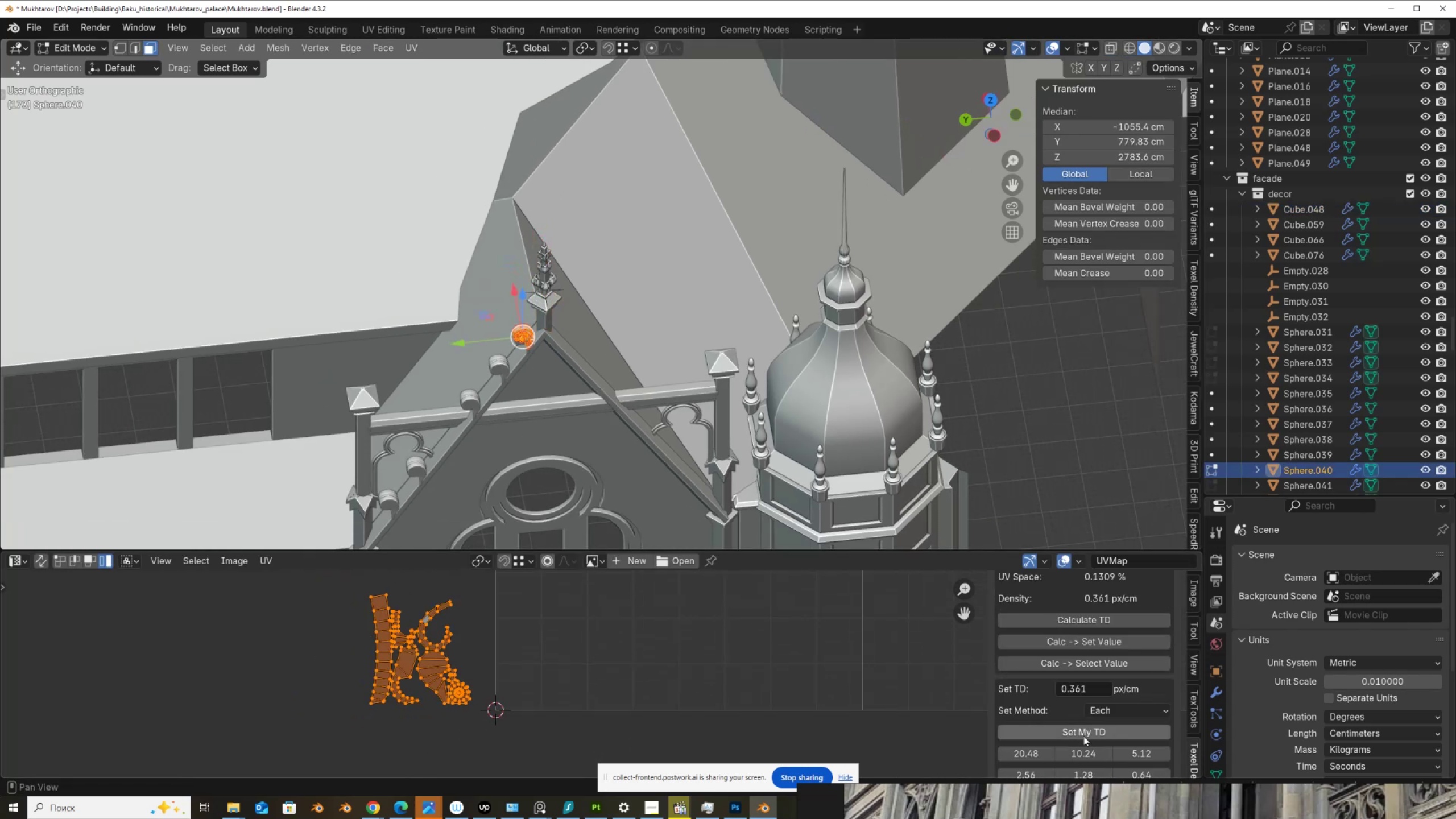 
left_click([1083, 736])
 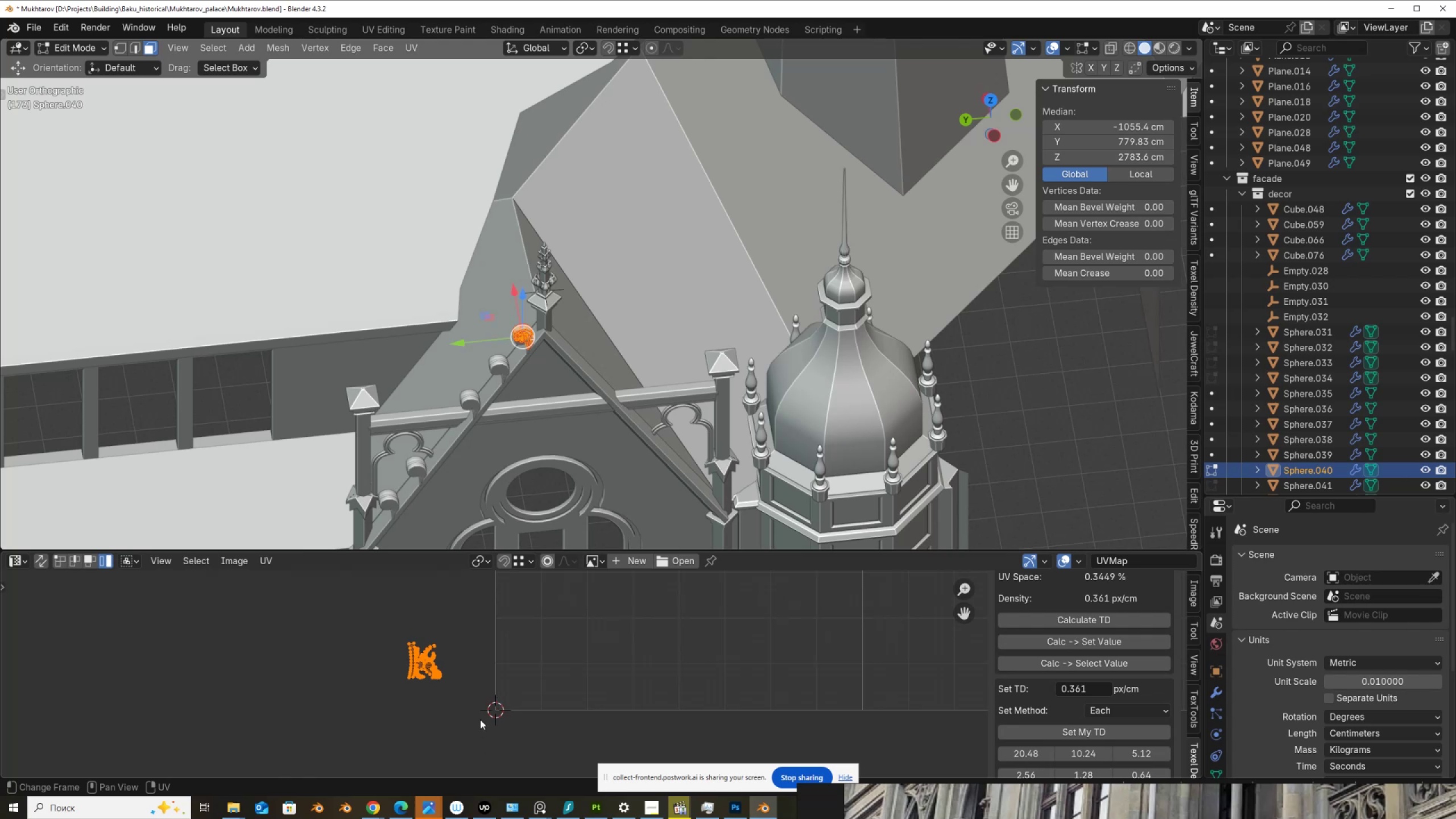 
wait(5.42)
 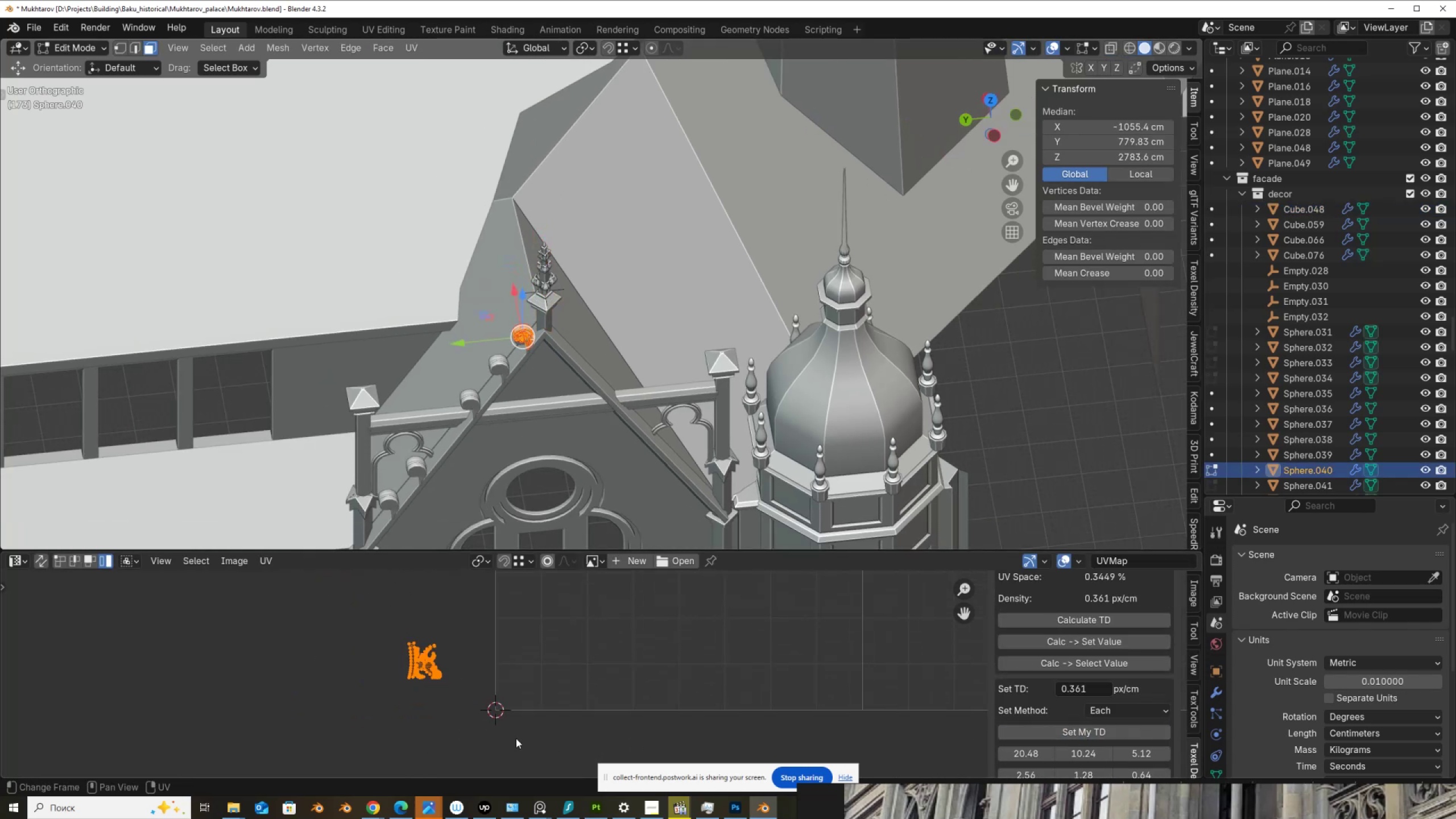 
key(G)
 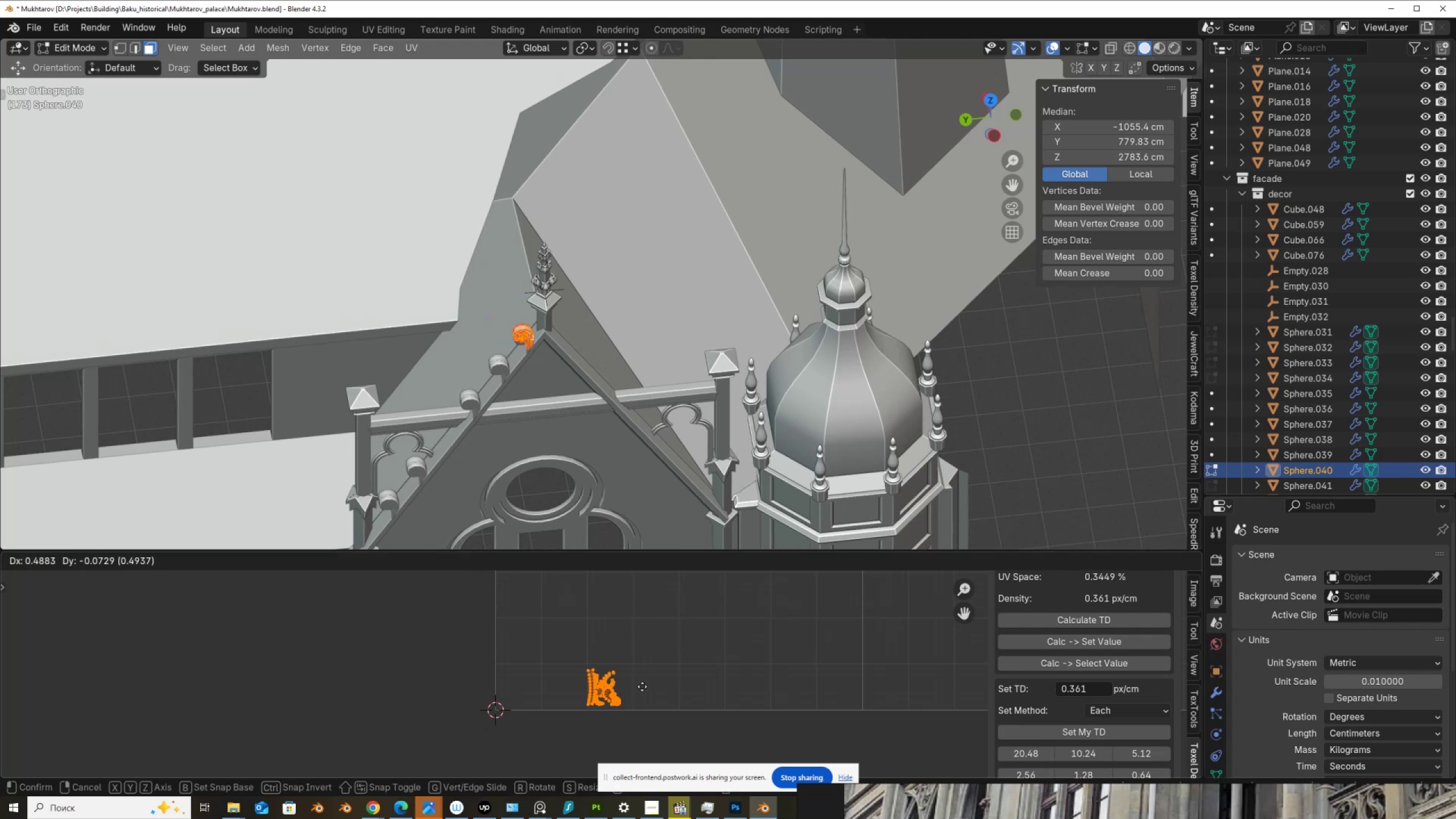 
left_click([642, 686])
 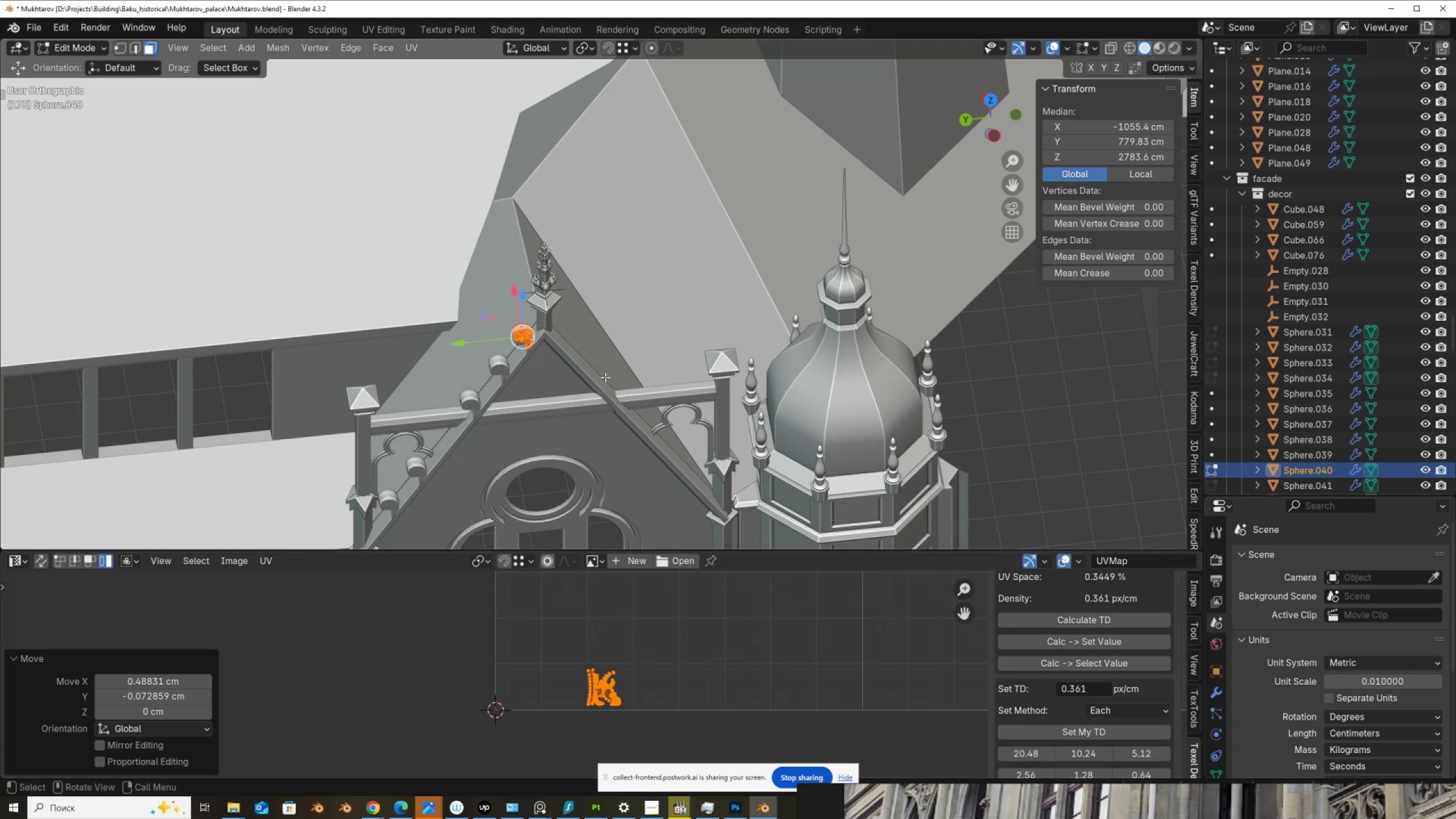 
key(Tab)
 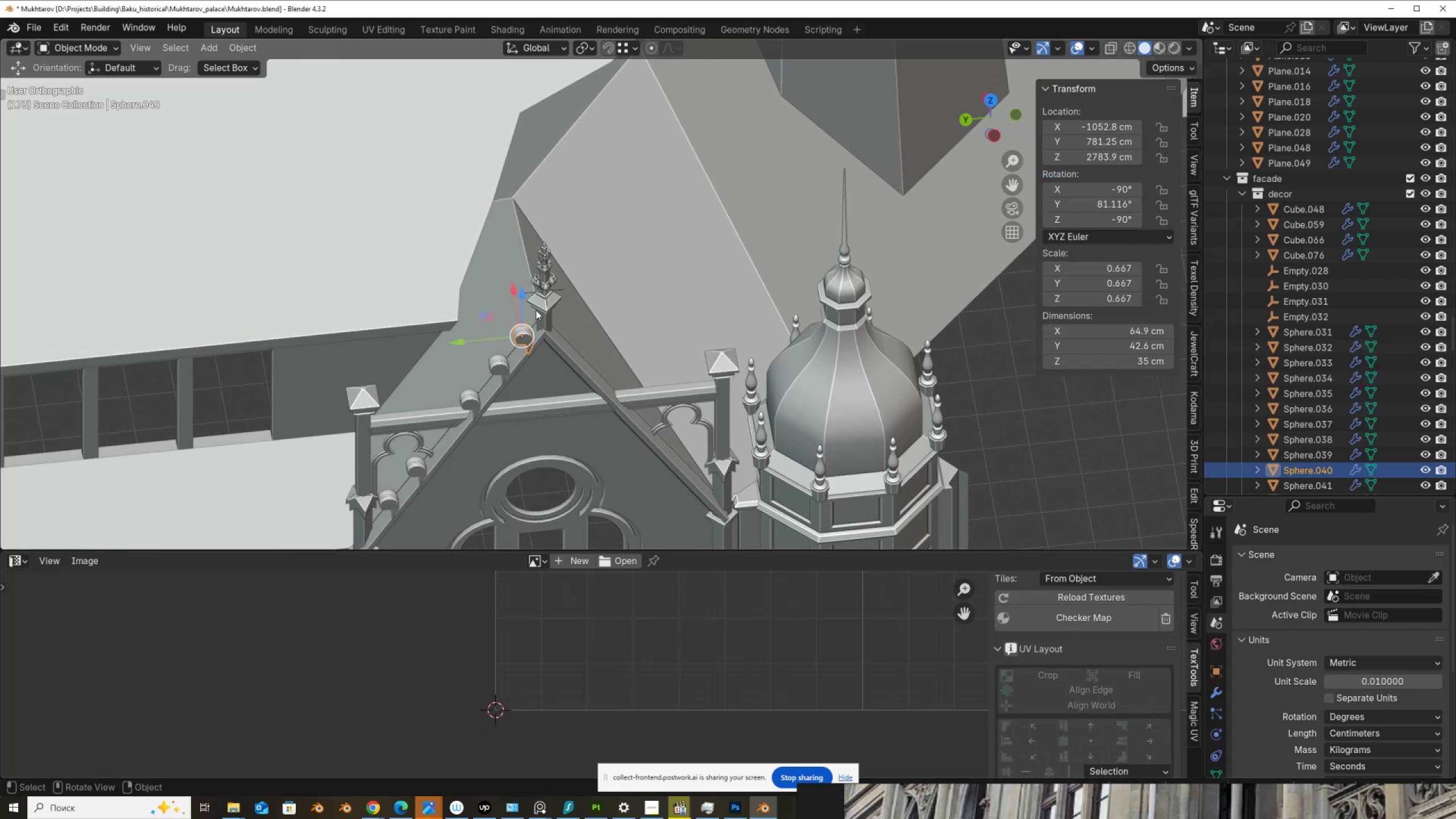 
hold_key(key=ShiftLeft, duration=1.53)
left_click([544, 300])
 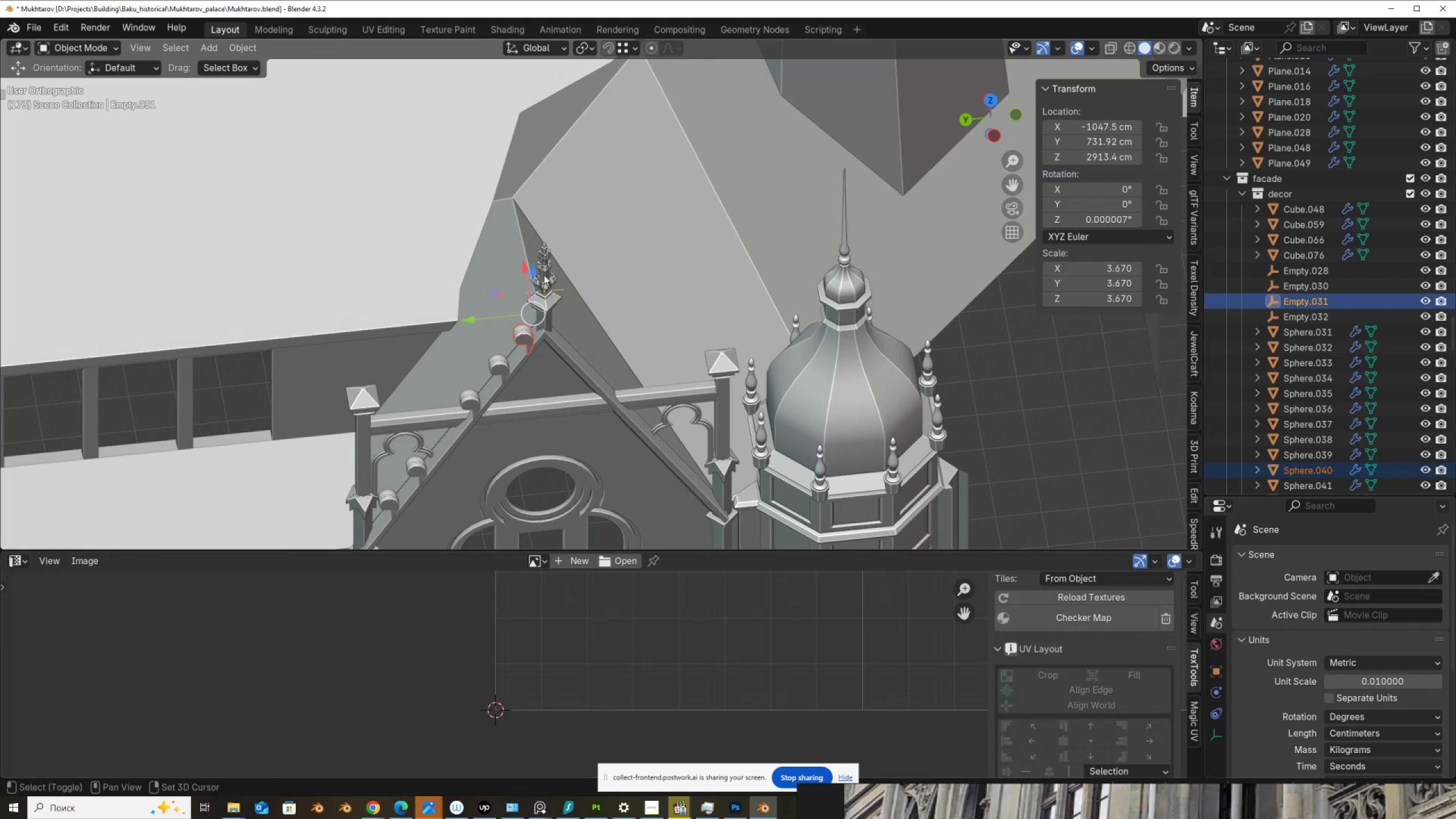 
left_click([544, 275])
 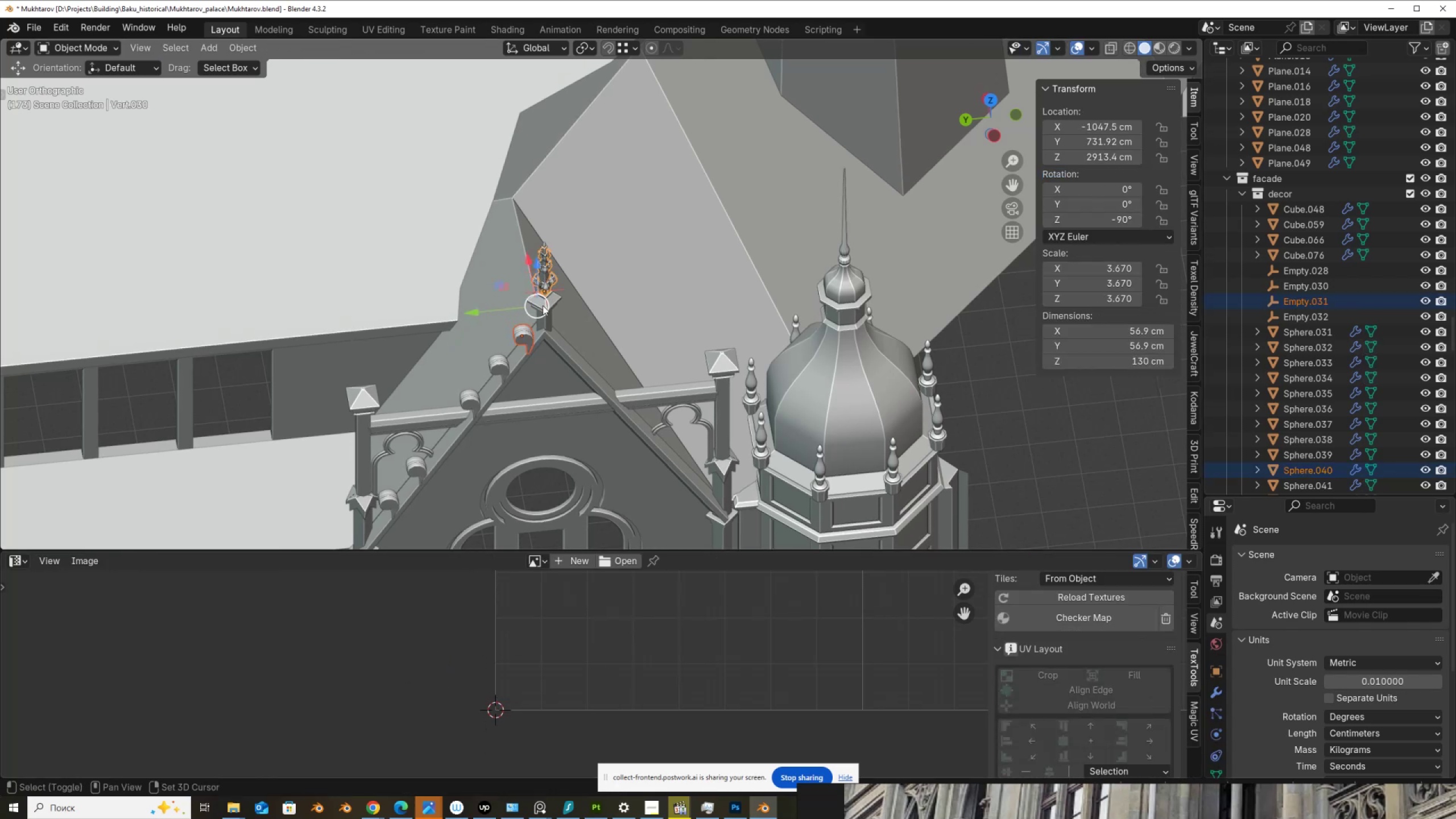 
hold_key(key=ShiftLeft, duration=0.39)
left_click([543, 311])
 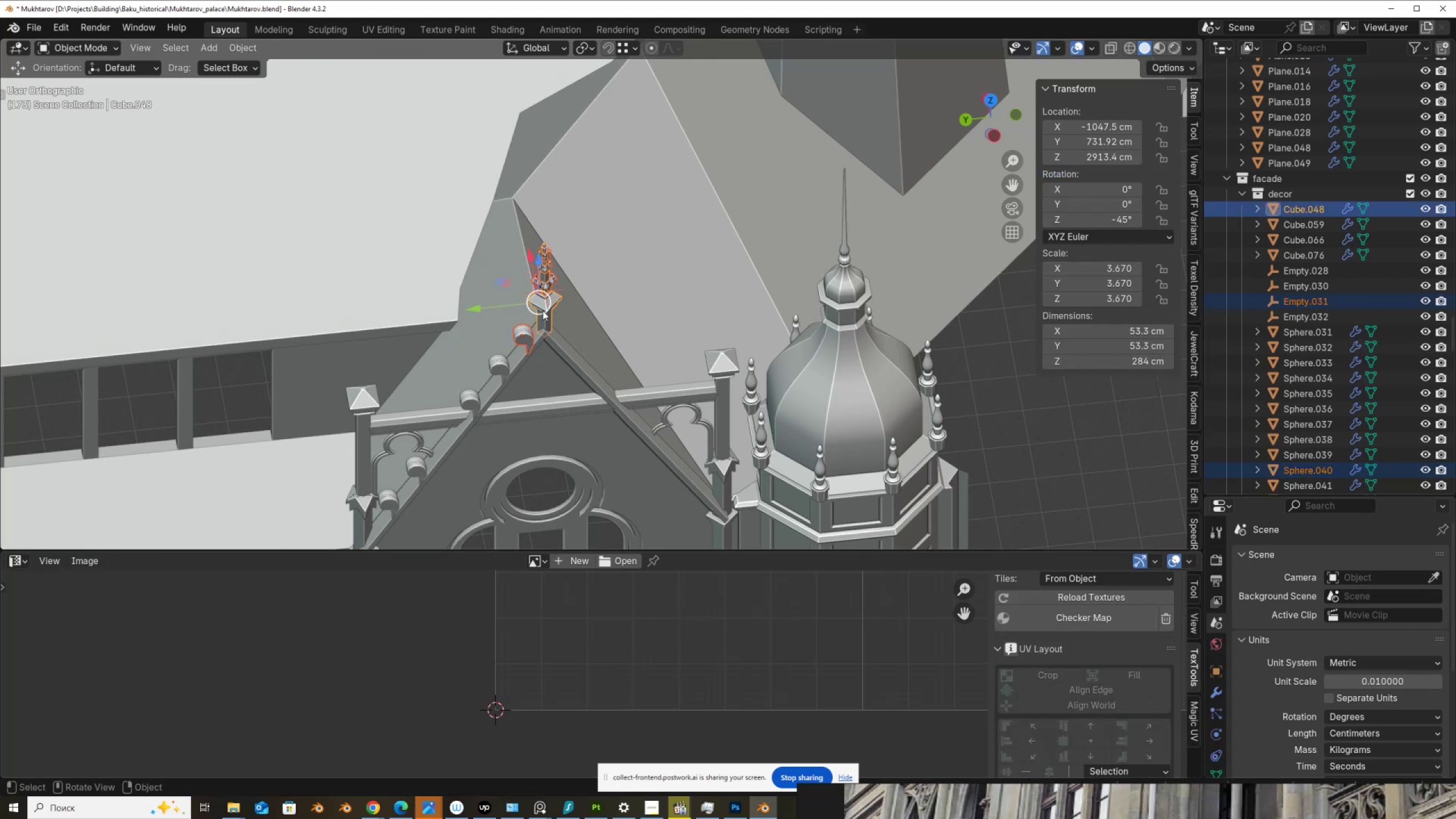 
key(Shift+Tab)
 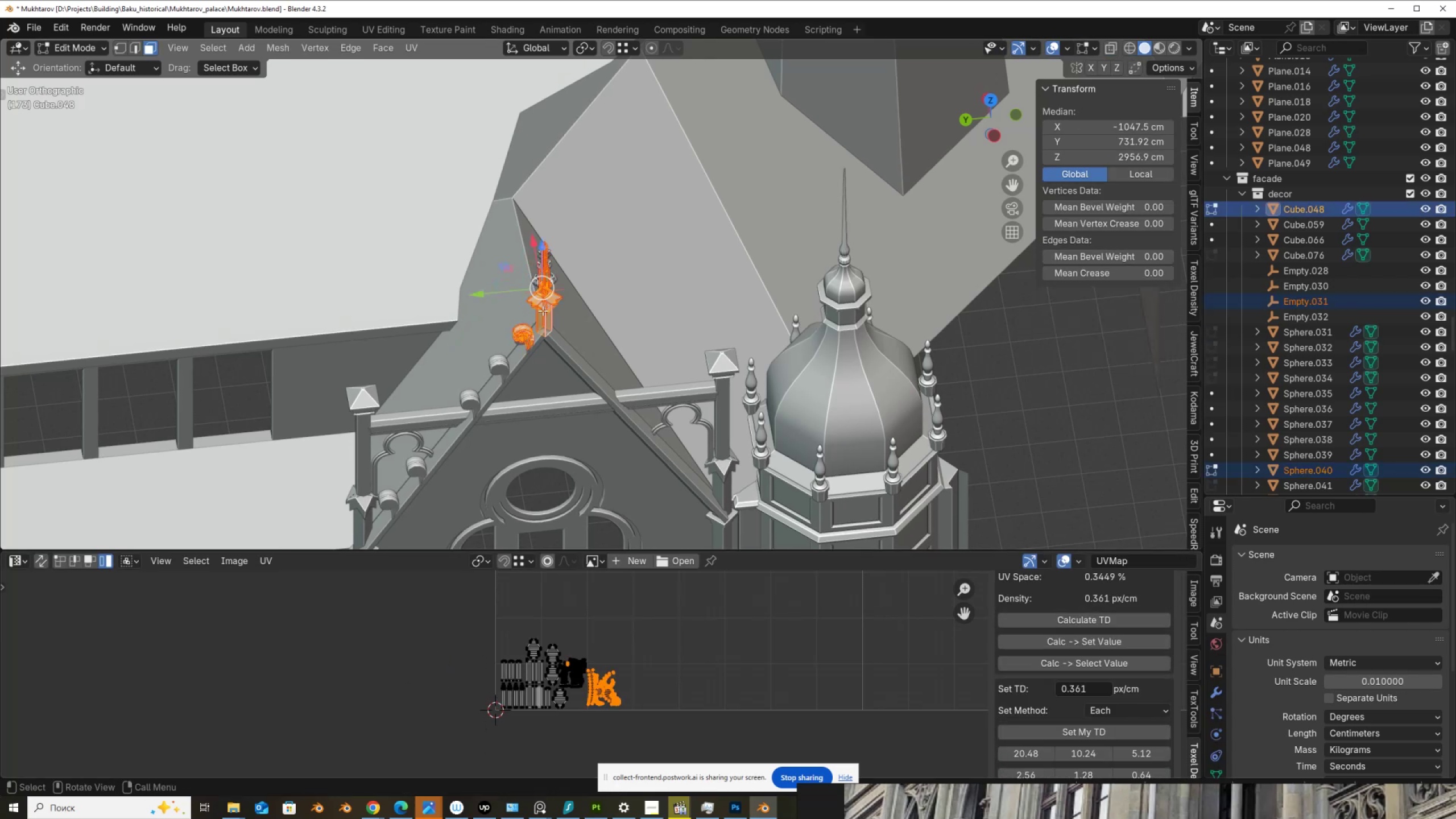 
scroll: coordinate [545, 664], scroll_direction: up, amount: 4.0
 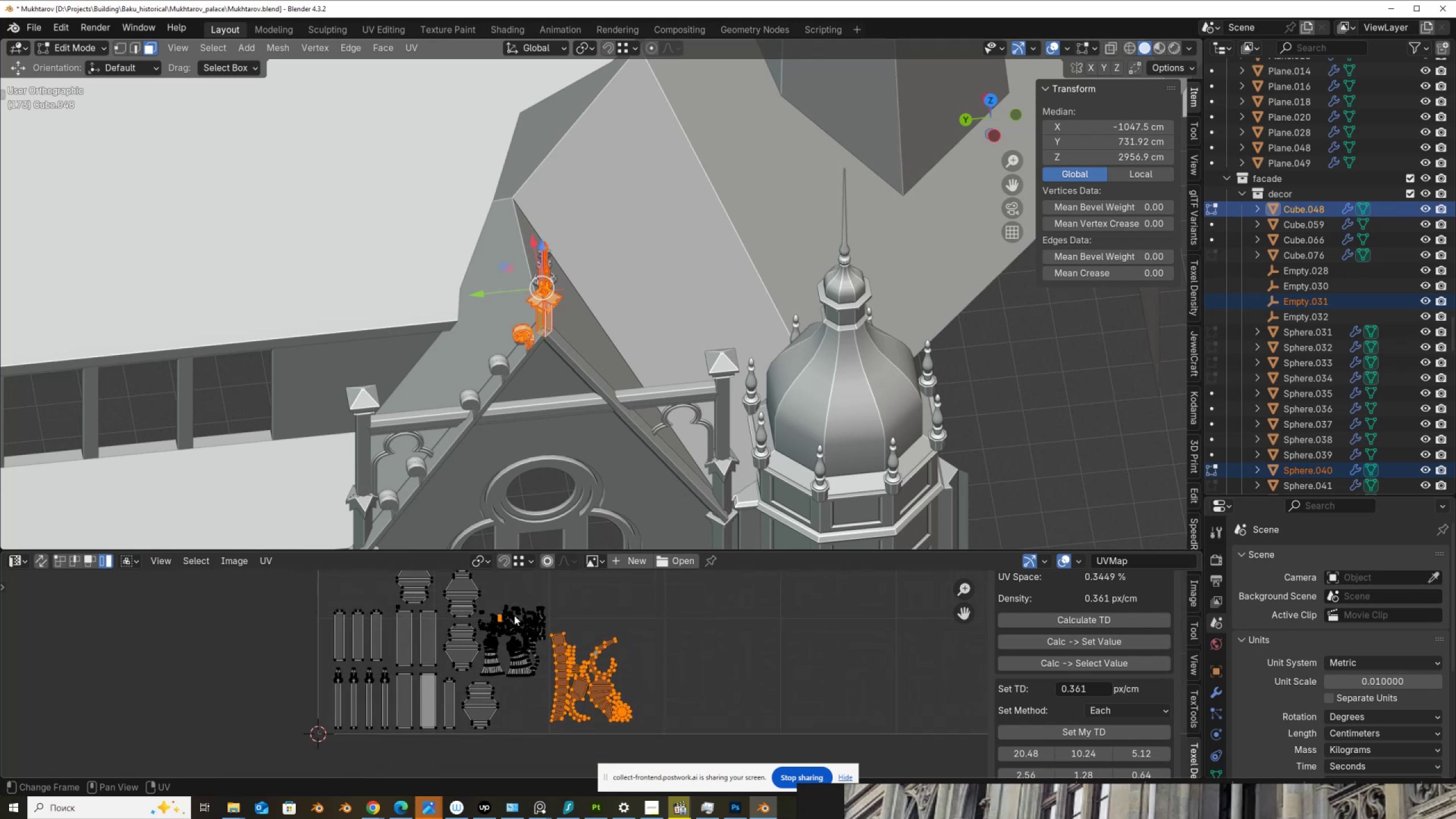 
hold_key(key=ControlLeft, duration=0.51)
left_click_drag(start_coordinate=[473, 602], to_coordinate=[519, 643])
 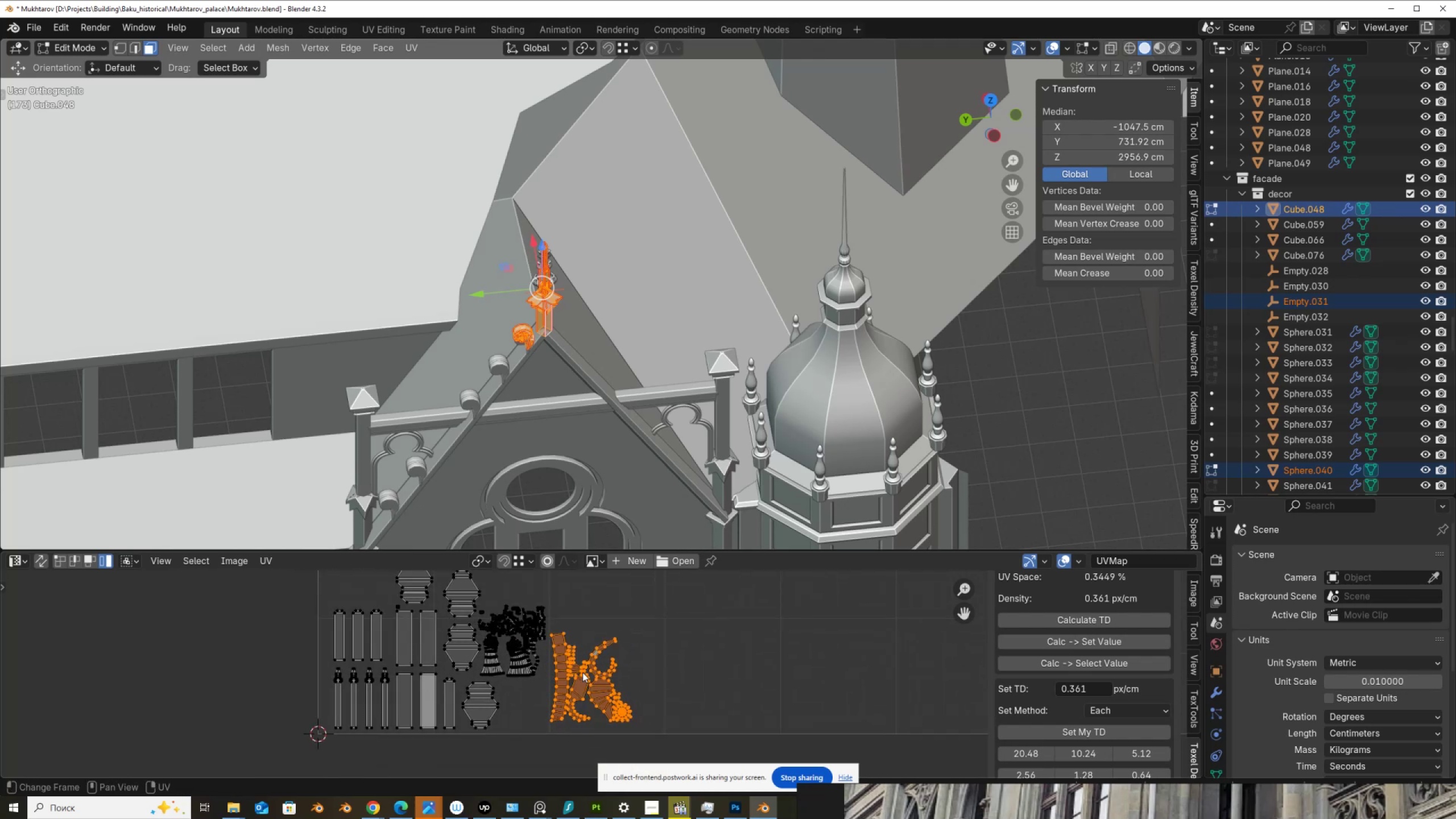 
key(G)
 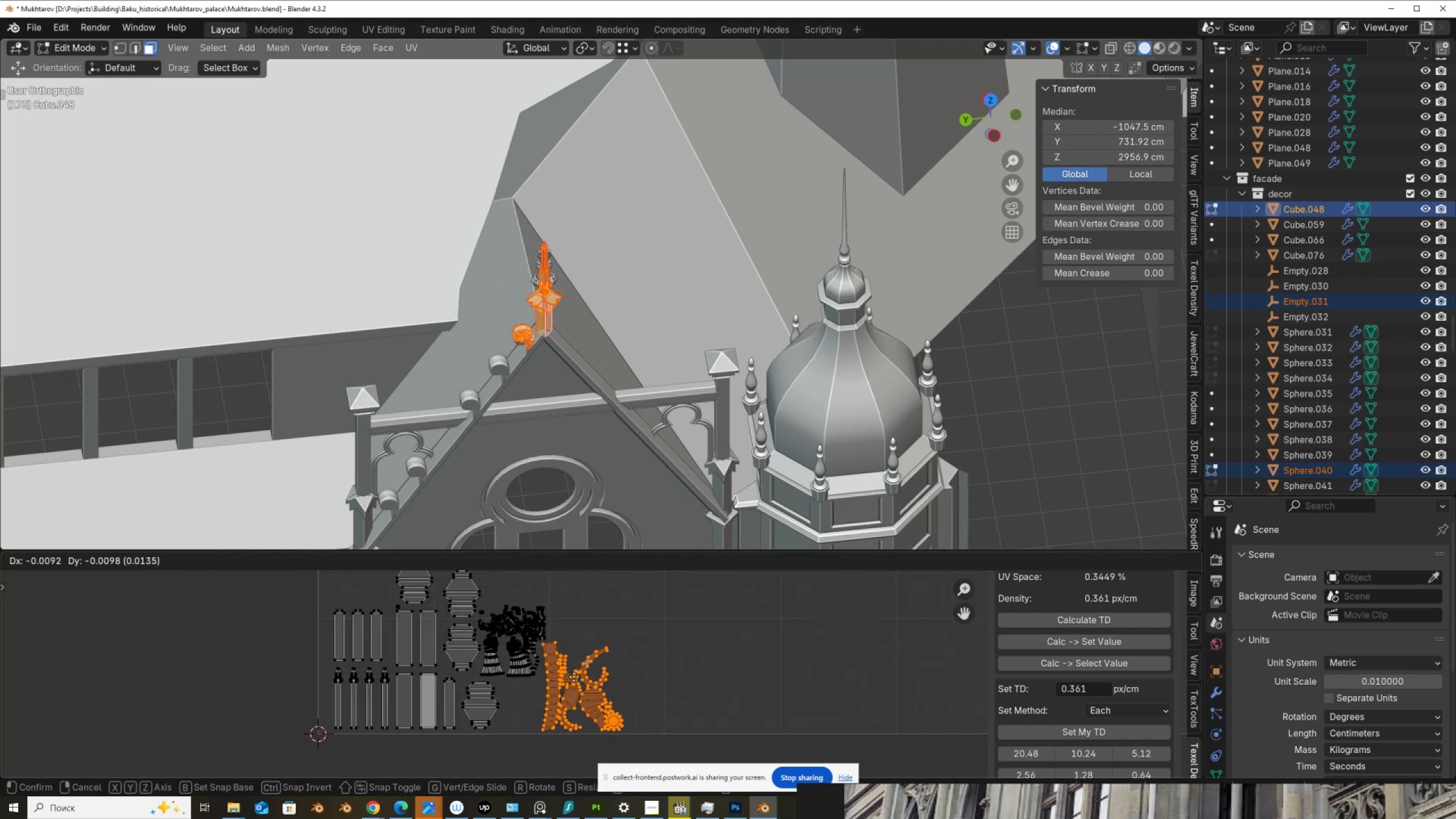 
left_click([574, 677])
 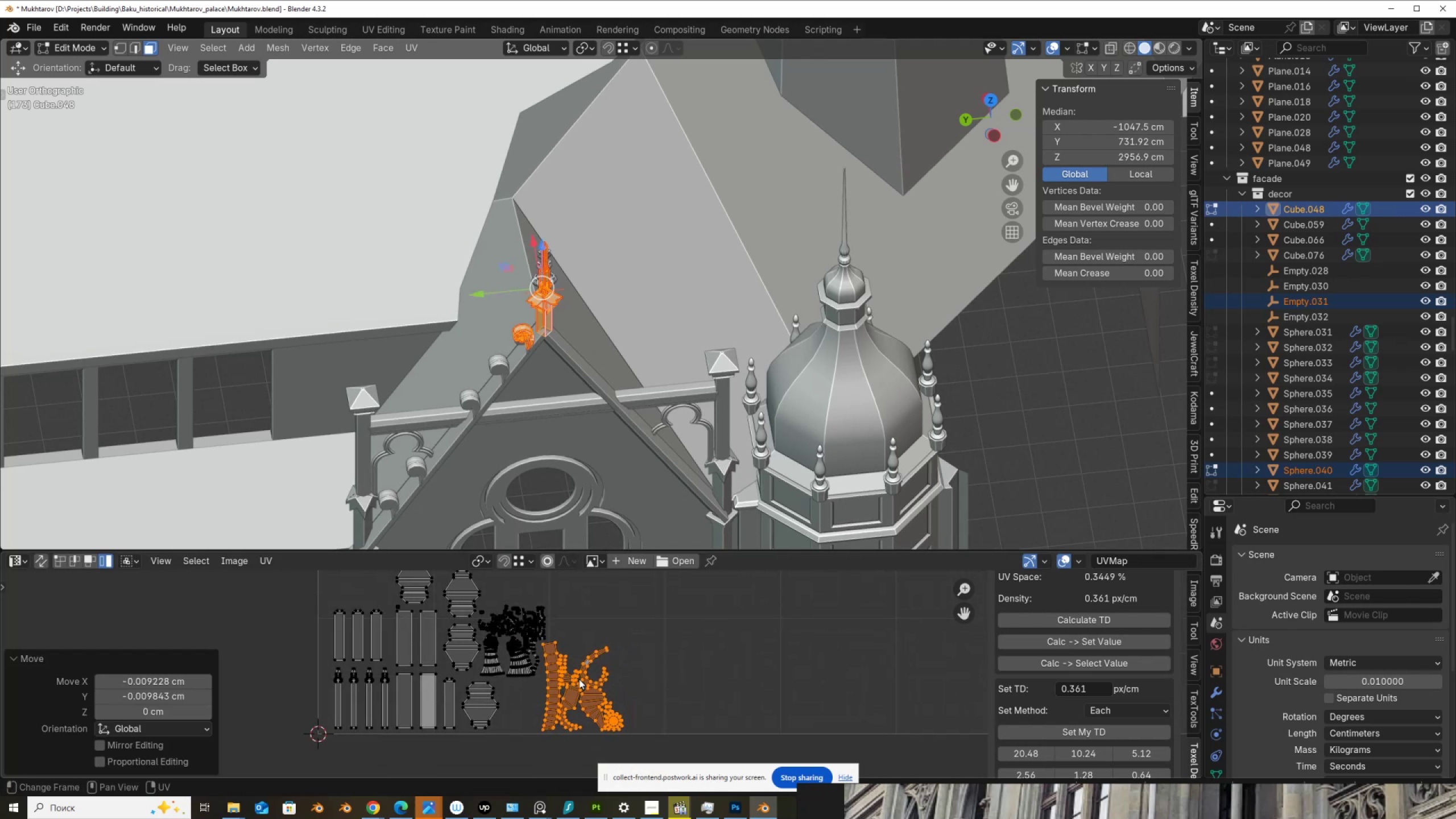 
scroll: coordinate [581, 681], scroll_direction: up, amount: 2.0
 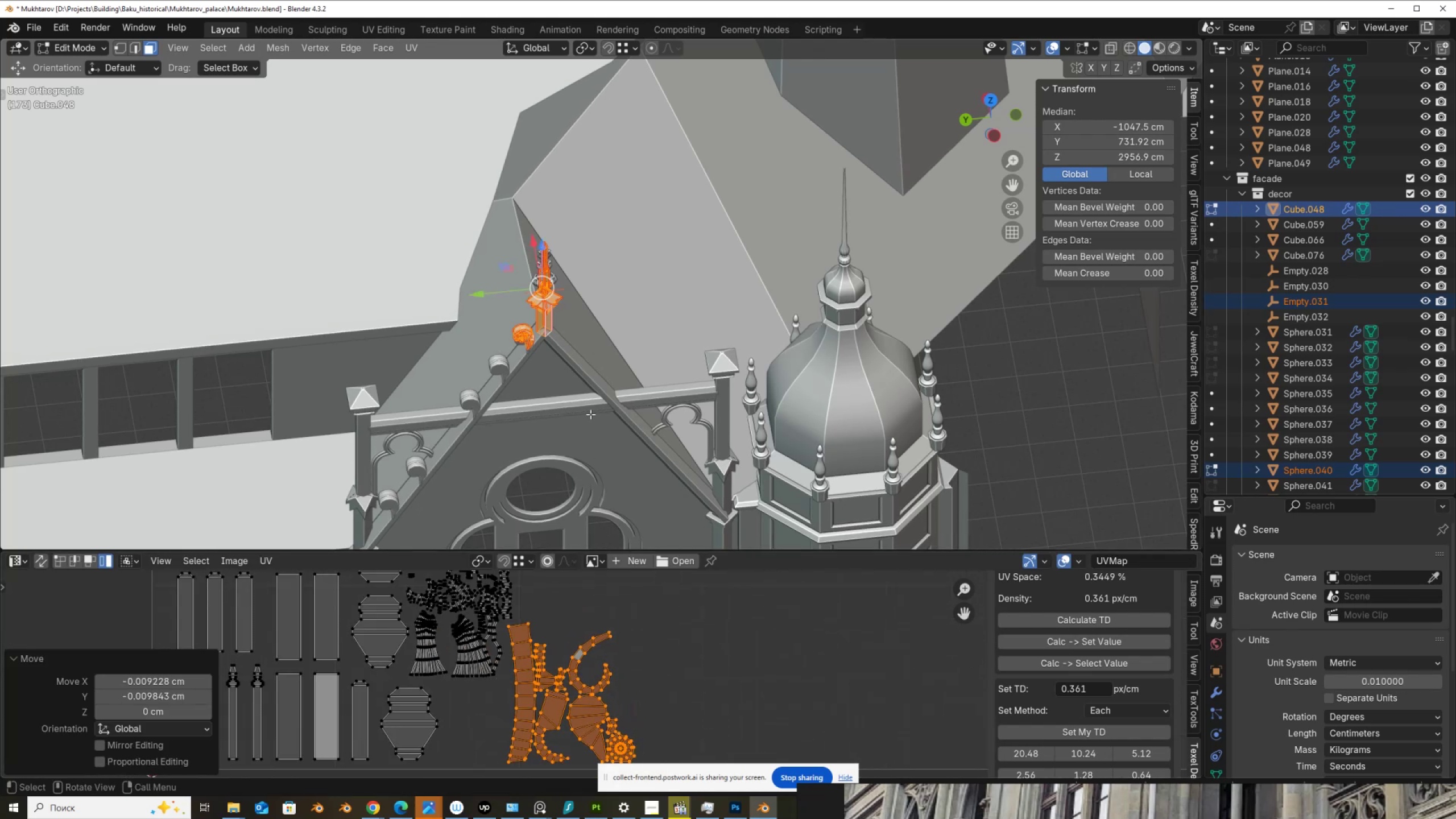 
key(Tab)
 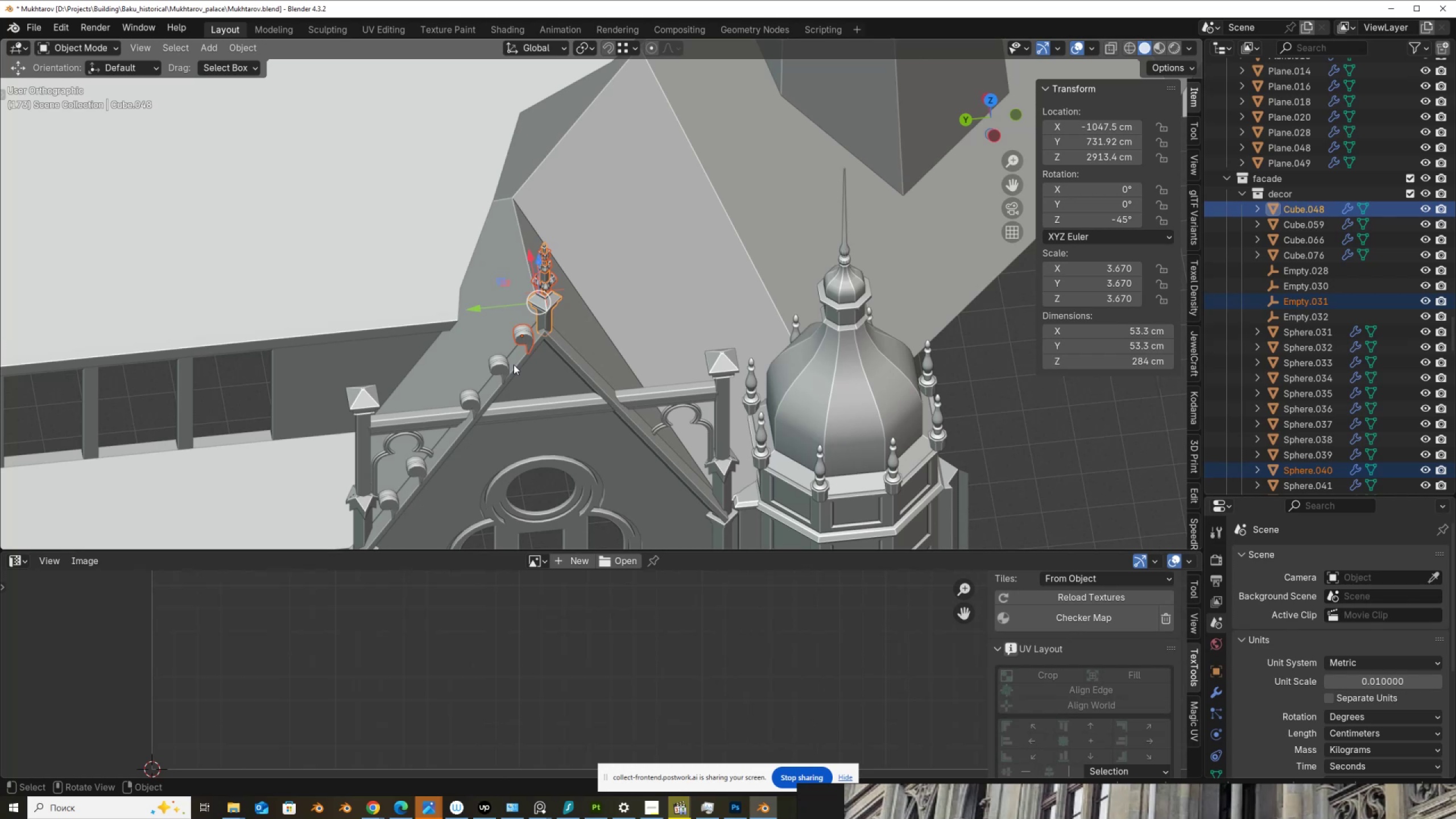 
left_click([514, 365])
 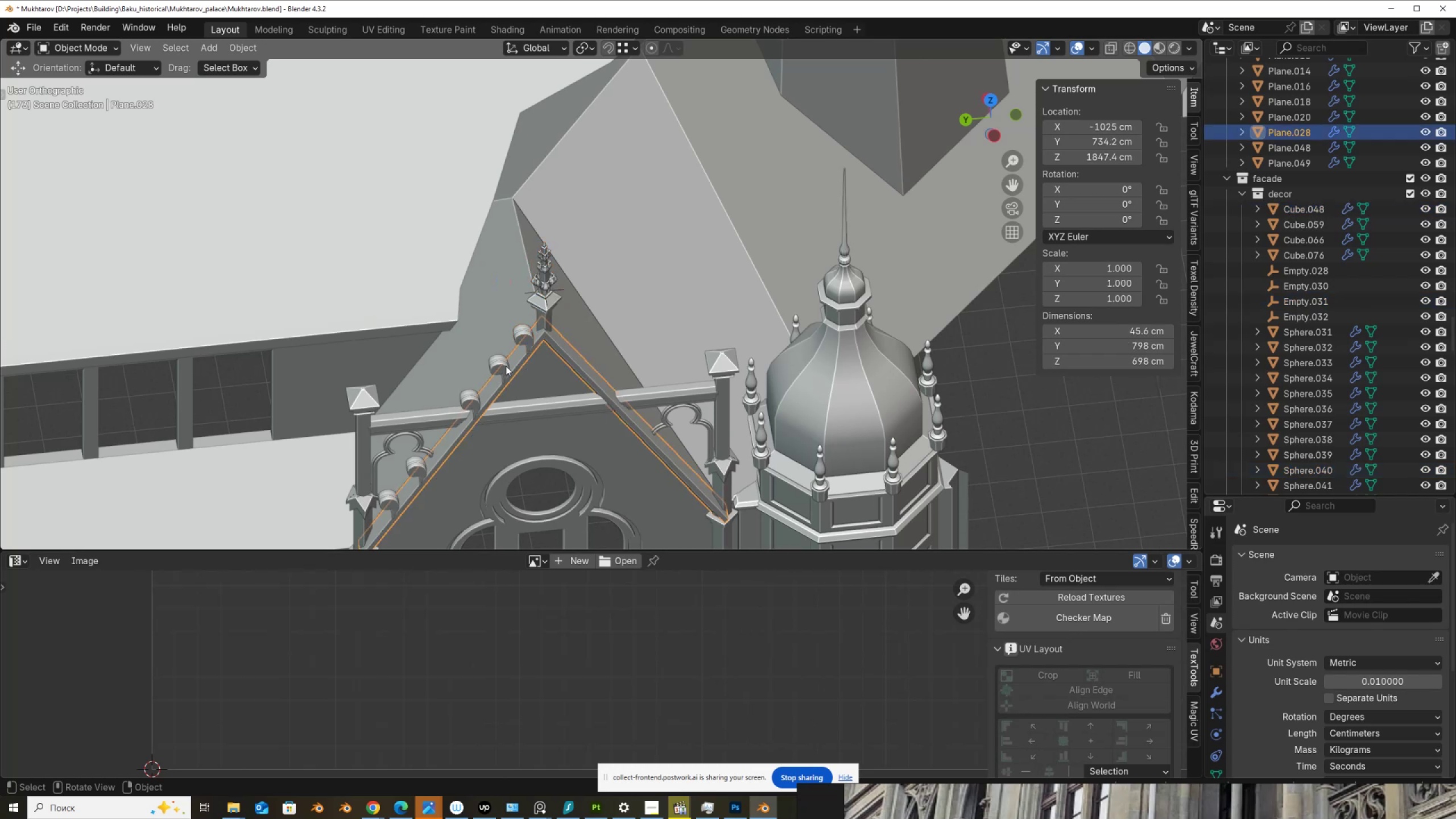 
left_click([506, 366])
 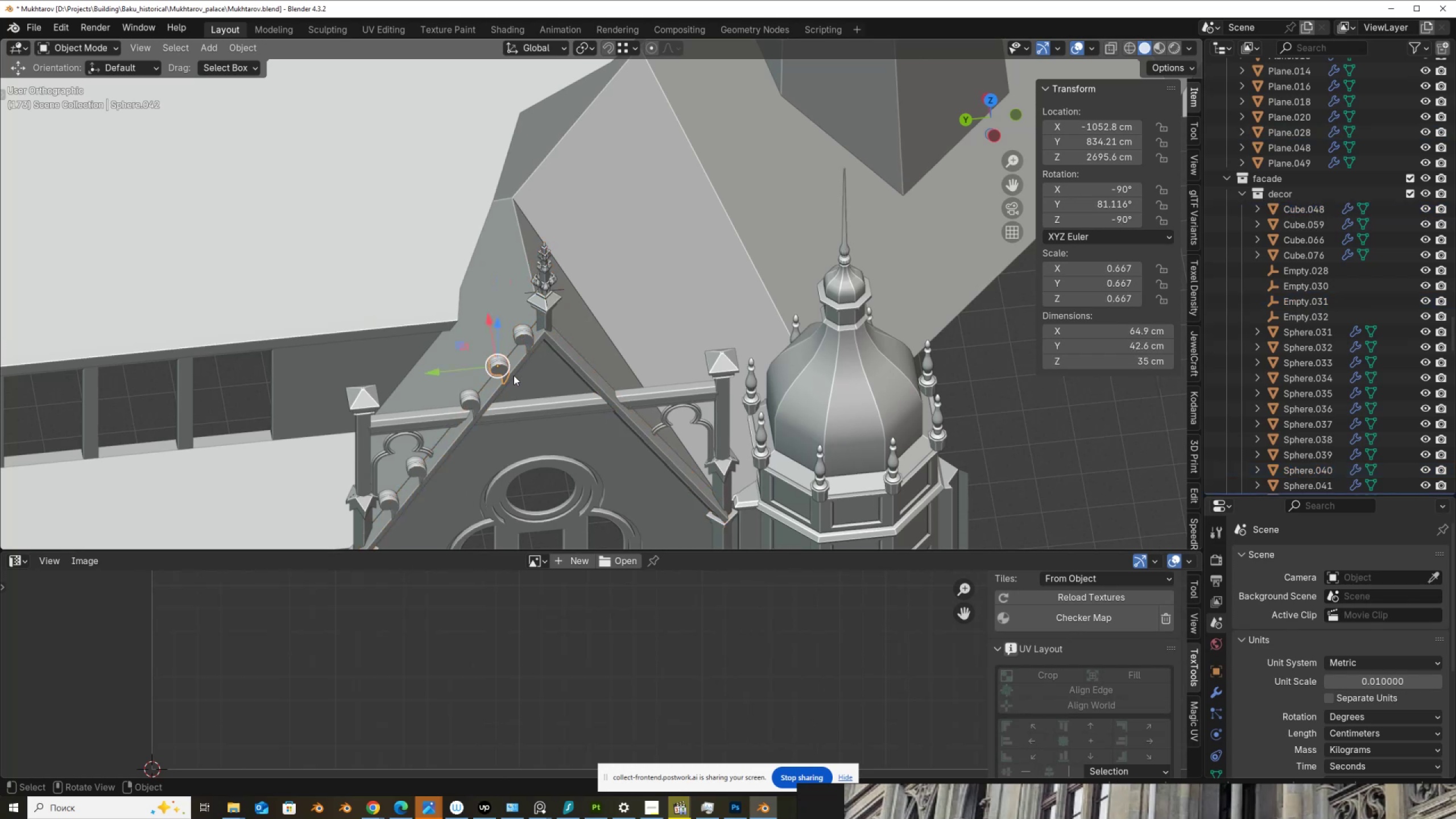 
key(Tab)
 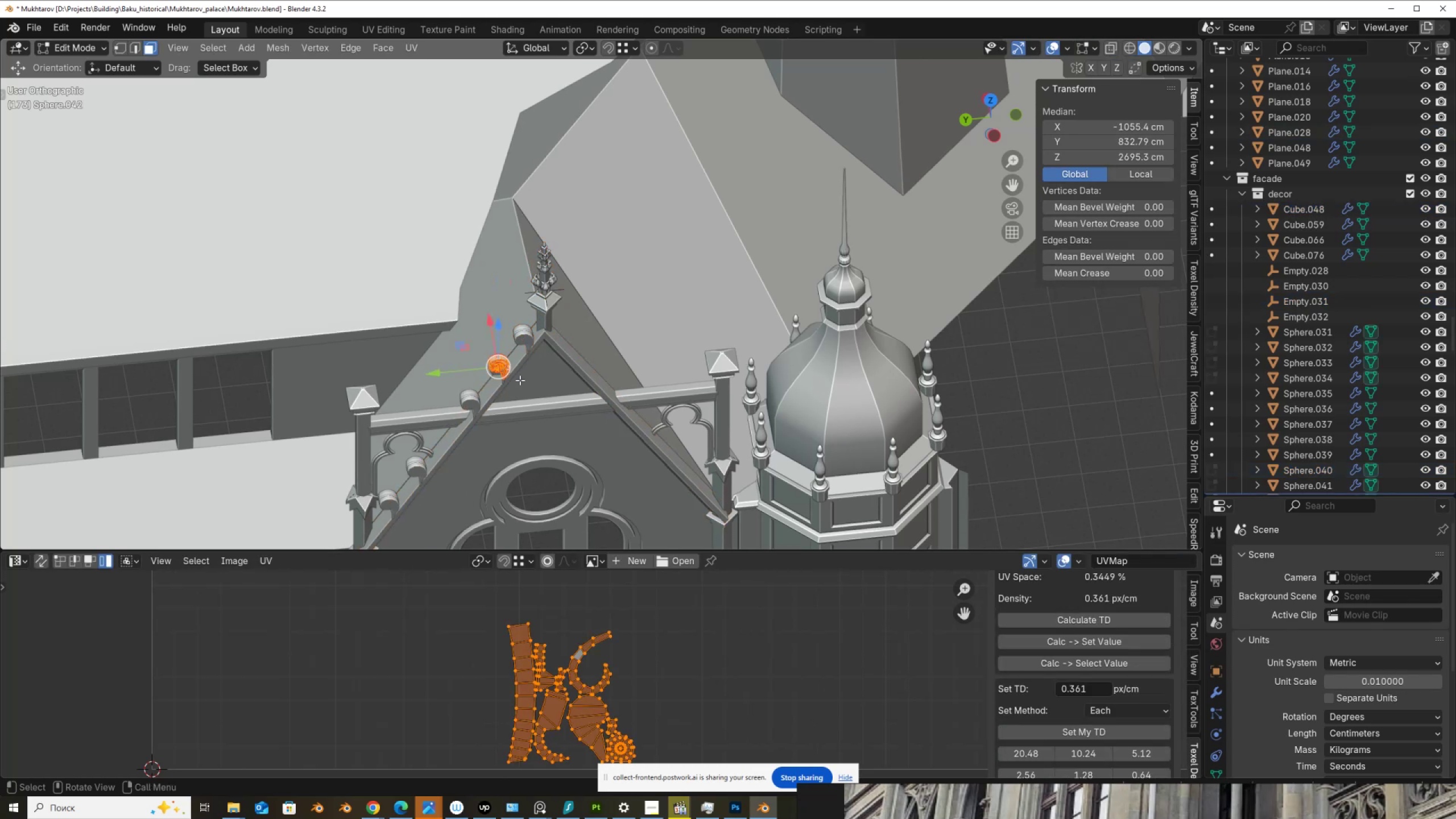 
key(Tab)
 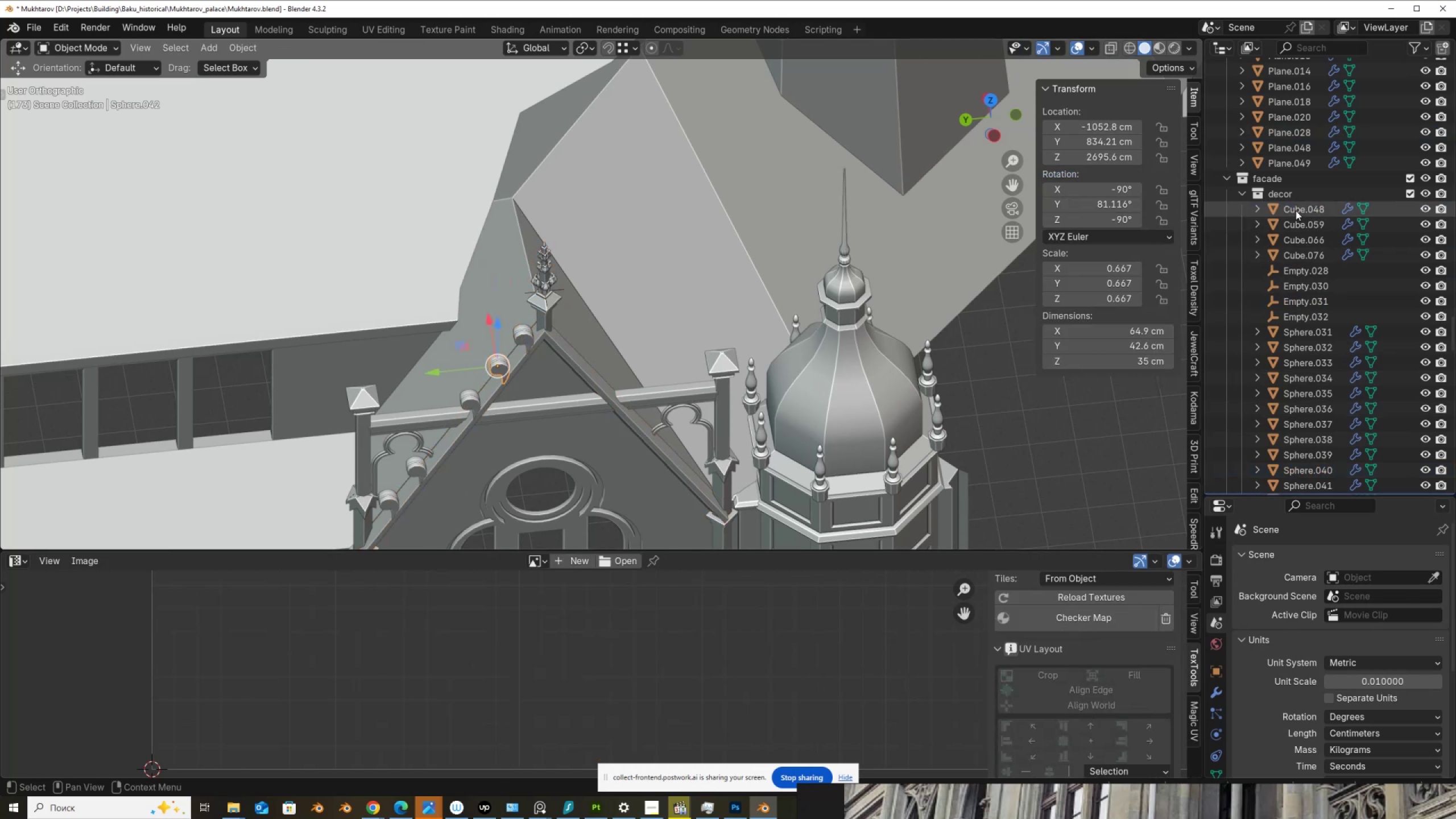 
left_click([1296, 210])
 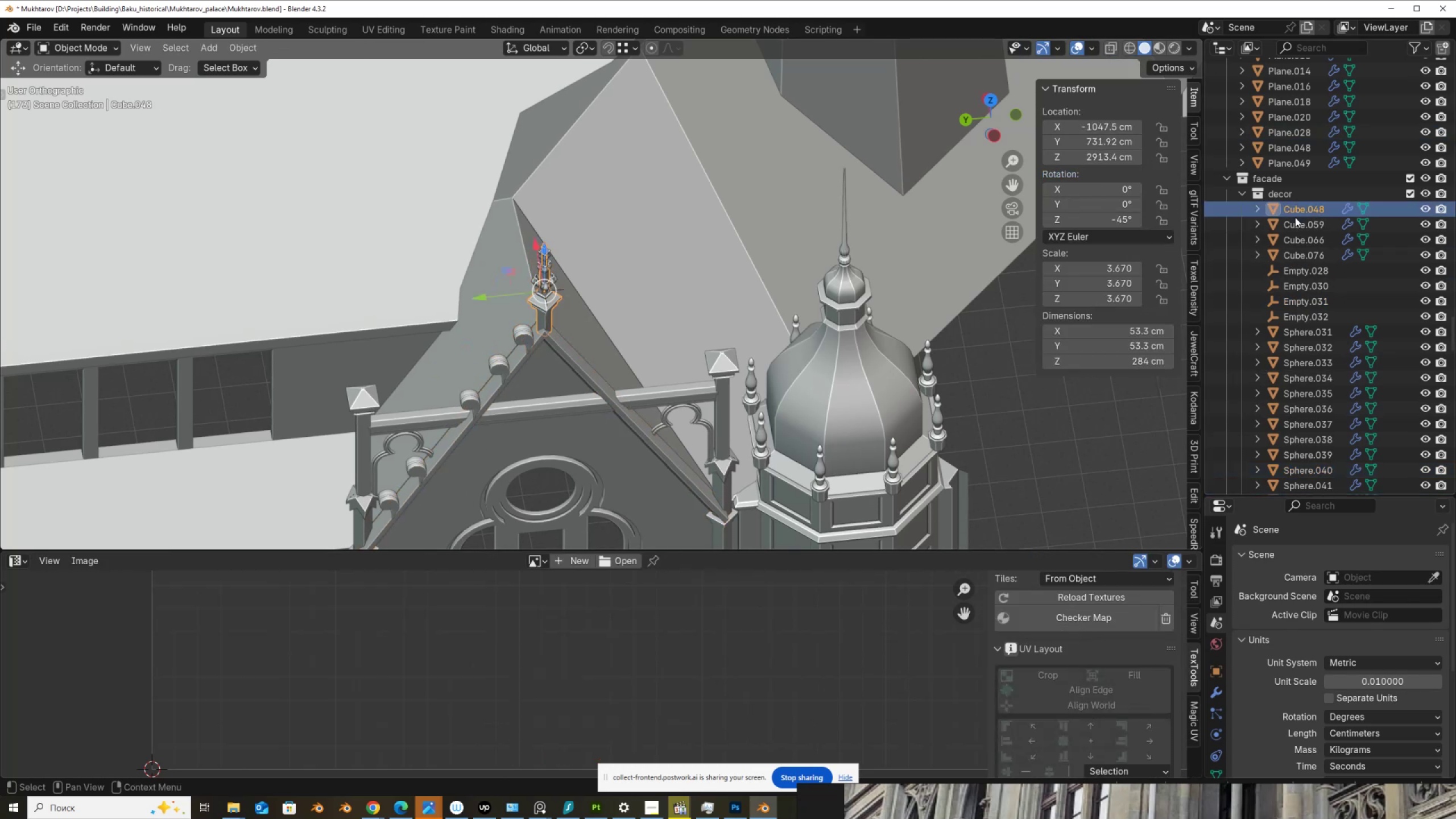 
left_click([1295, 226])
 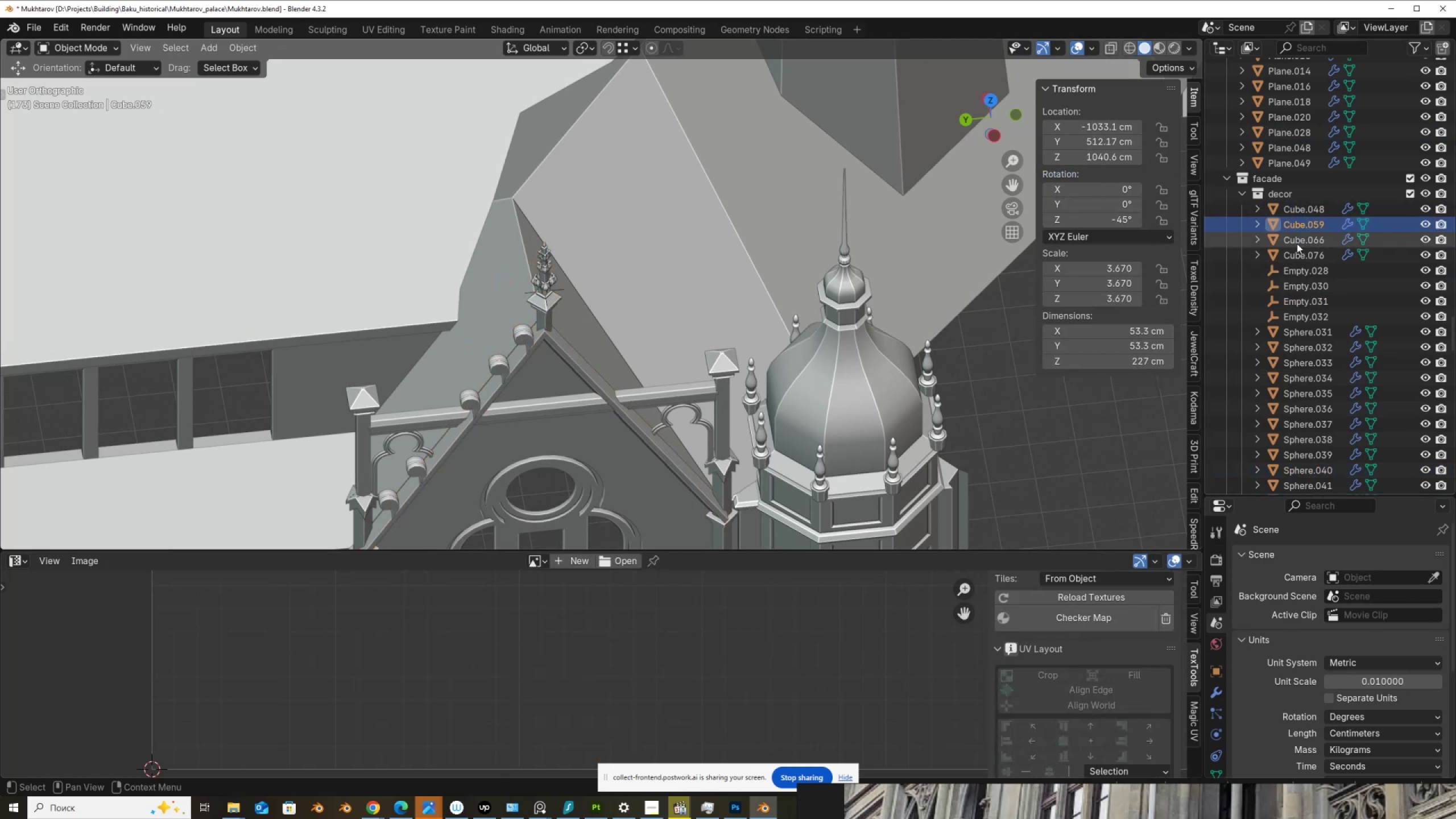 
left_click([1297, 244])
 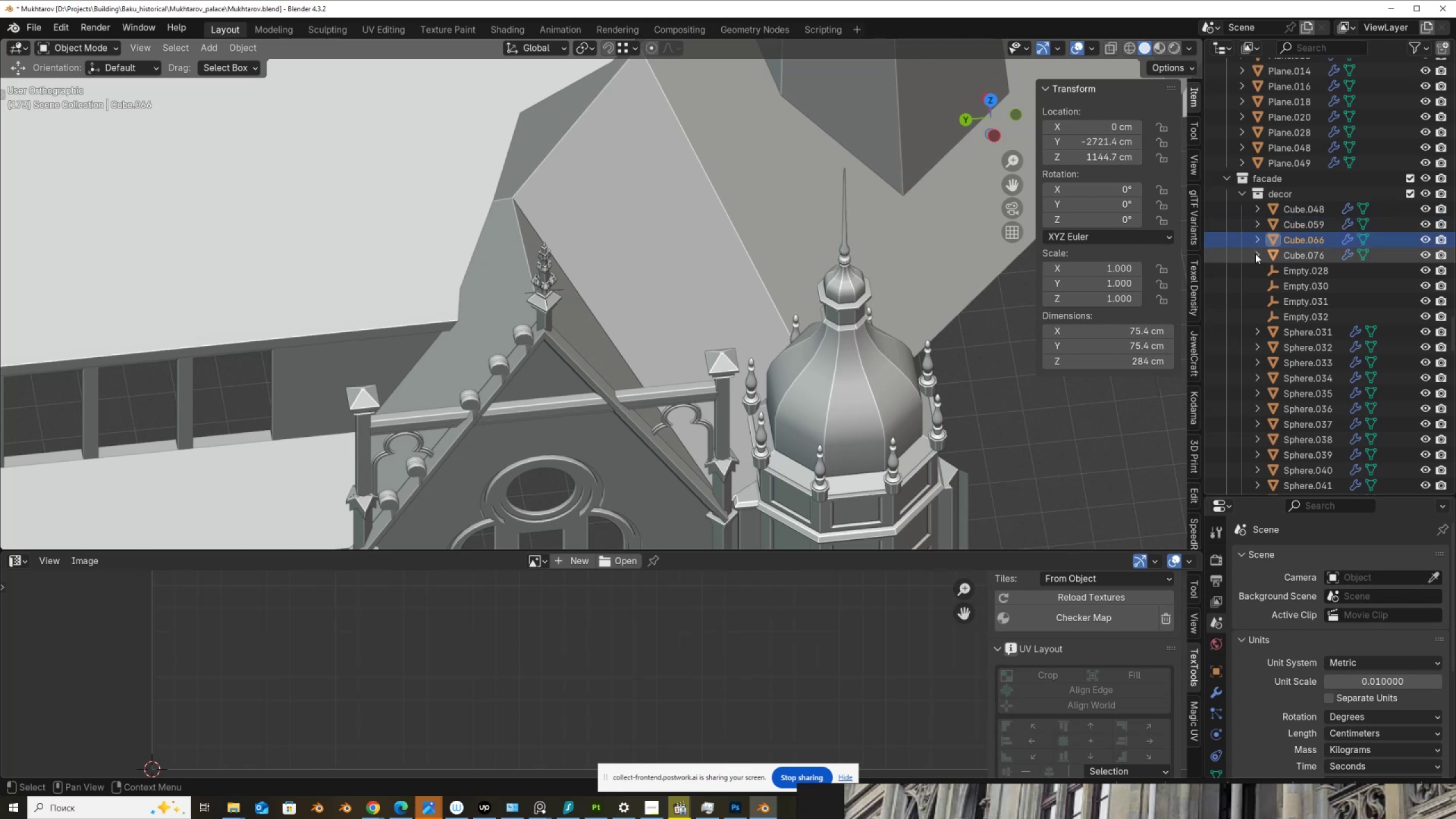 
scroll: coordinate [599, 361], scroll_direction: down, amount: 8.0
 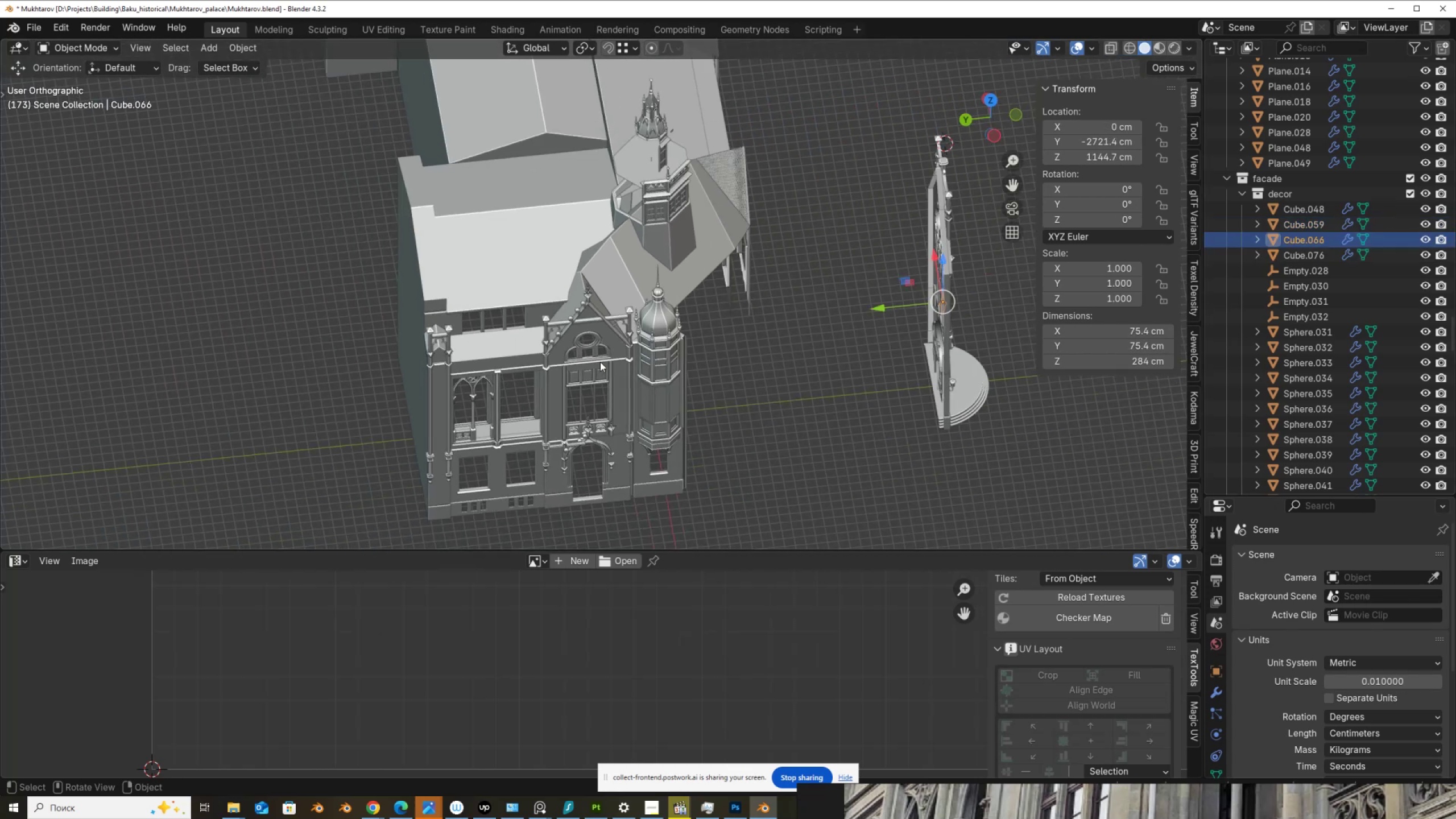 
key(NumpadDecimal)
 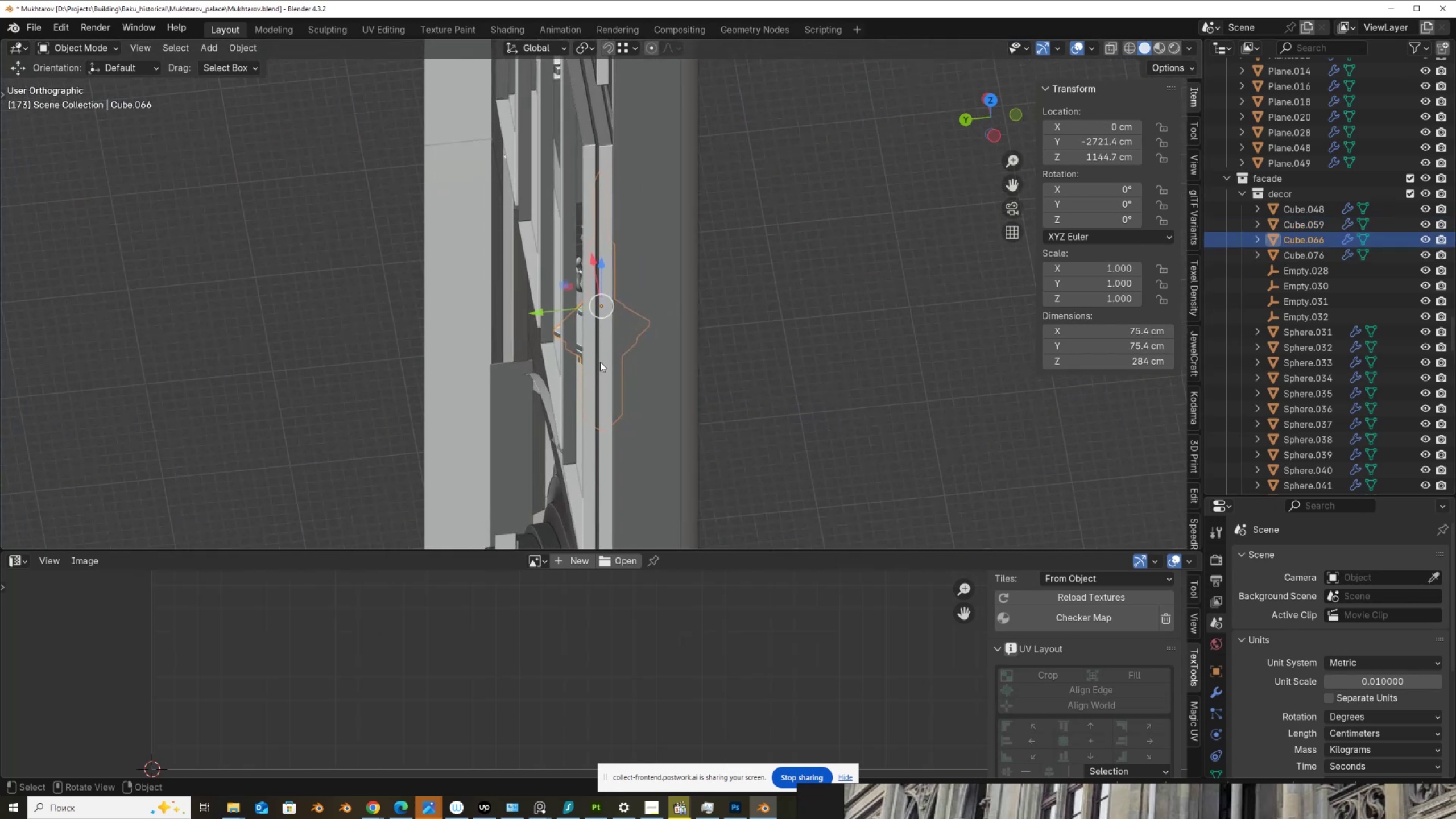 
scroll: coordinate [600, 362], scroll_direction: down, amount: 3.0
 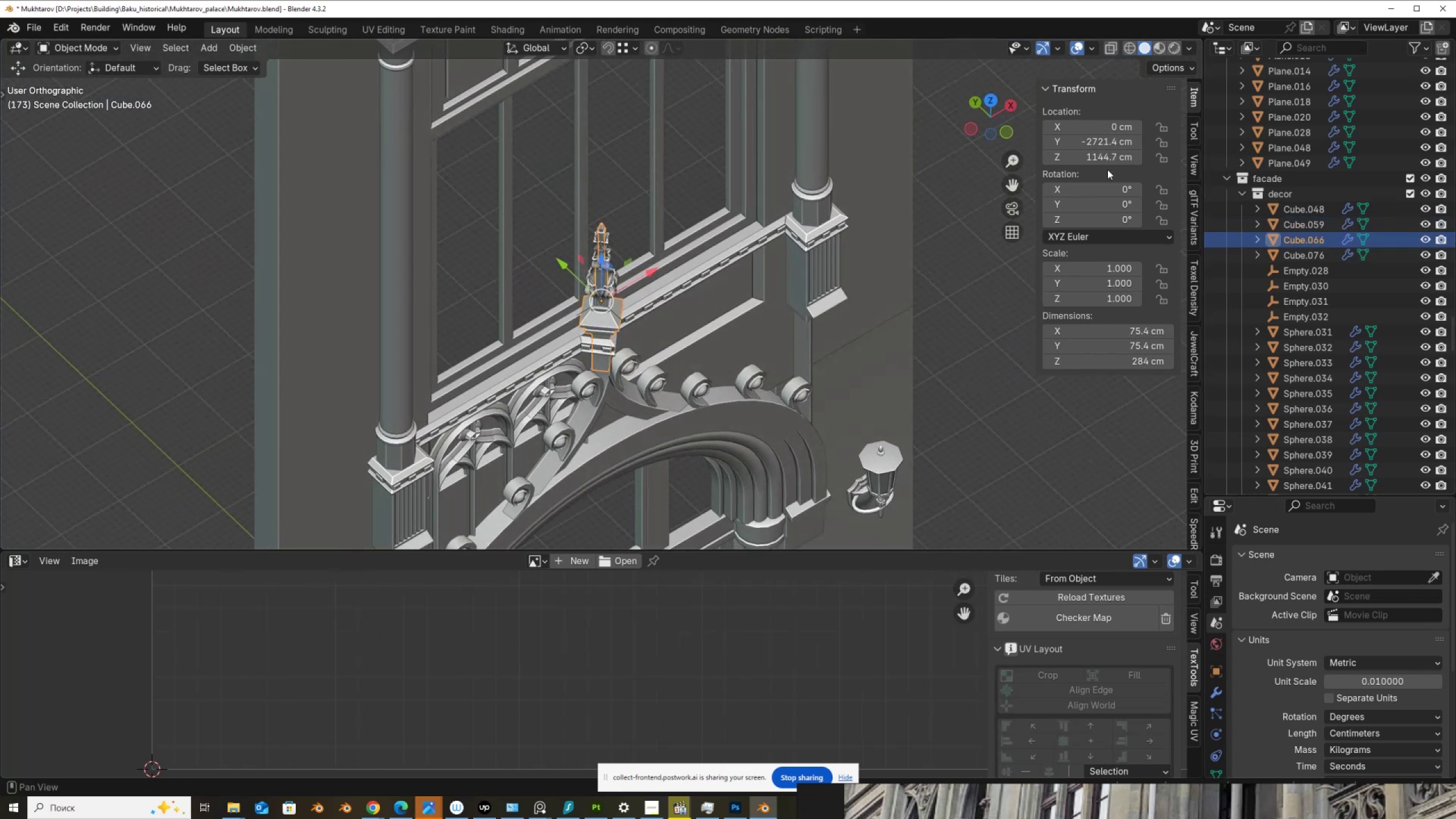 
left_click([1299, 253])
 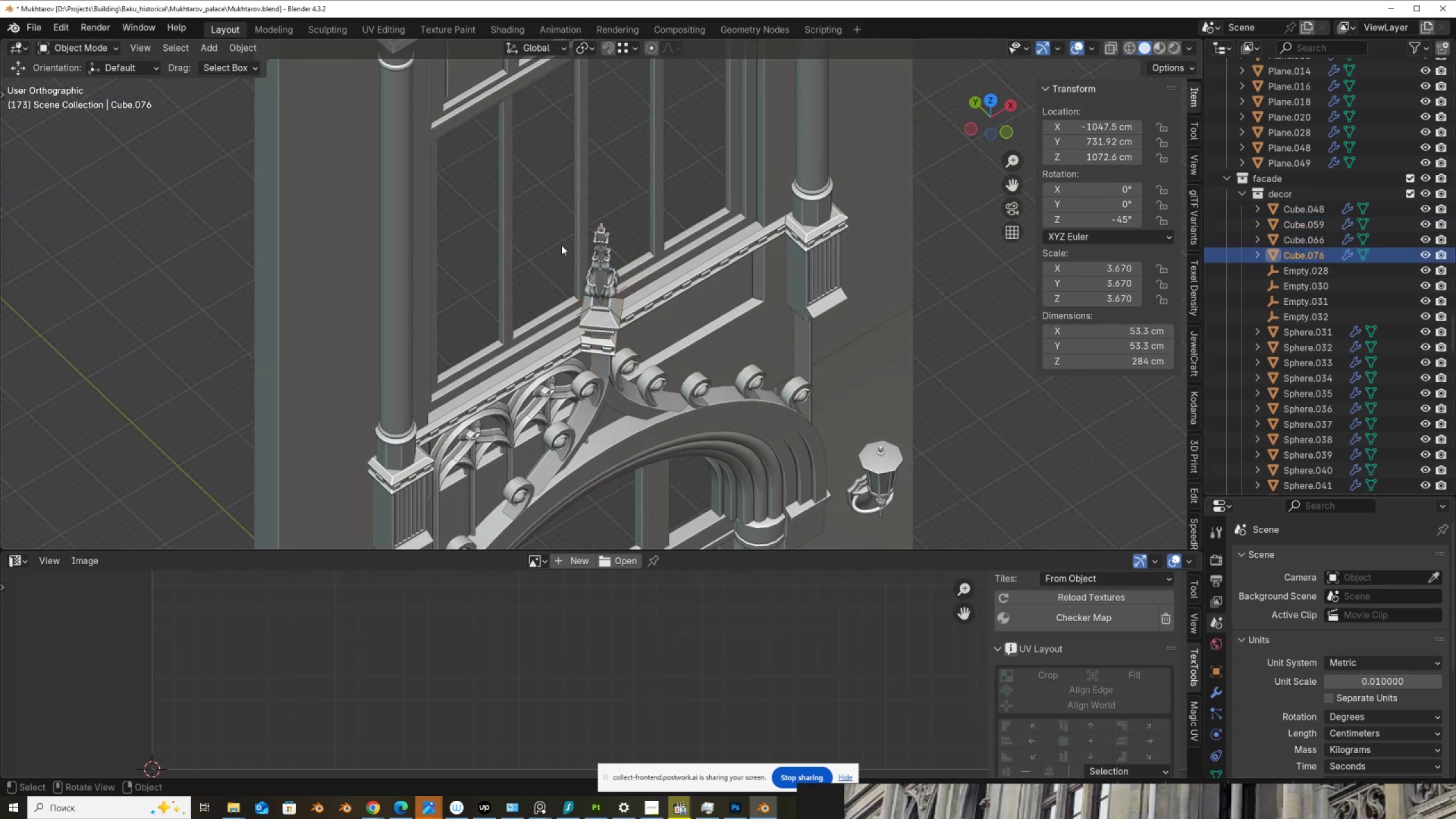 
key(NumpadDecimal)
 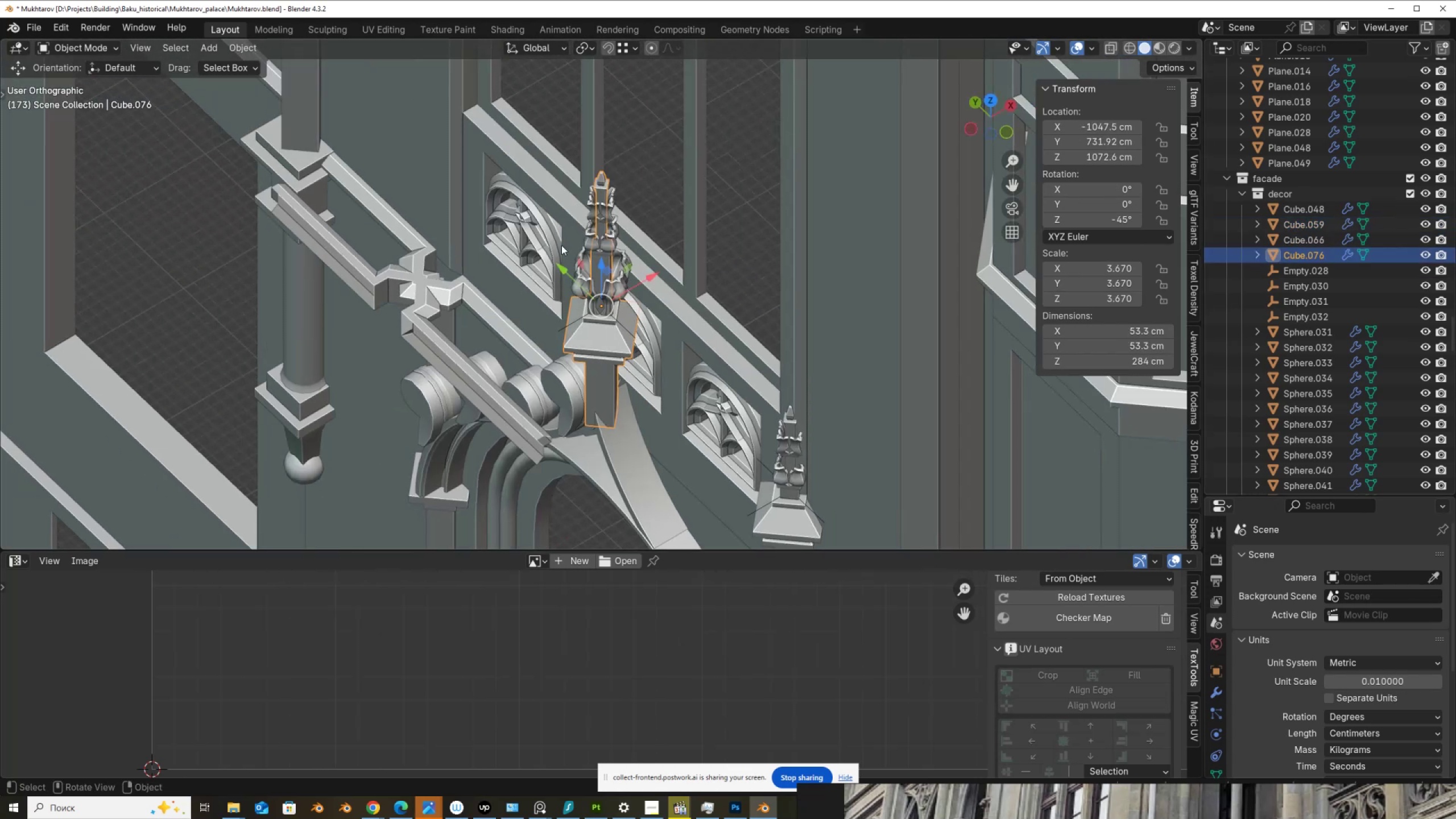 
scroll: coordinate [561, 245], scroll_direction: down, amount: 4.0
 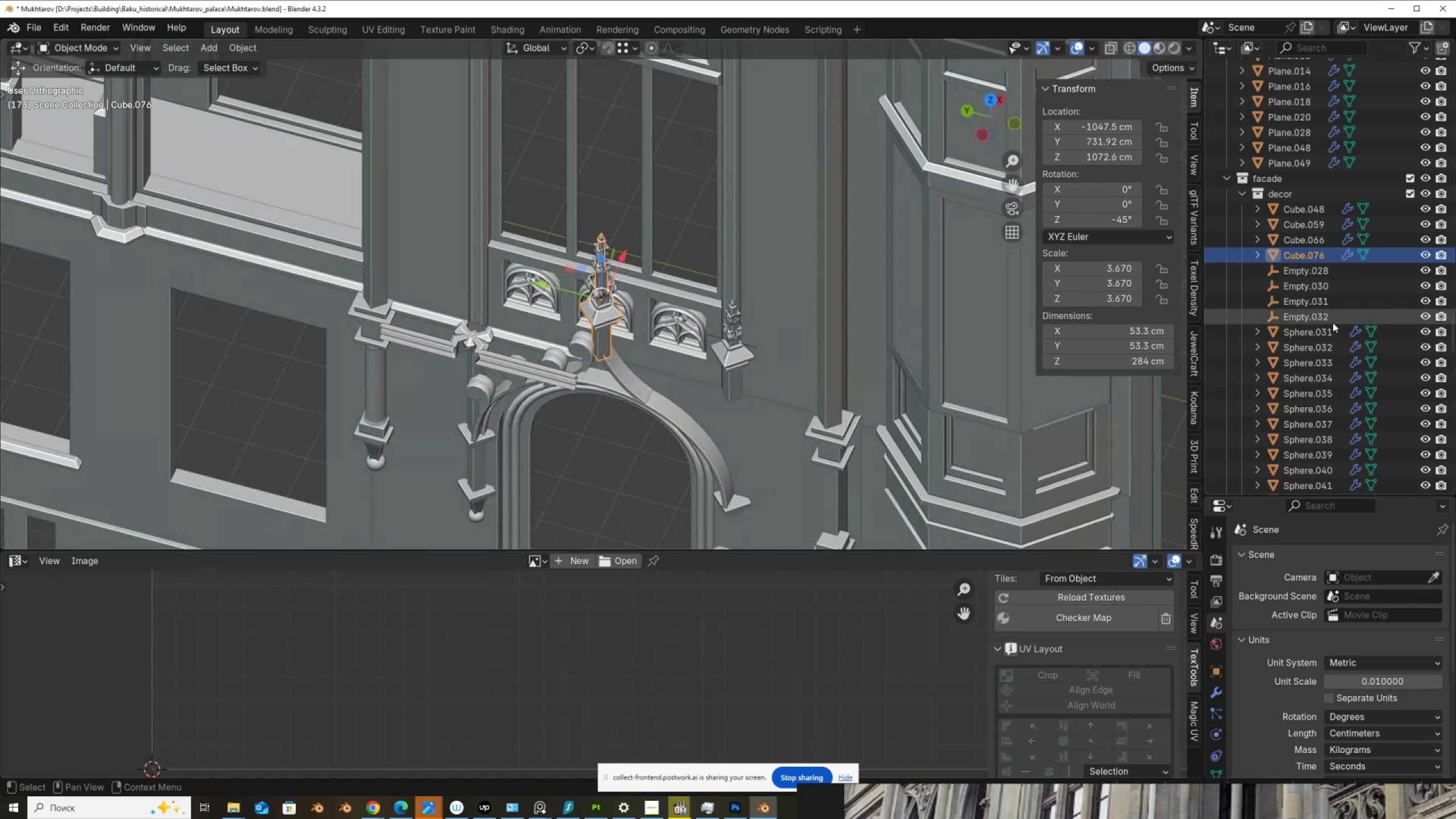 
left_click([1319, 334])
 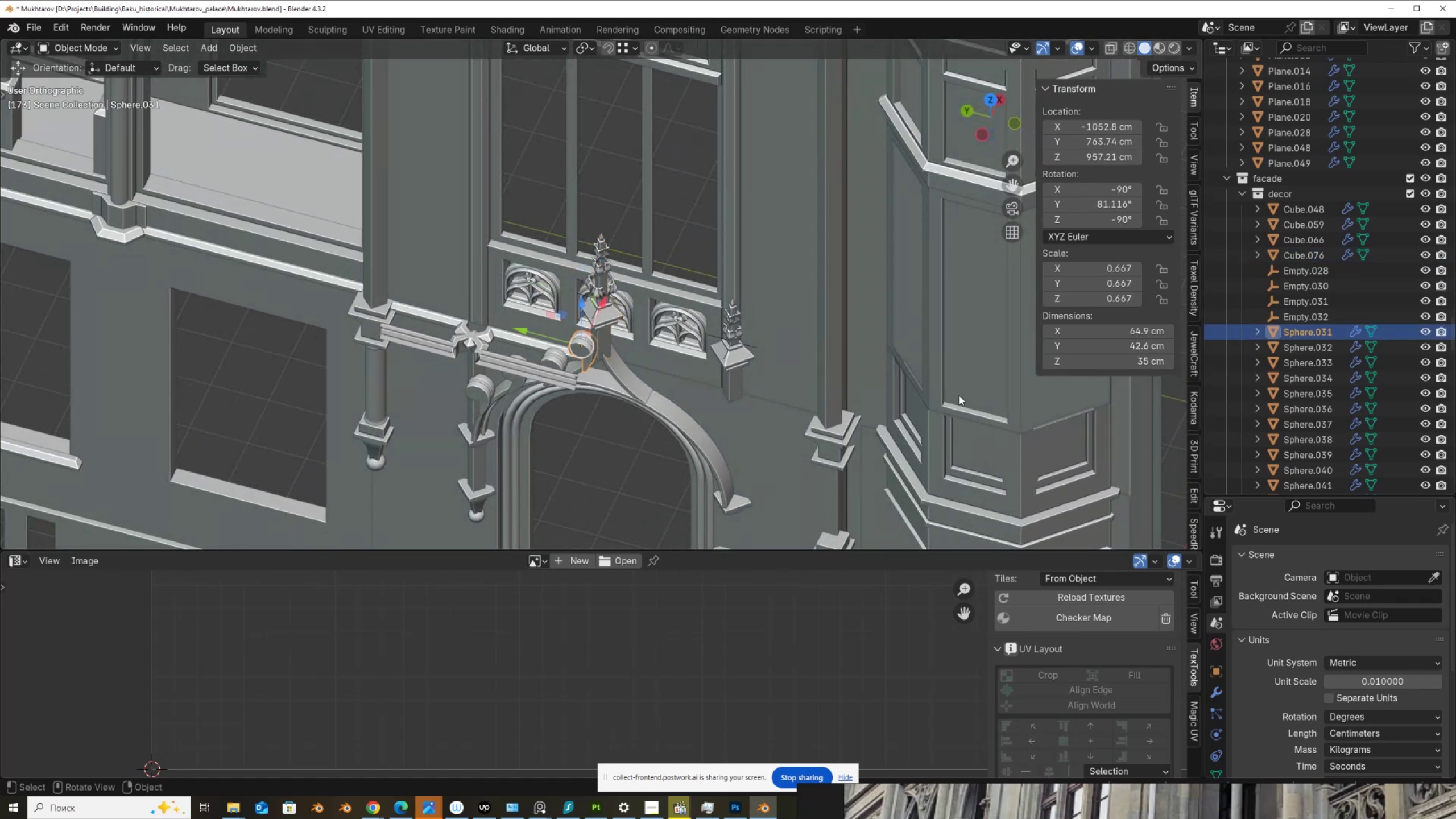 
scroll: coordinate [766, 392], scroll_direction: down, amount: 2.0
 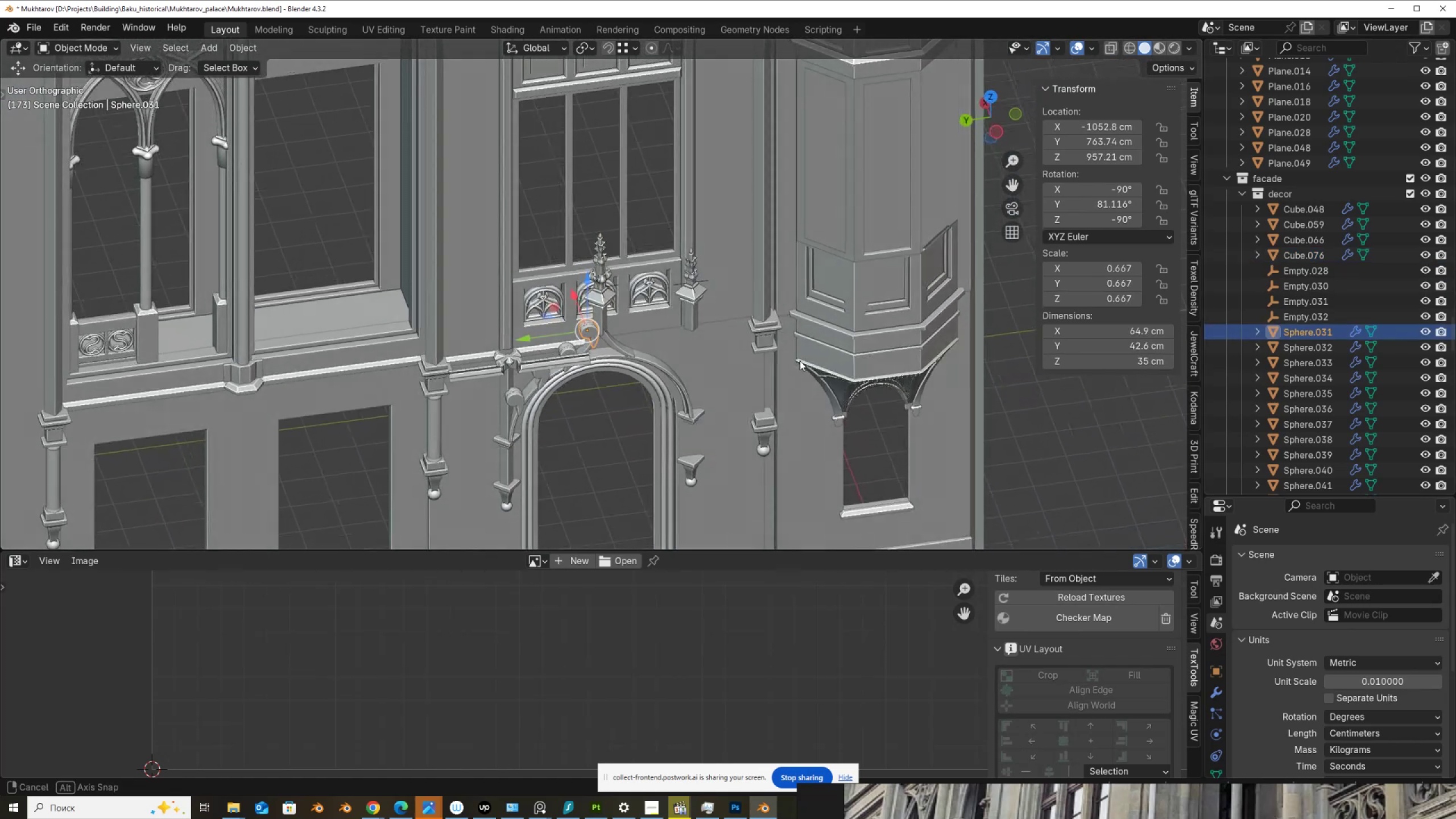 
wait(8.22)
 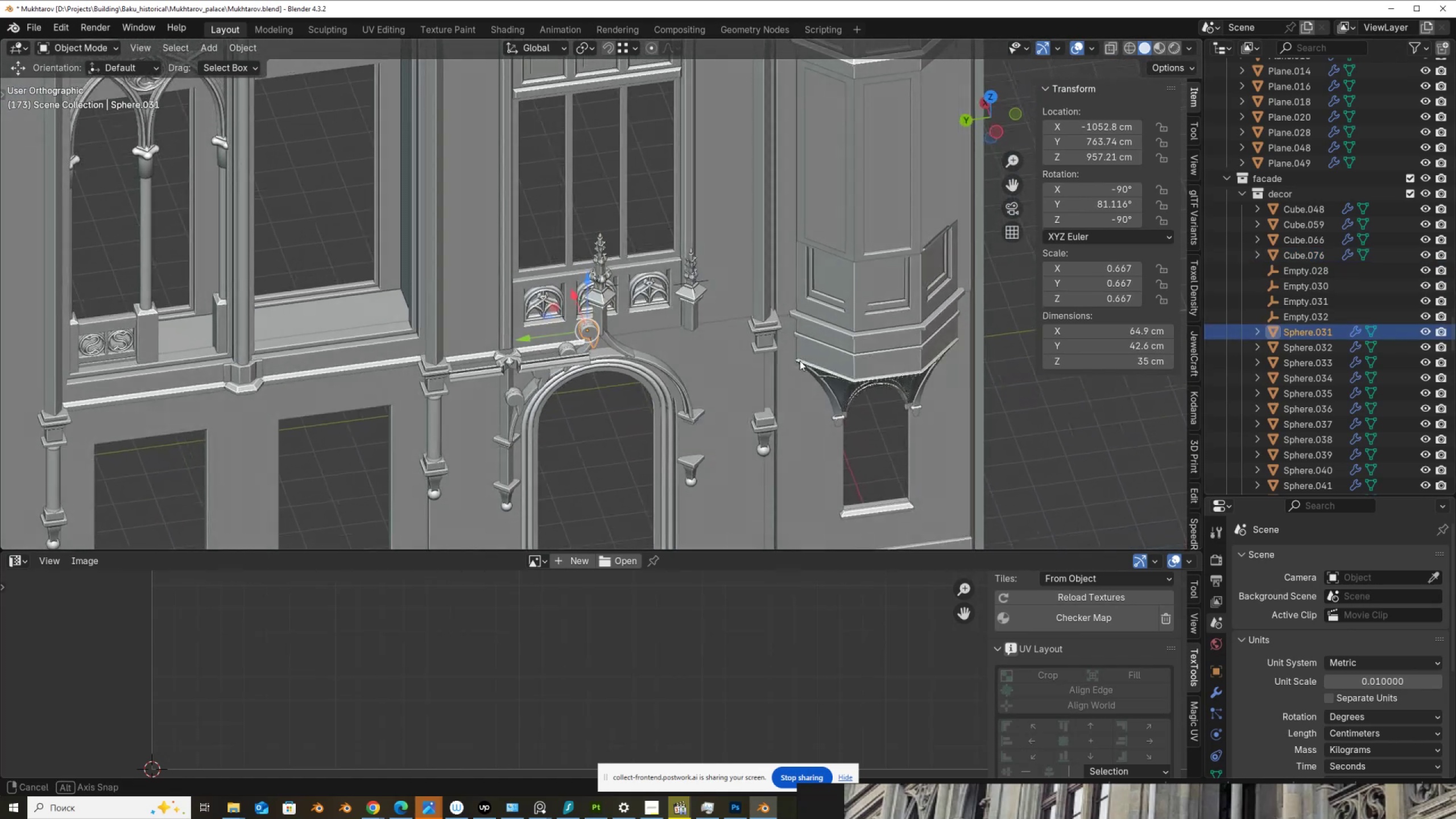 
left_click([1107, 622])
 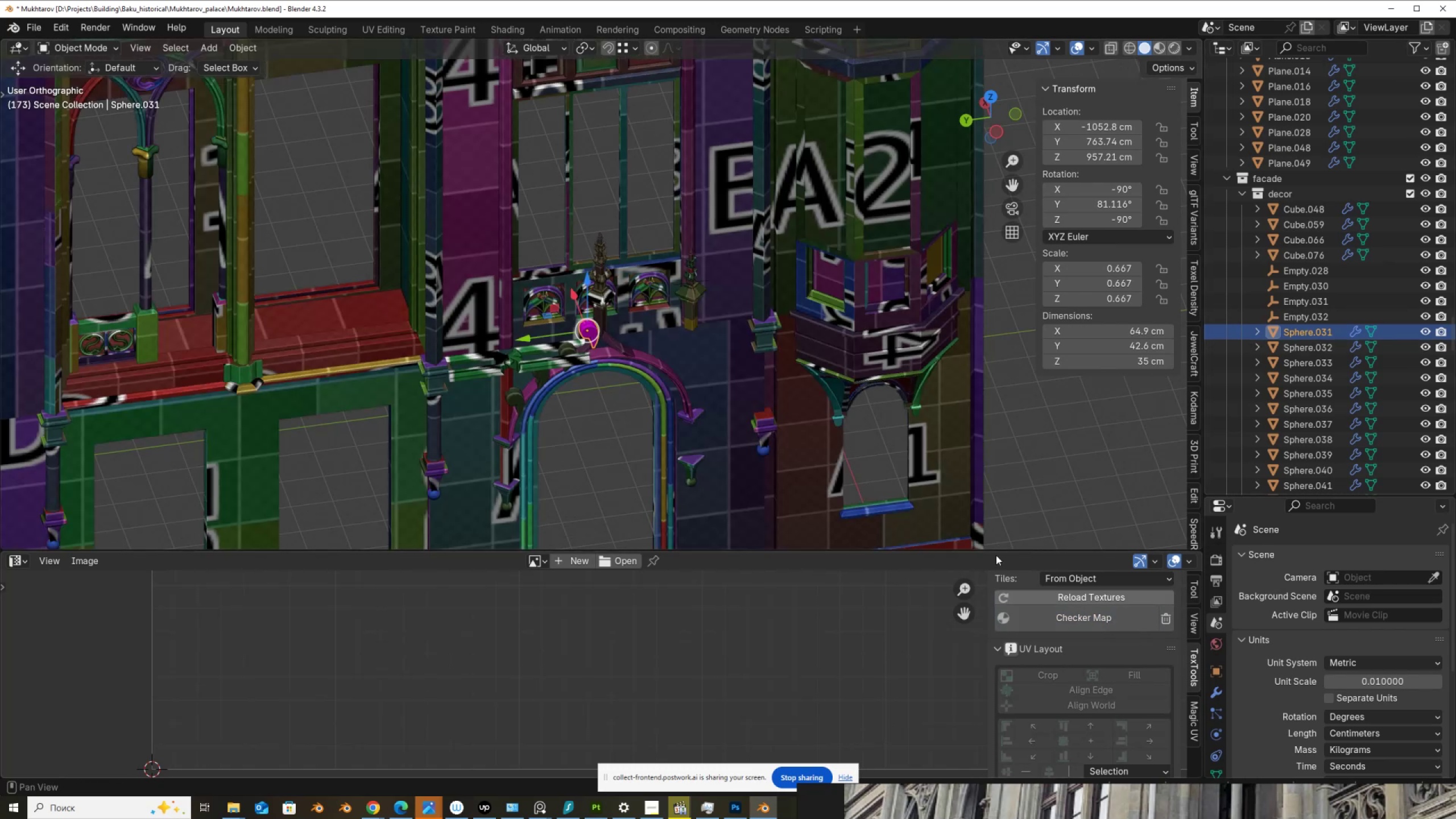 
scroll: coordinate [668, 410], scroll_direction: up, amount: 6.0
 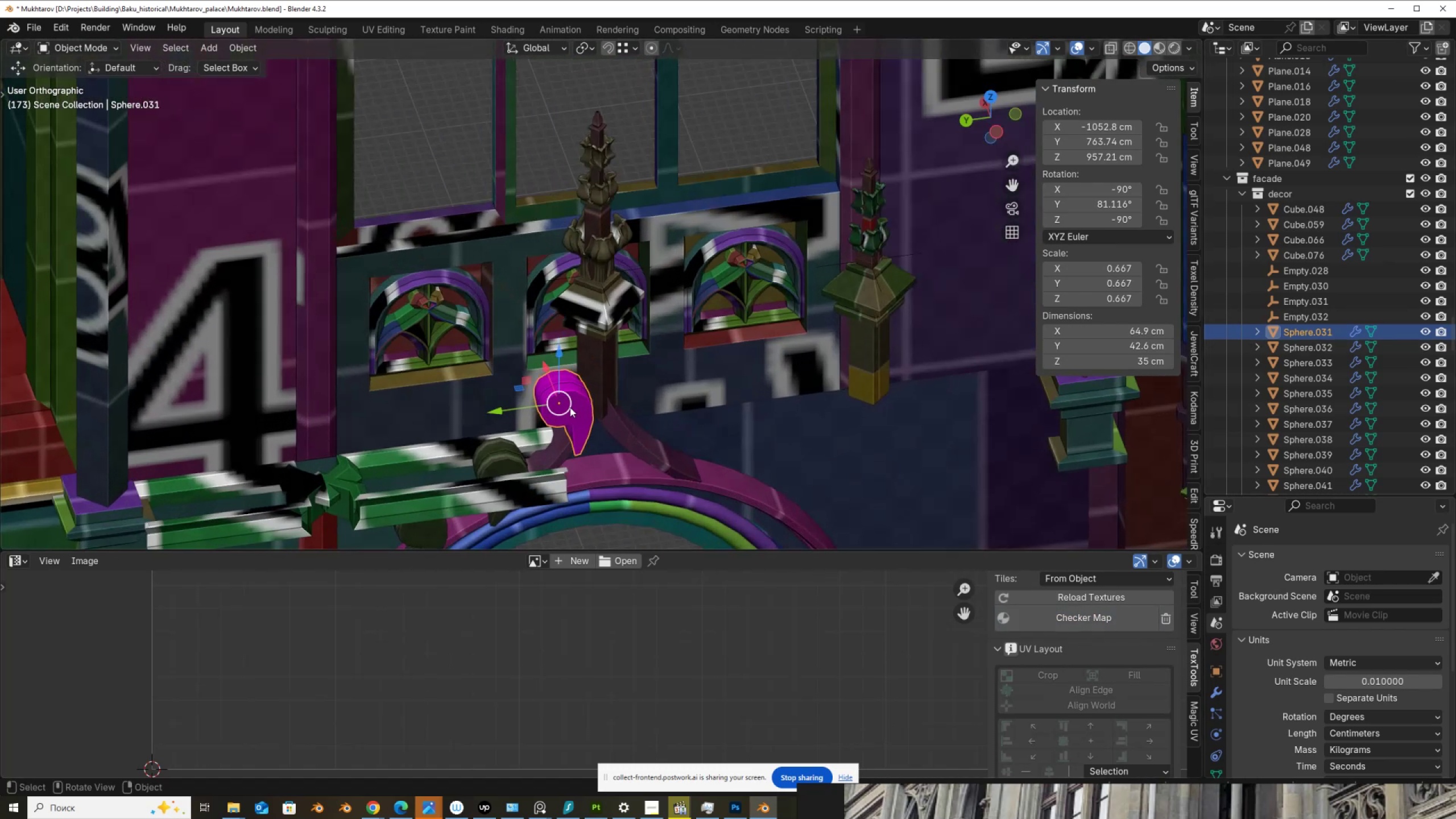 
left_click([1072, 618])
 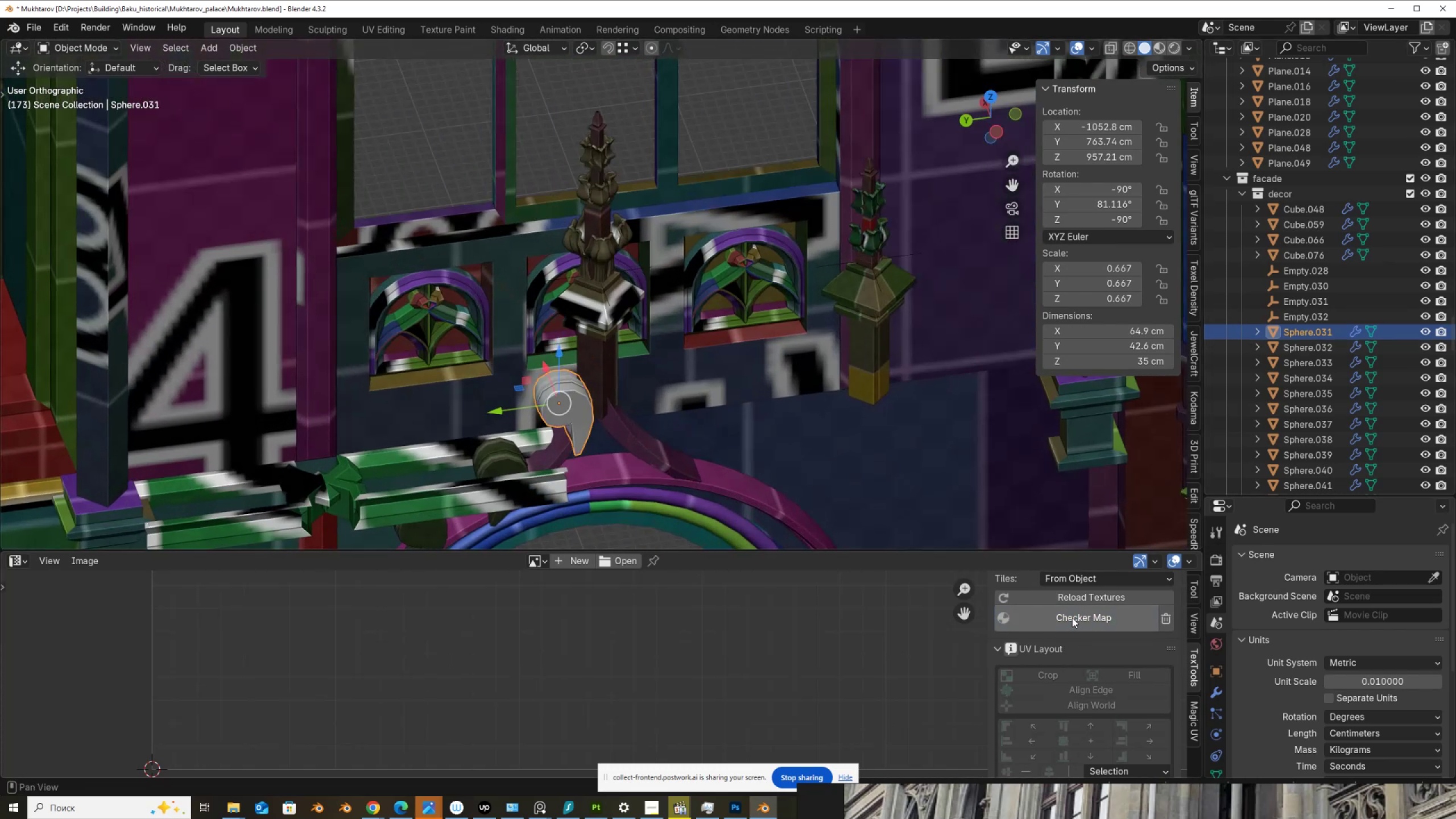 
left_click([1072, 618])
 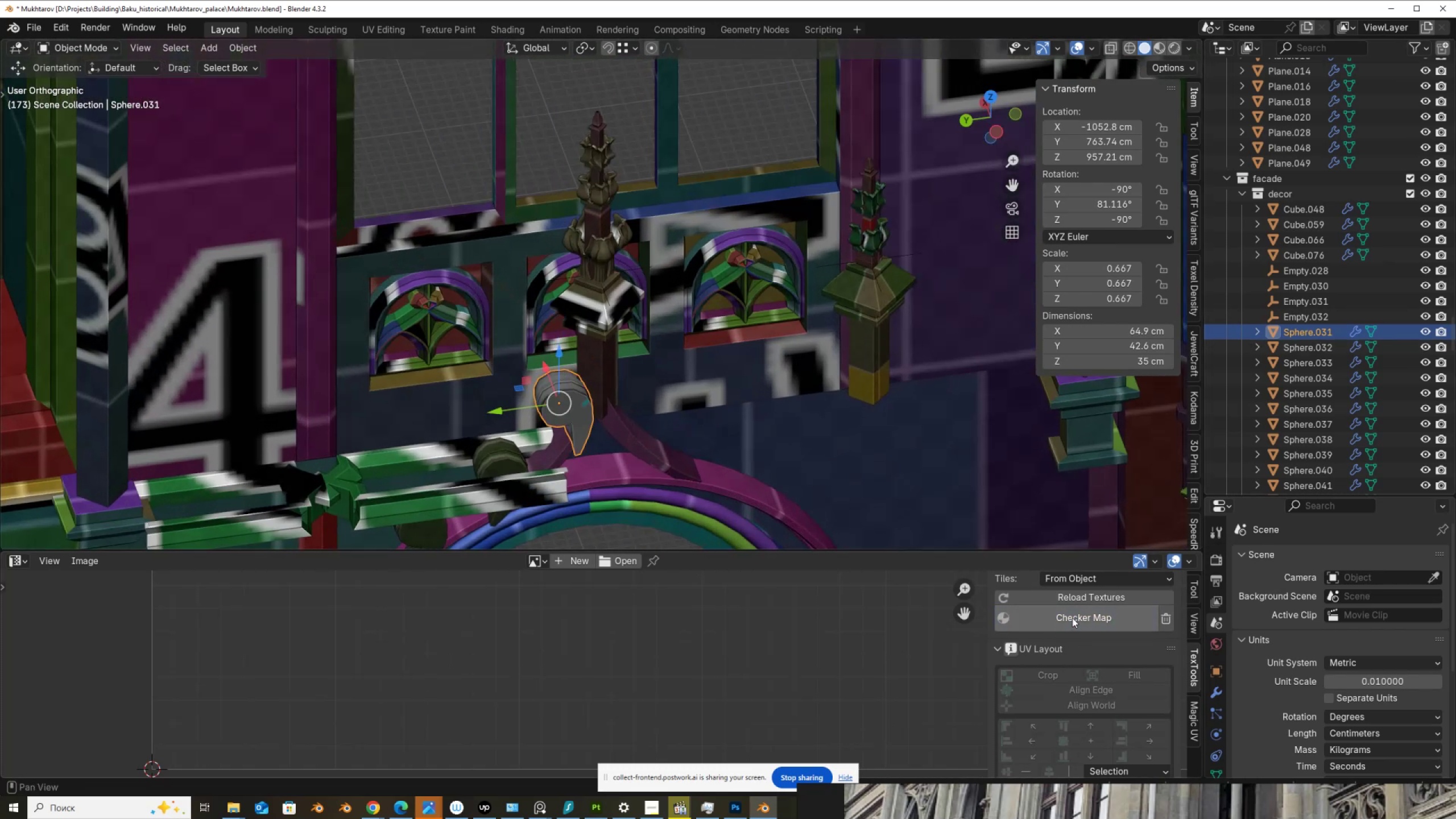 
left_click([1072, 618])
 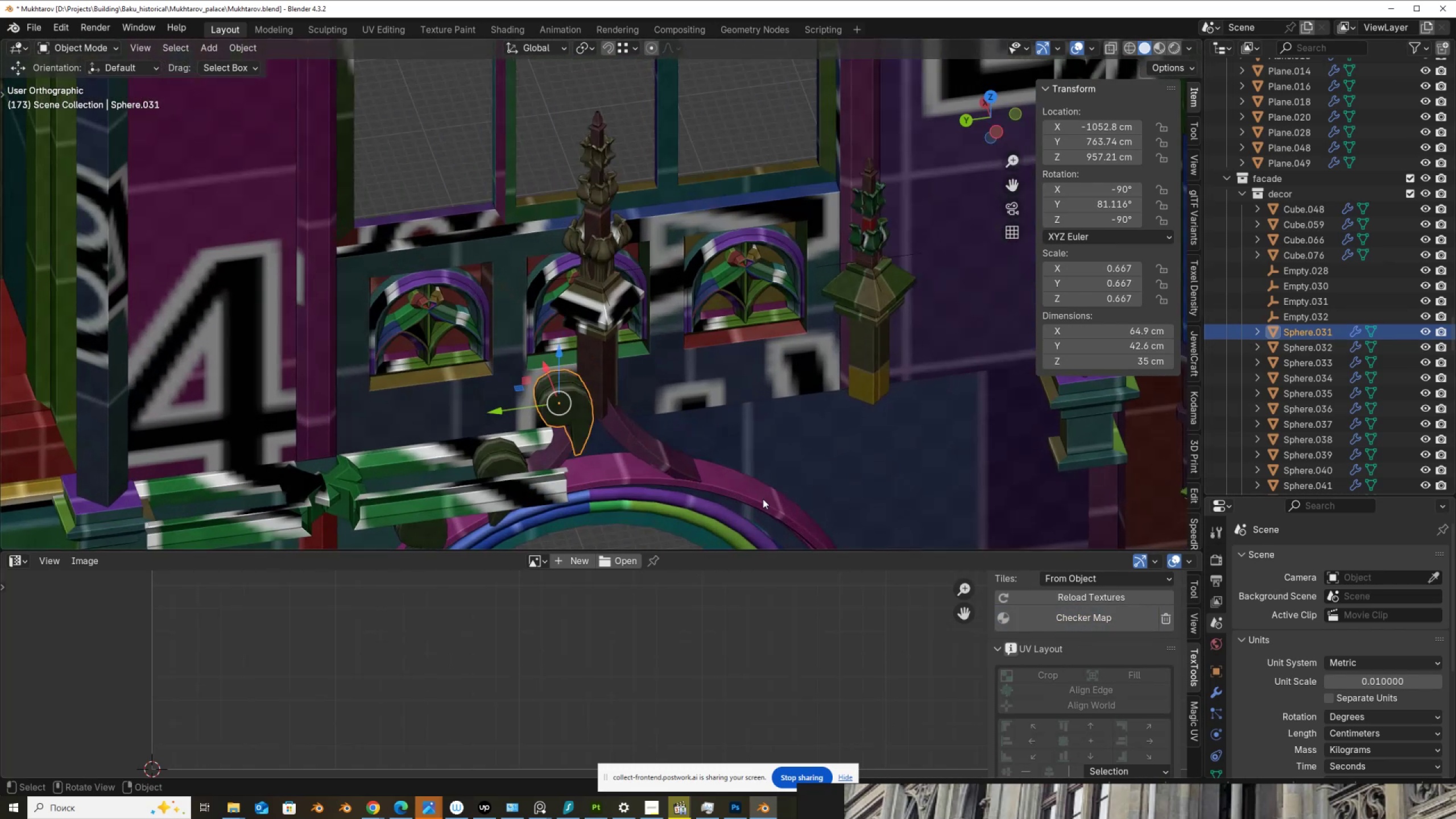 
scroll: coordinate [599, 446], scroll_direction: up, amount: 2.0
 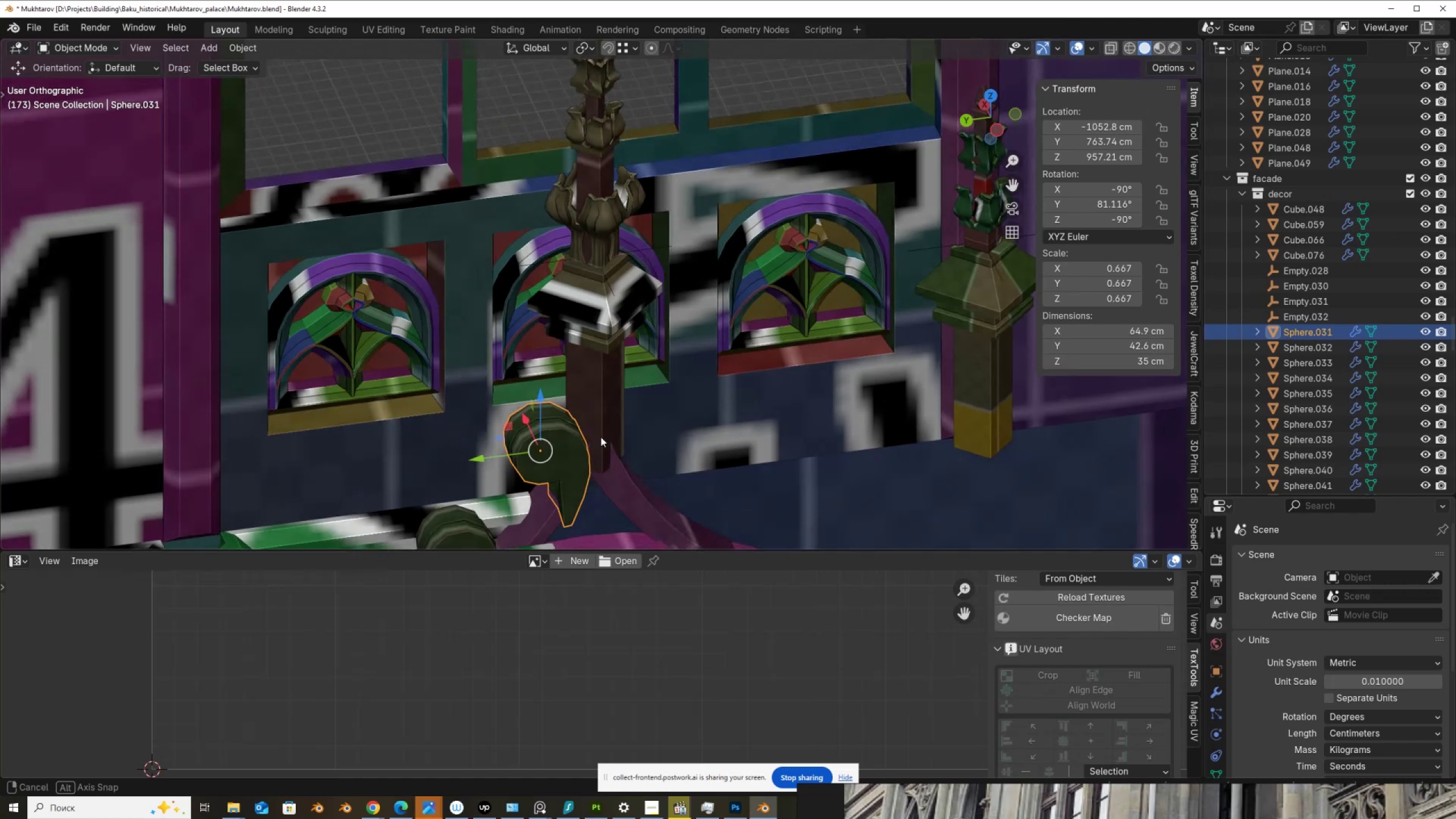 
scroll: coordinate [597, 434], scroll_direction: down, amount: 3.0
 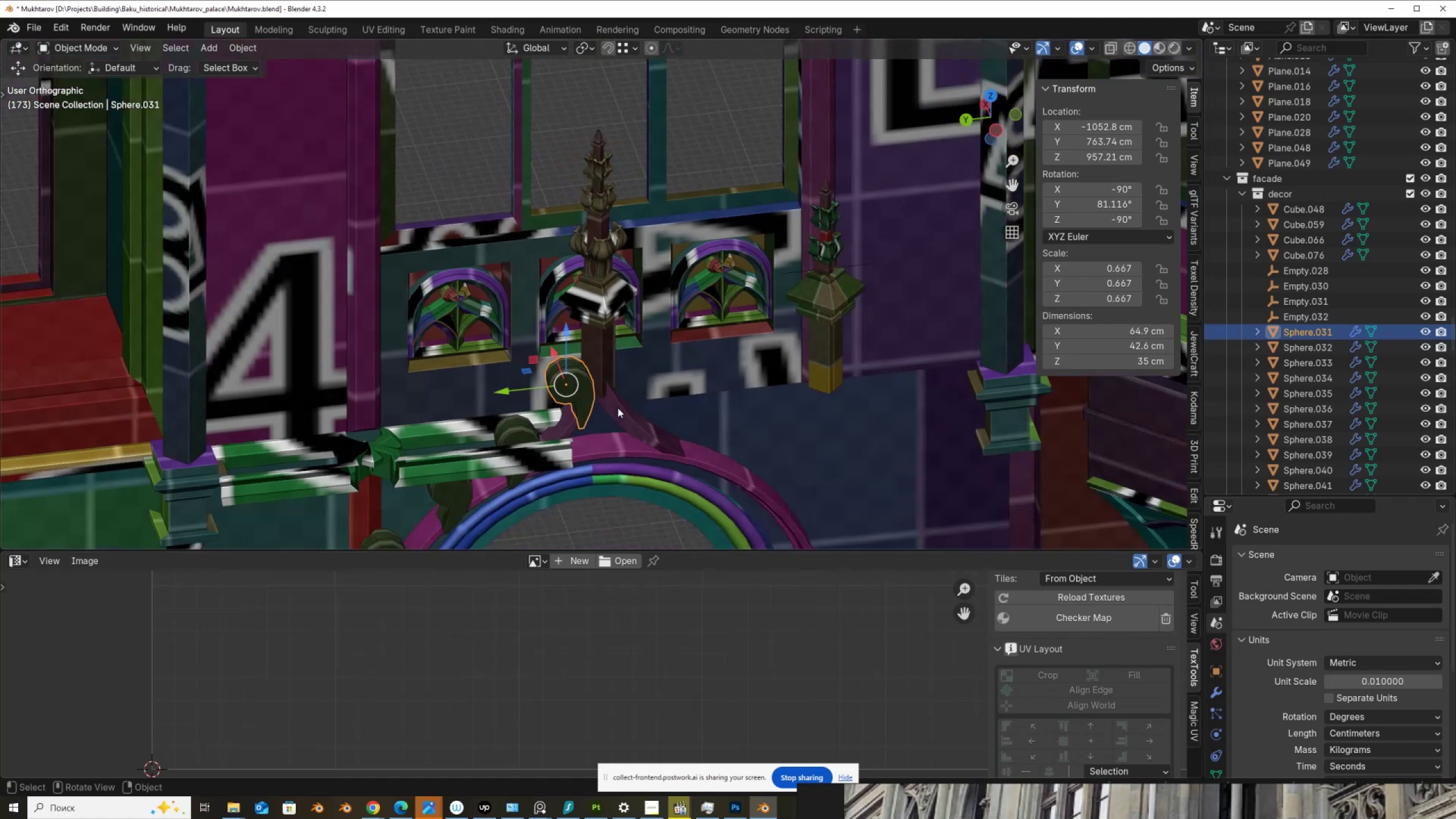 
hold_key(key=ShiftLeft, duration=0.7)
 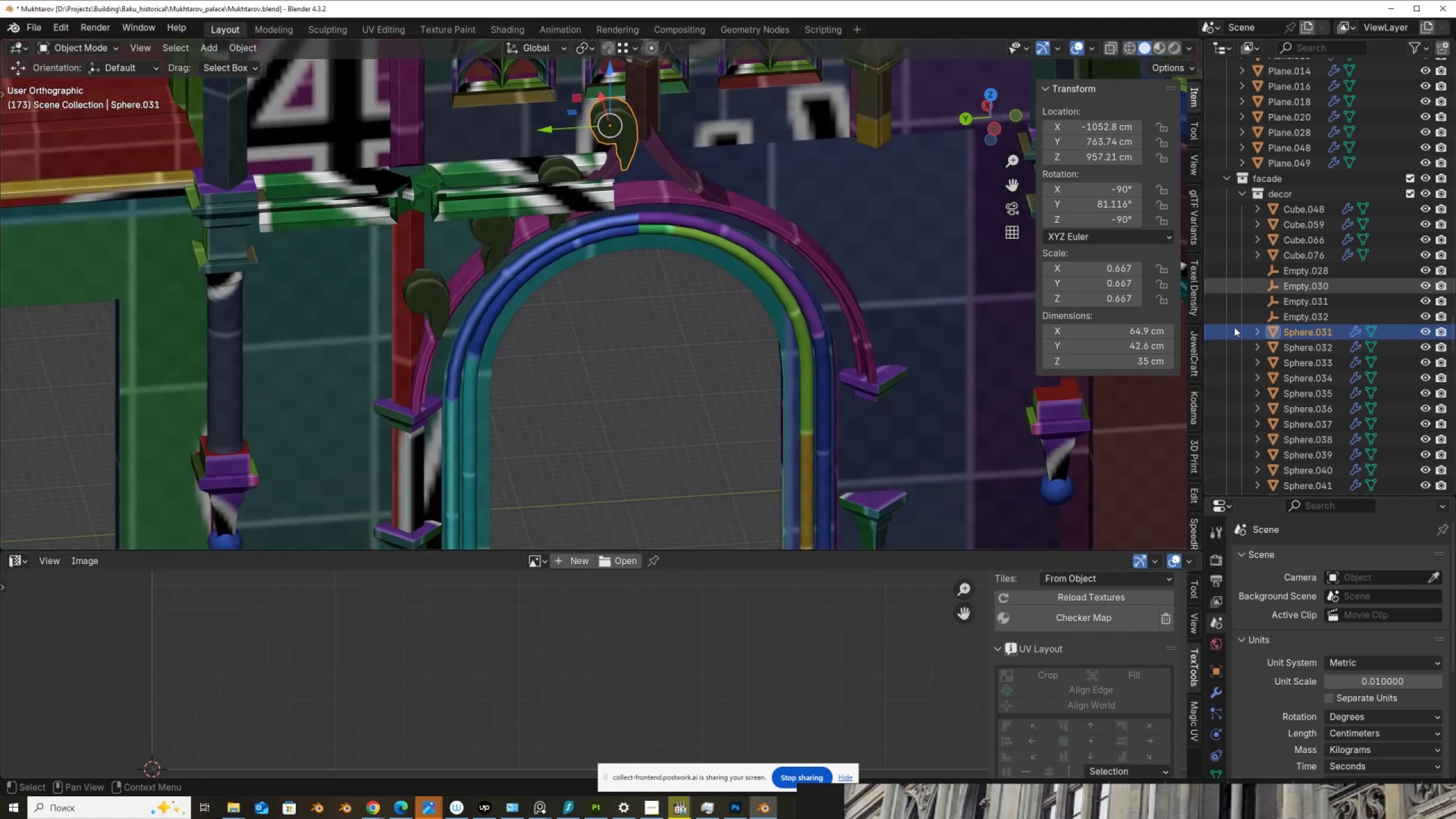 
wait(5.72)
 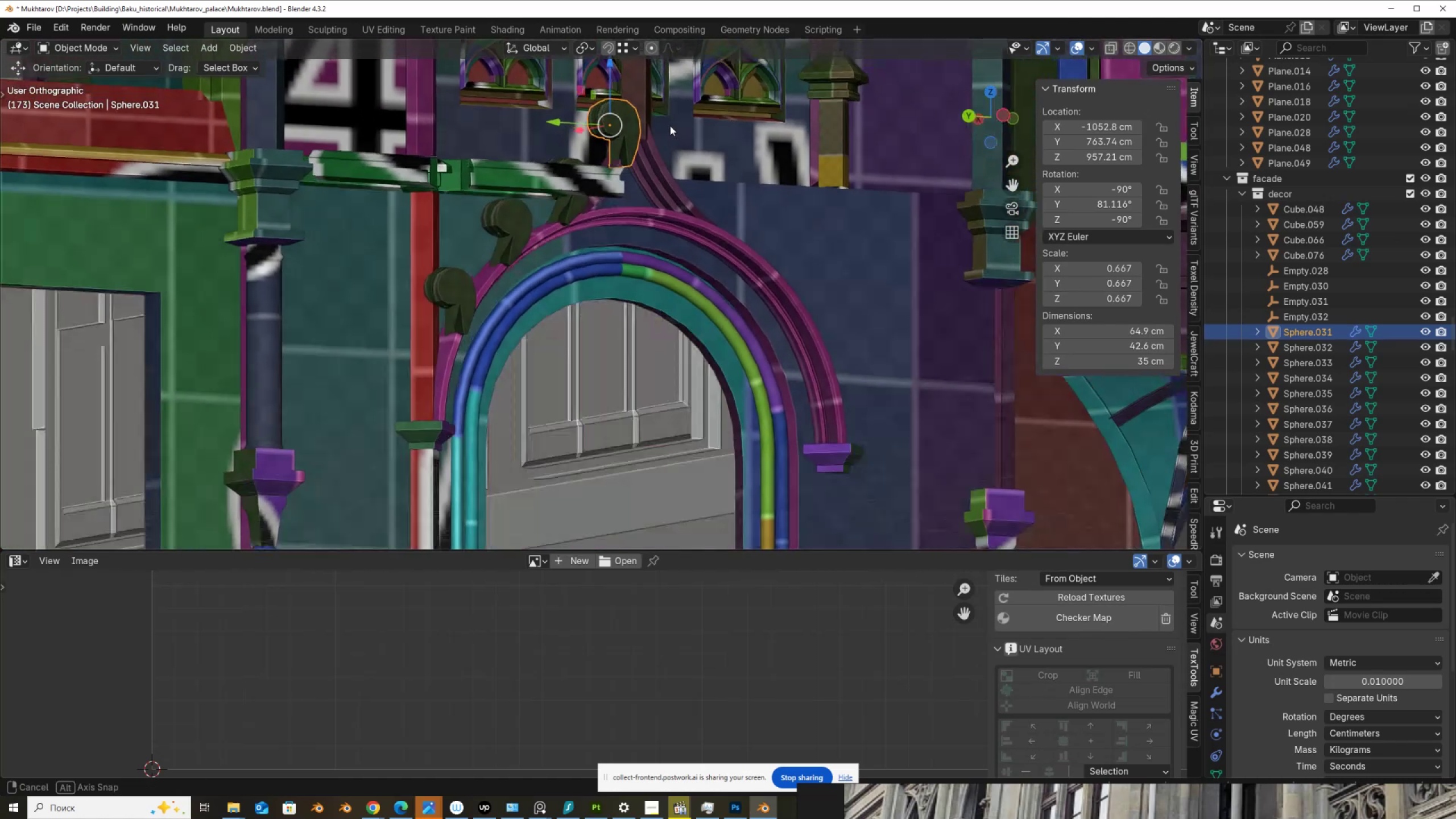 
hold_key(key=ShiftLeft, duration=1.53)
left_click([556, 166])
 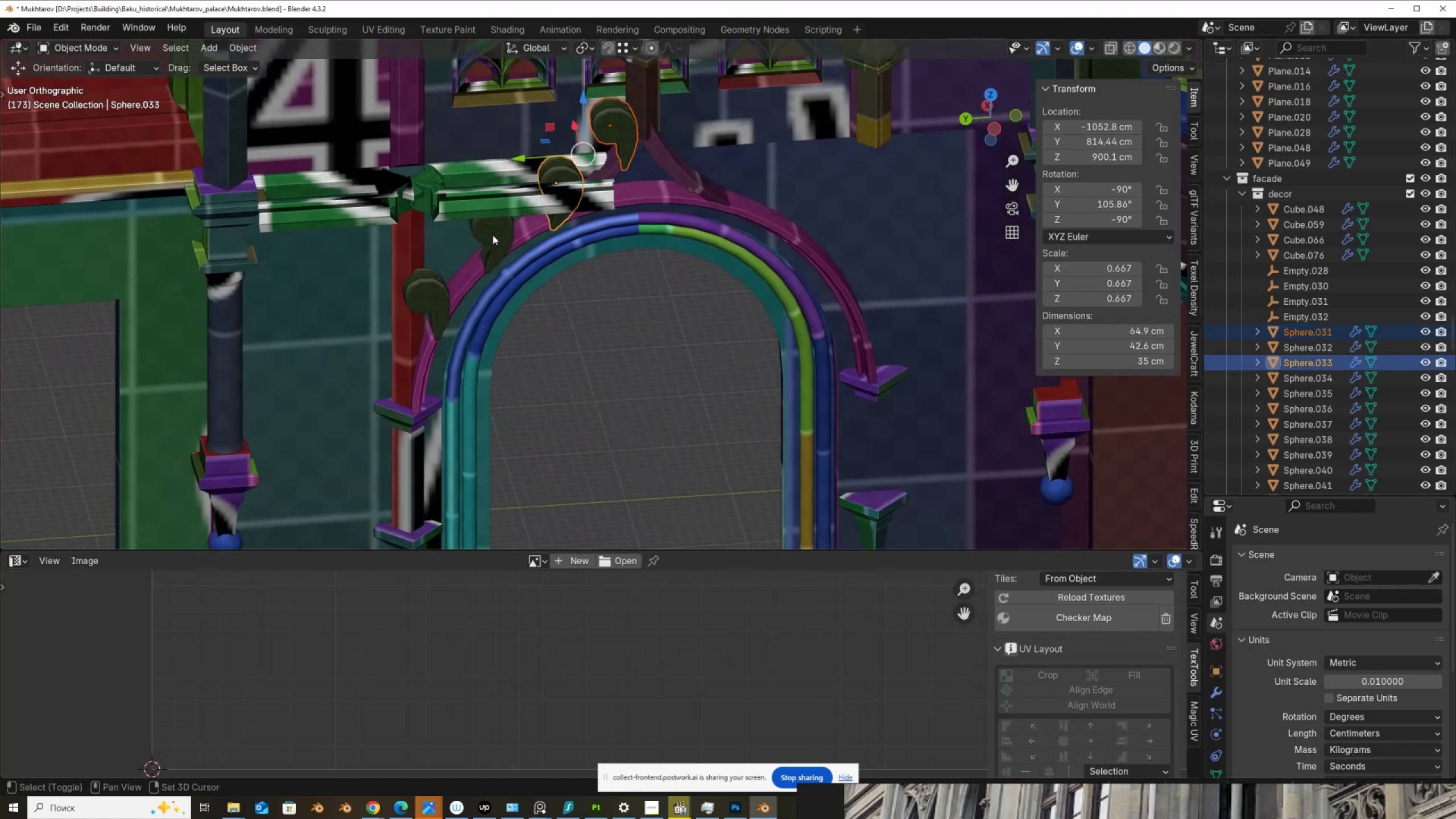 
left_click([493, 235])
 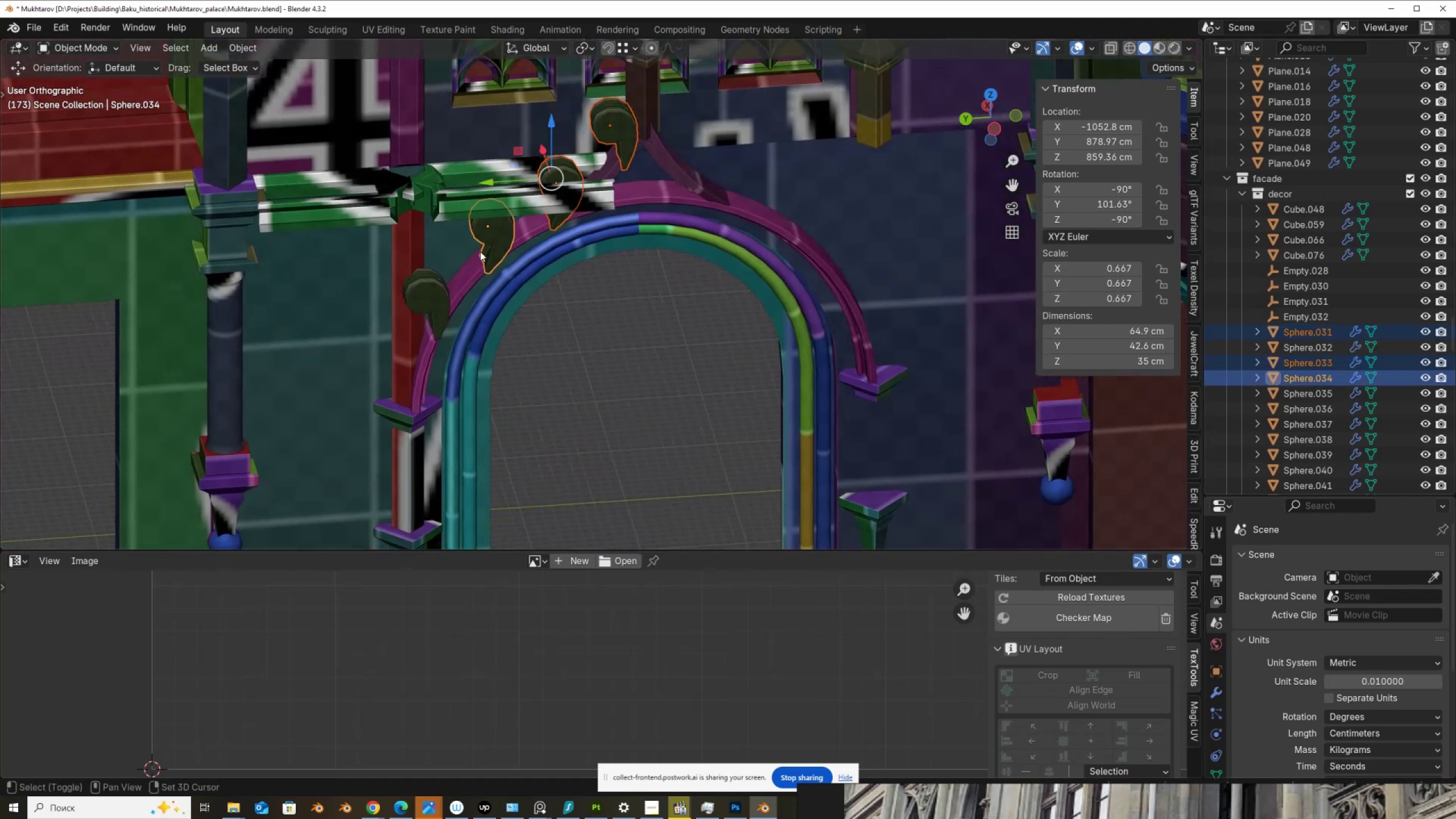 
hold_key(key=ShiftLeft, duration=1.17)
left_click([435, 288])
 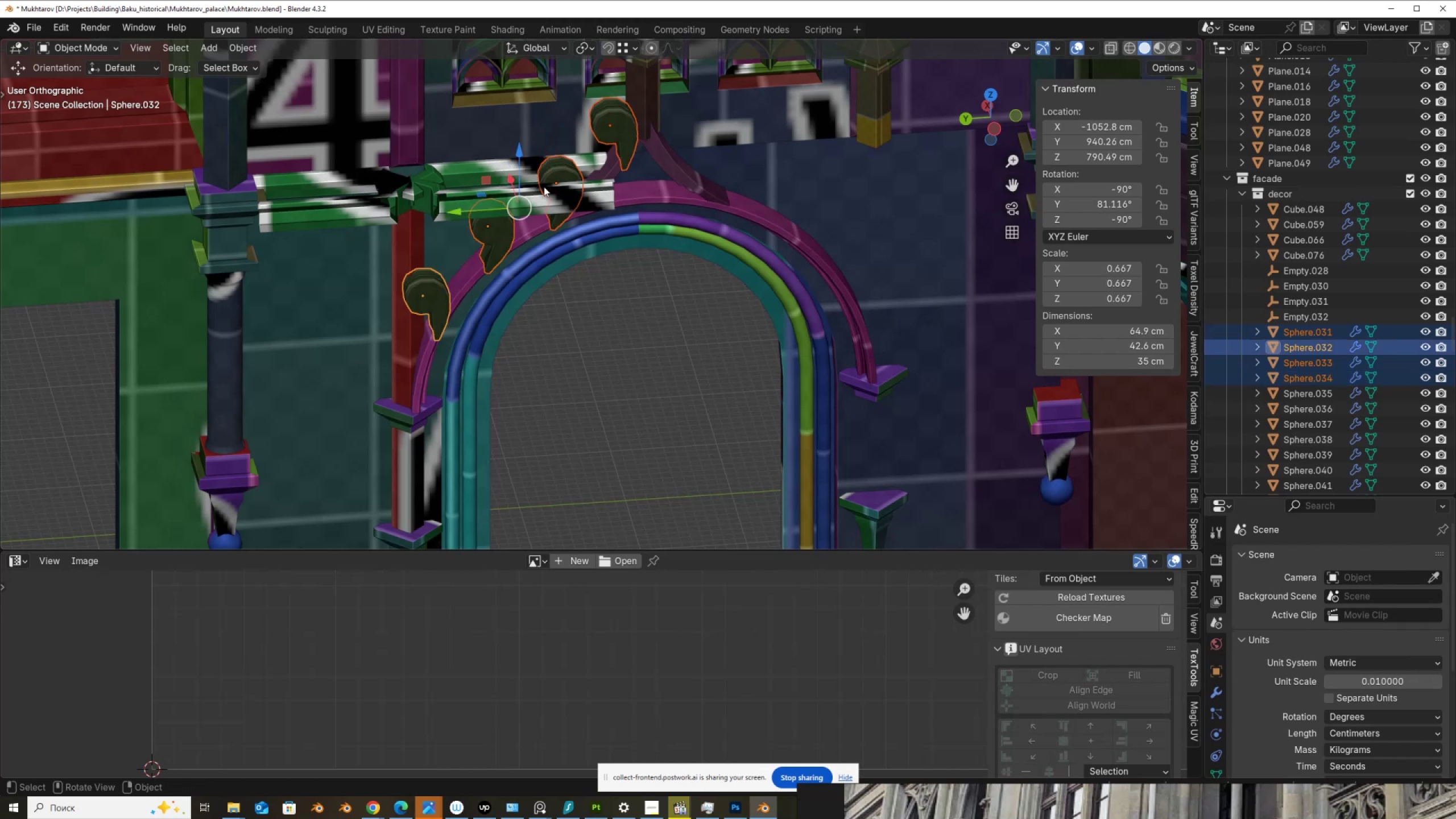 
scroll: coordinate [545, 185], scroll_direction: down, amount: 7.0
 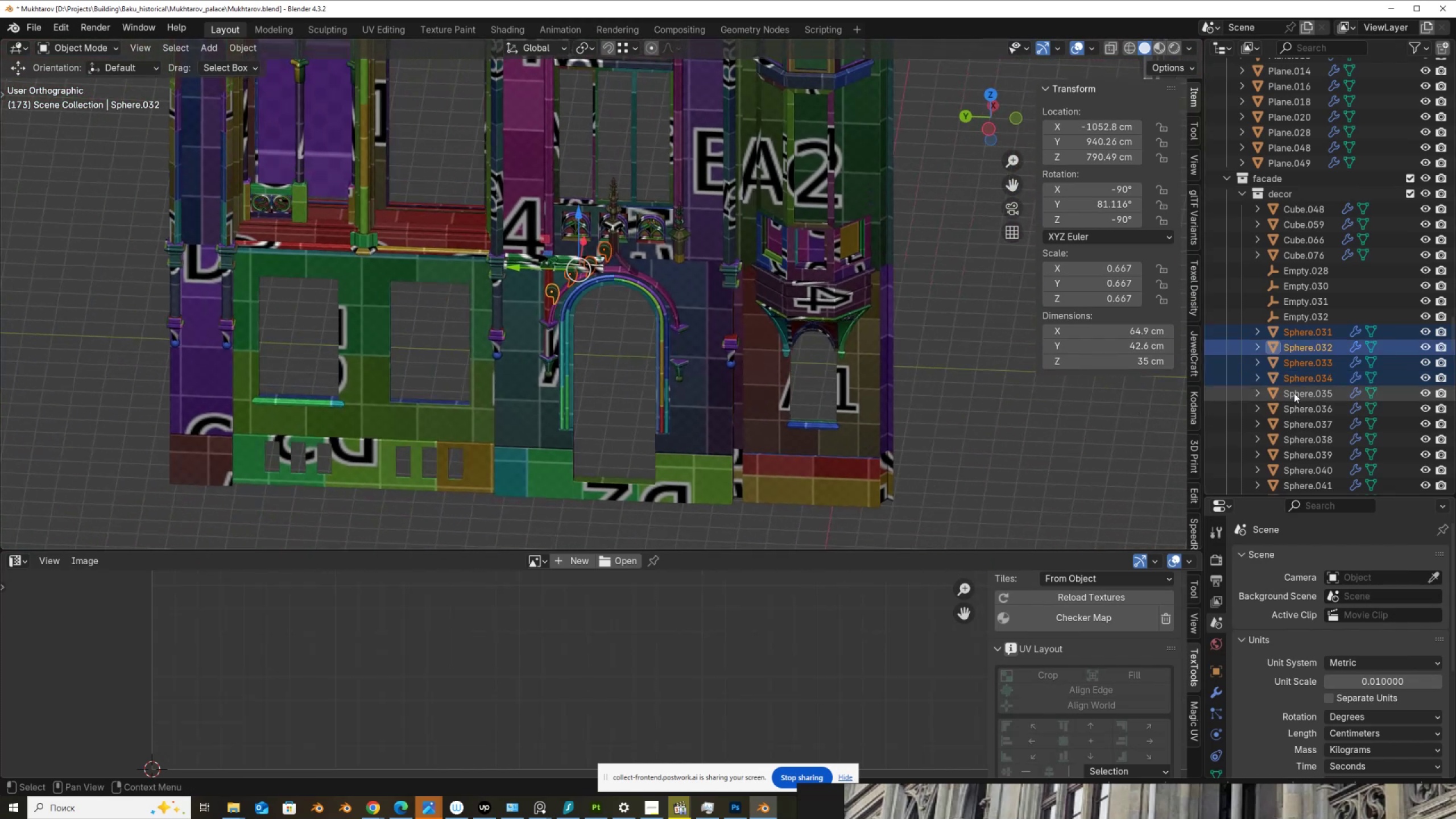 
left_click([1294, 393])
 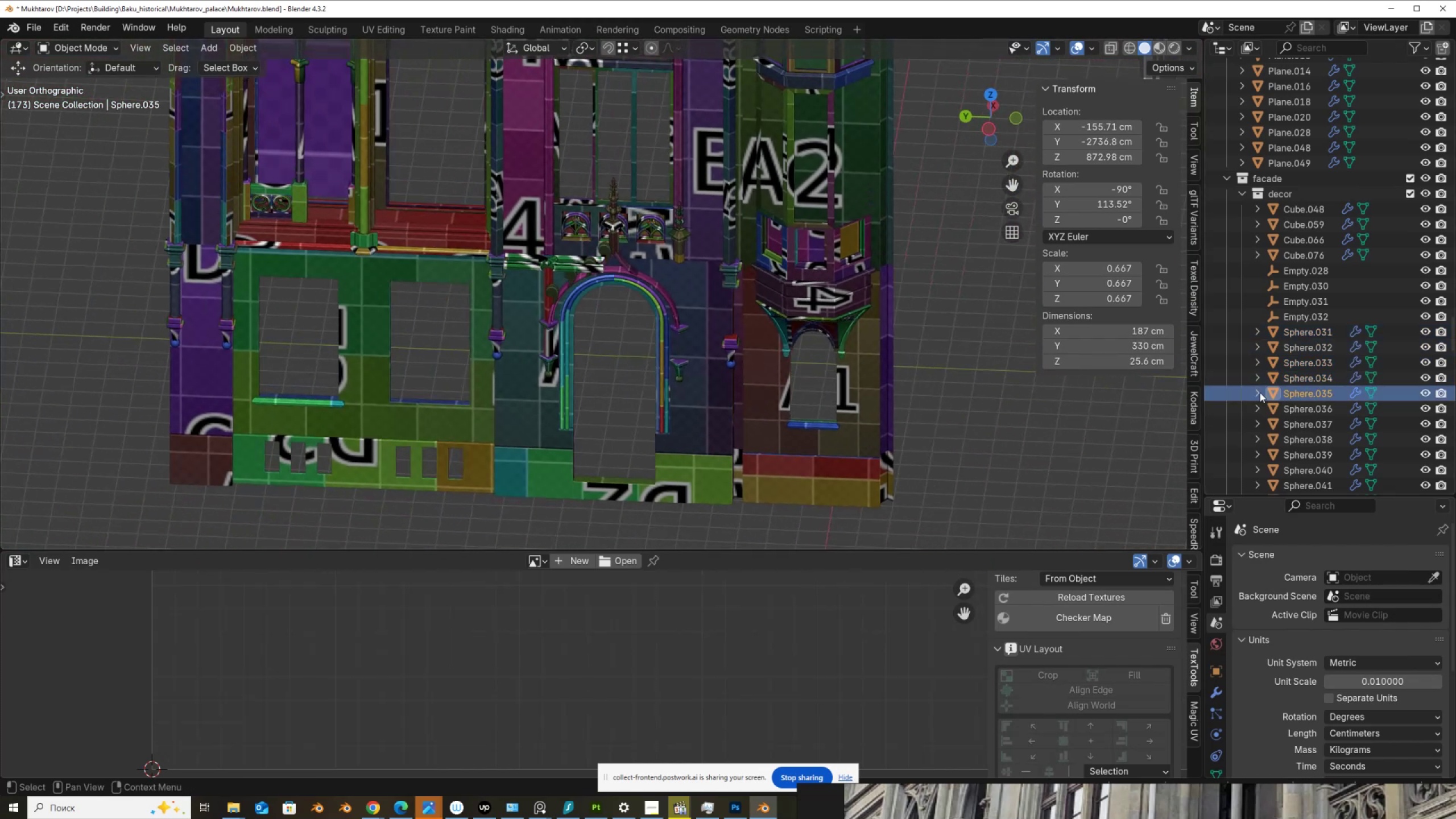 
scroll: coordinate [597, 324], scroll_direction: down, amount: 8.0
 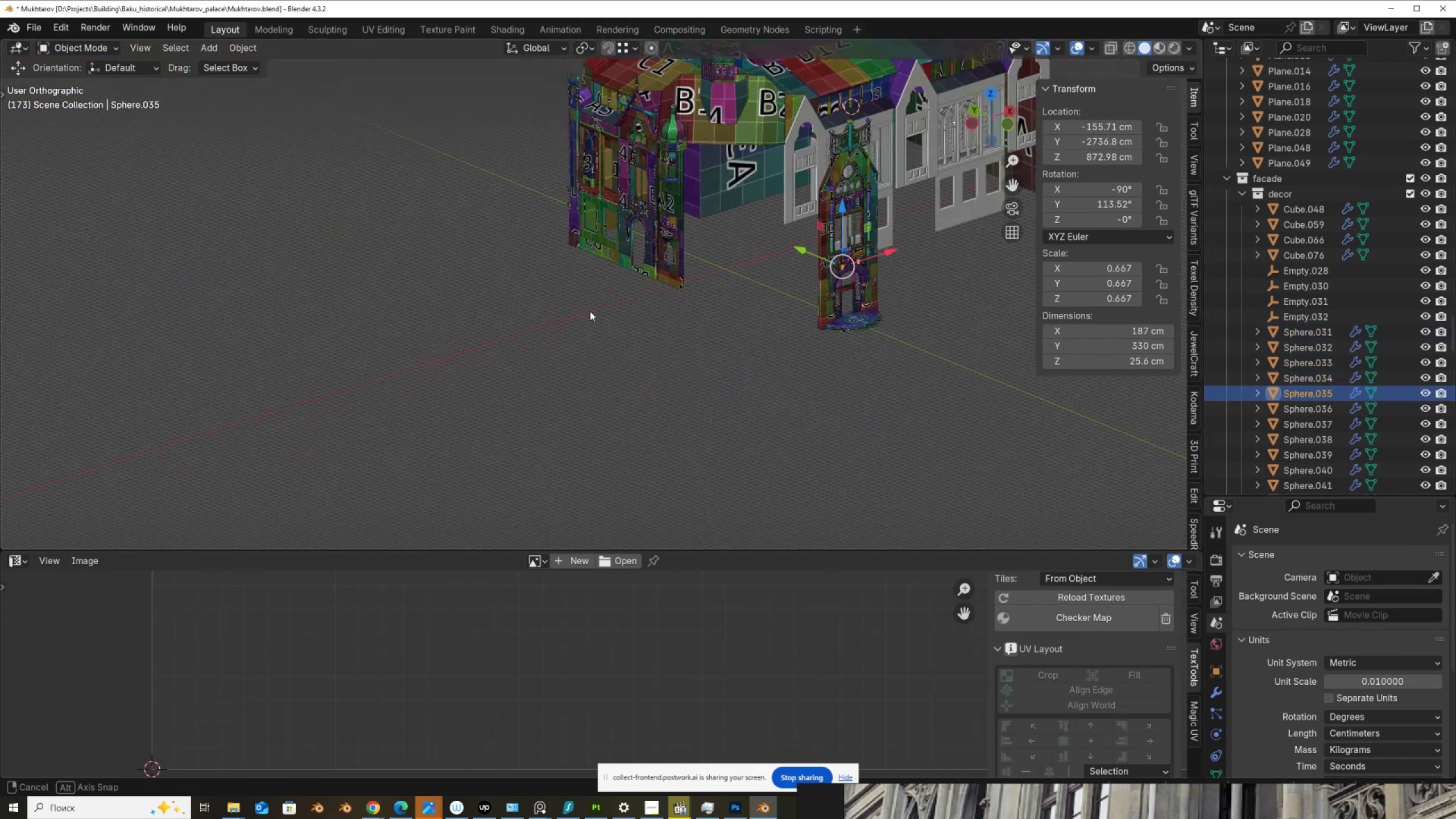 
scroll: coordinate [861, 245], scroll_direction: up, amount: 6.0
 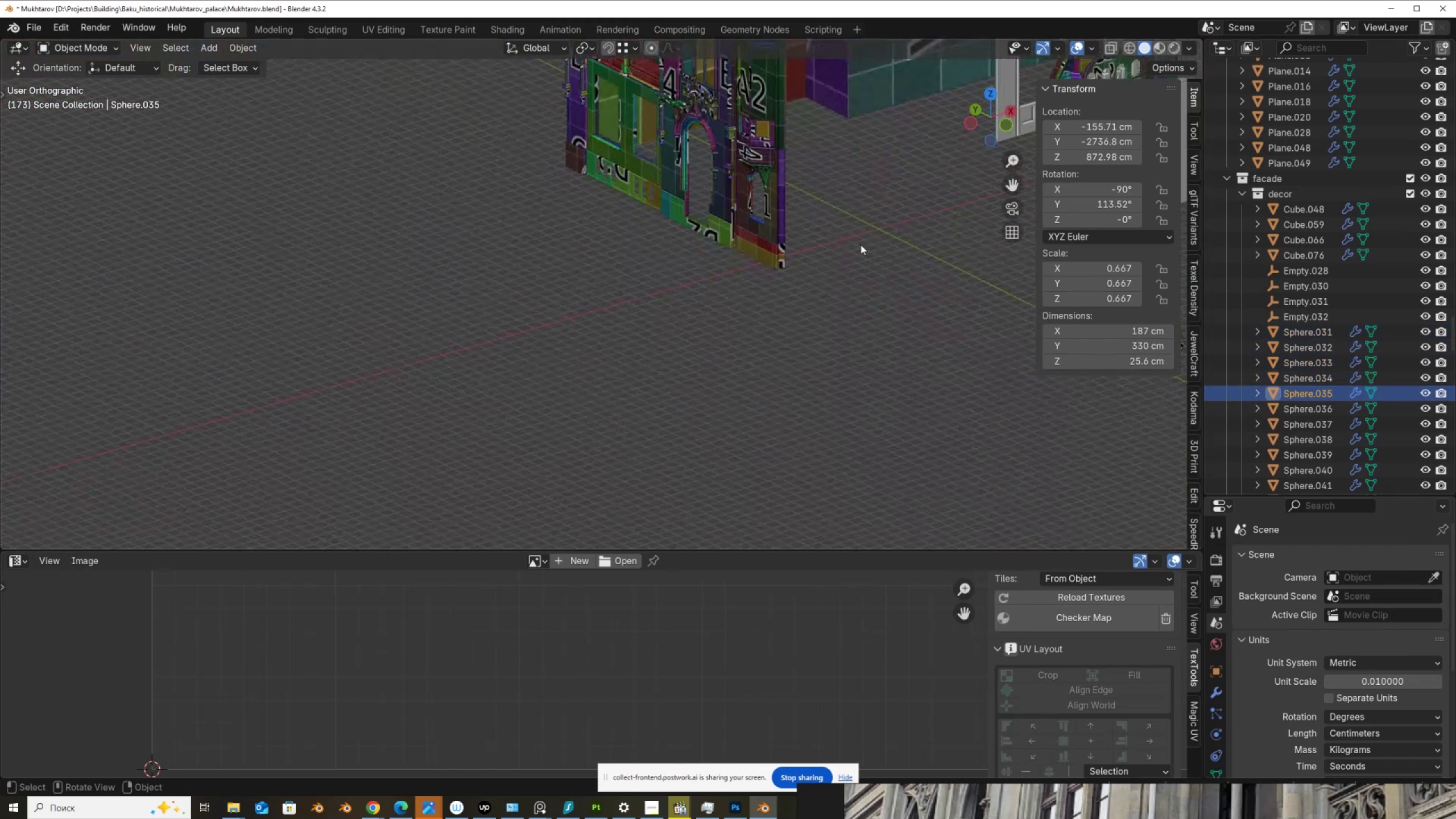 
hold_key(key=ShiftLeft, duration=1.01)
scroll: coordinate [469, 481], scroll_direction: up, amount: 4.0
 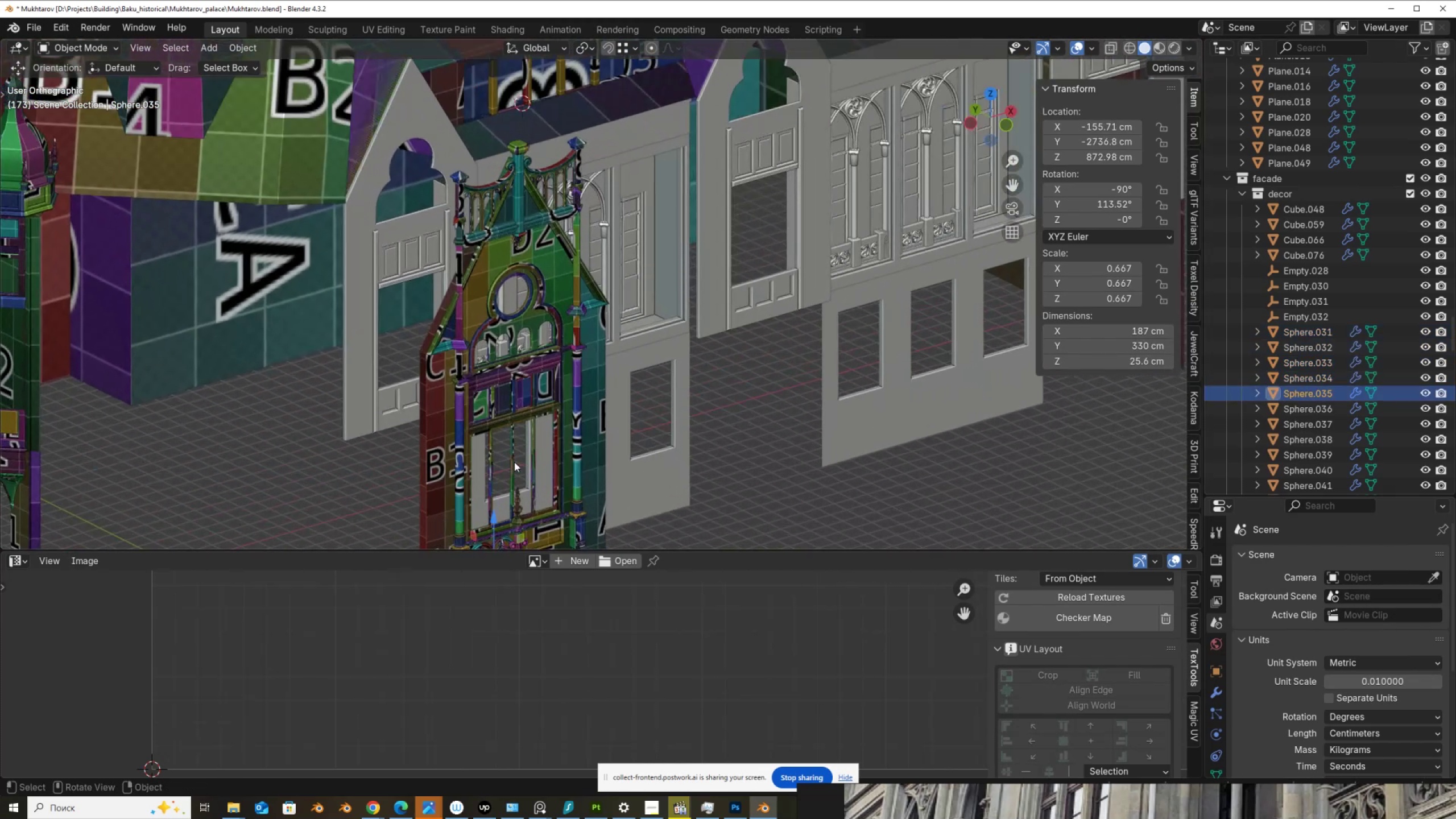 
hold_key(key=ShiftLeft, duration=0.7)
 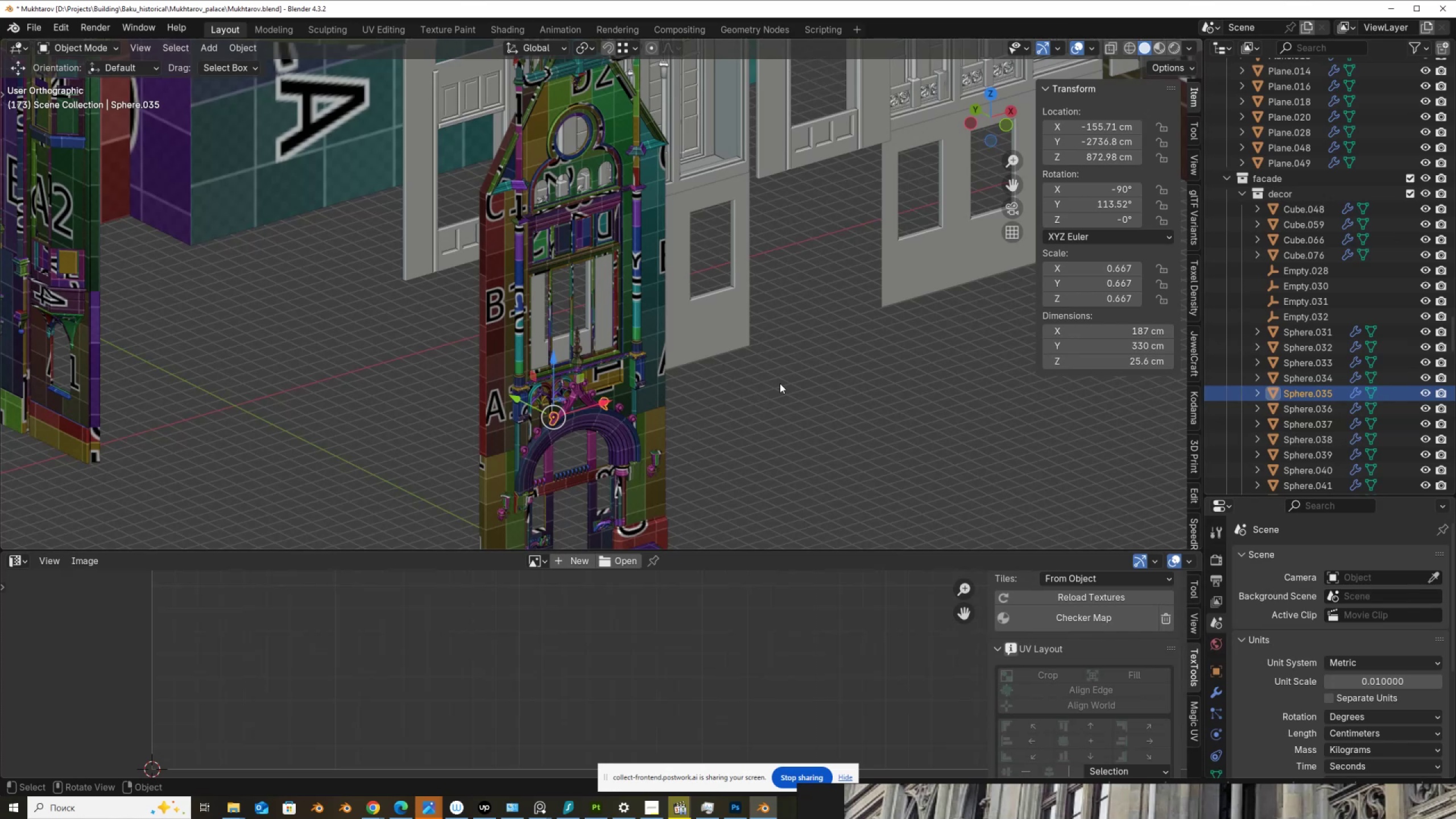 
key(ArrowDown)
 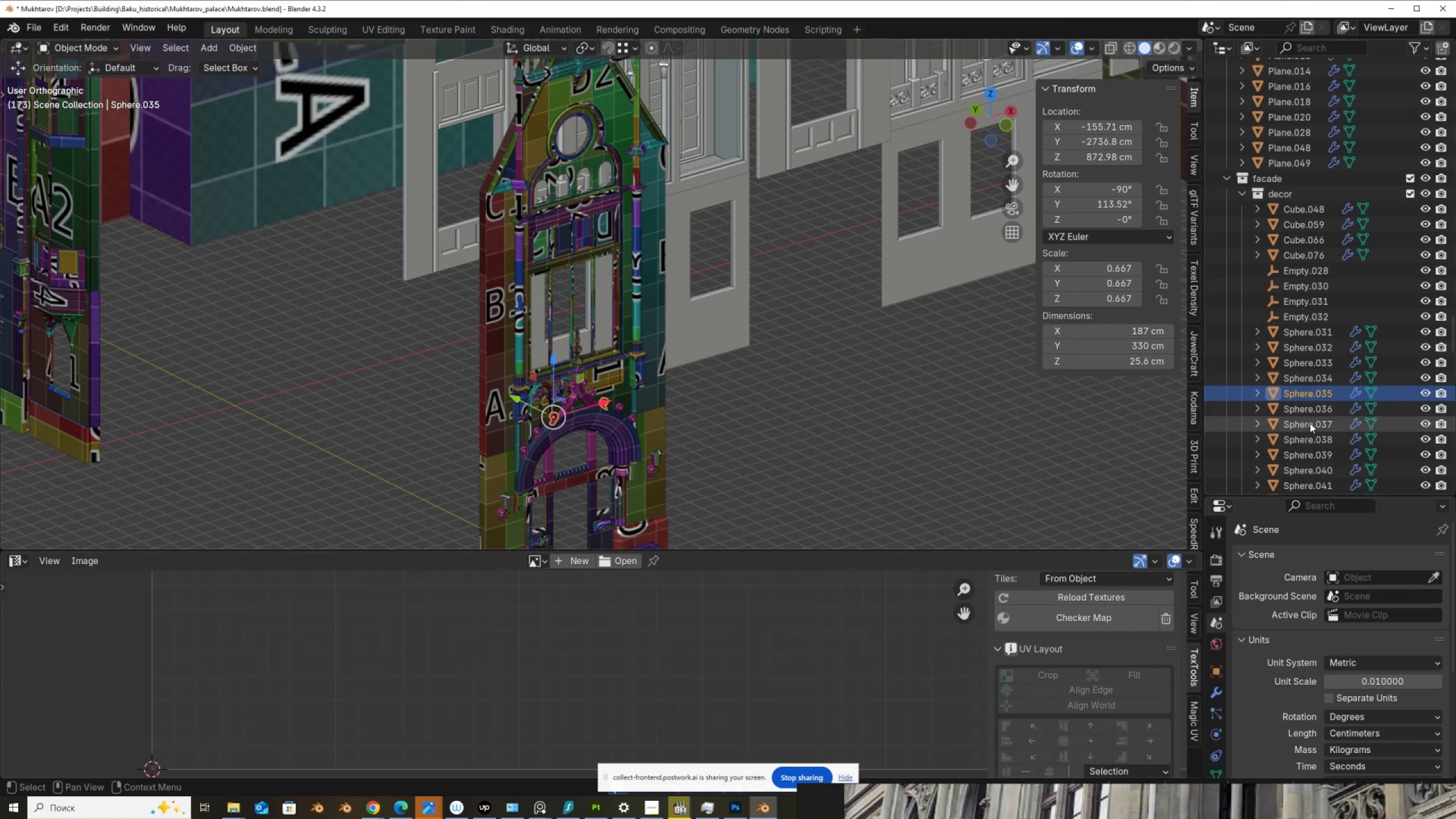 
left_click([1317, 396])
 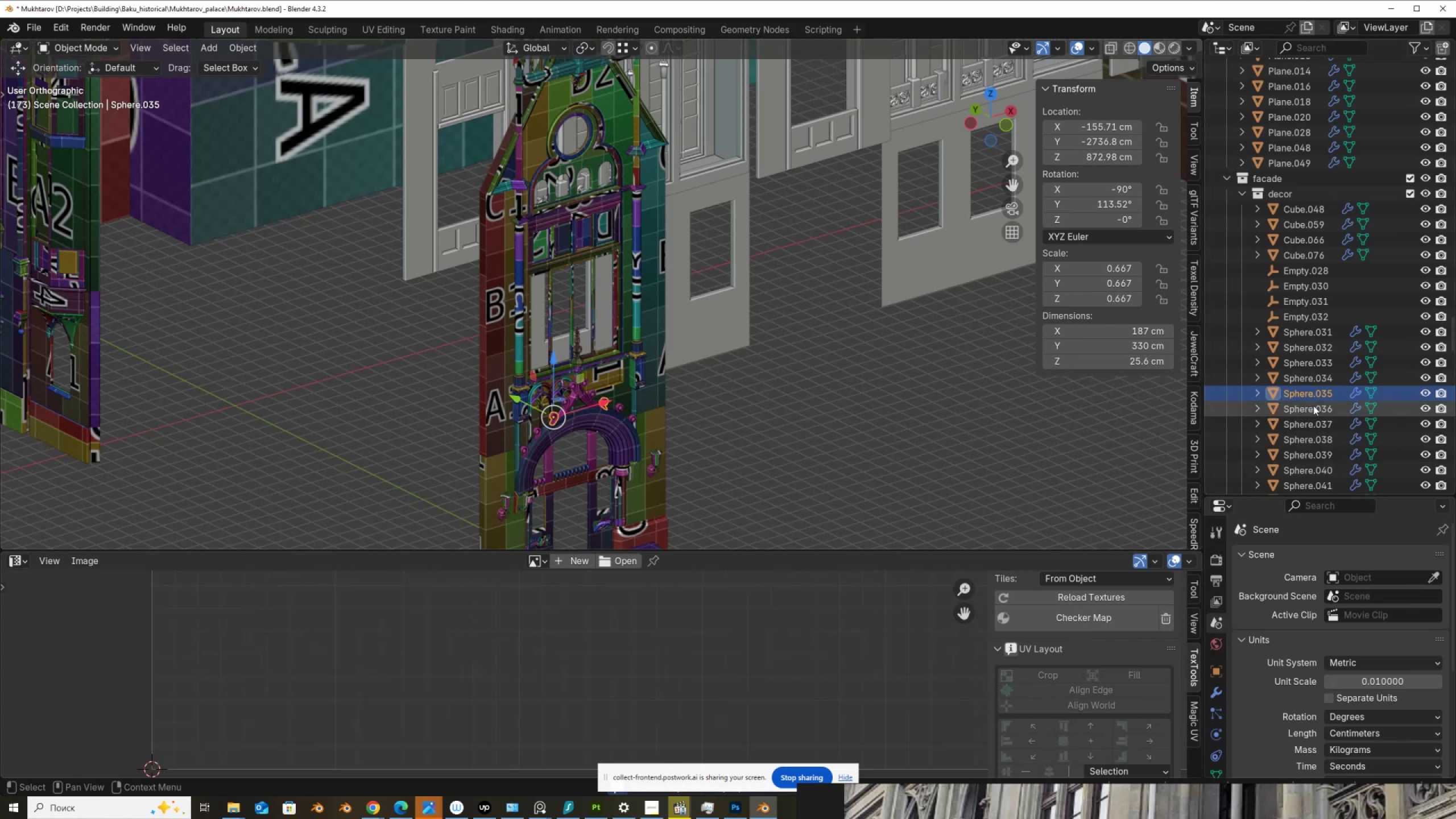 
left_click([1313, 406])
 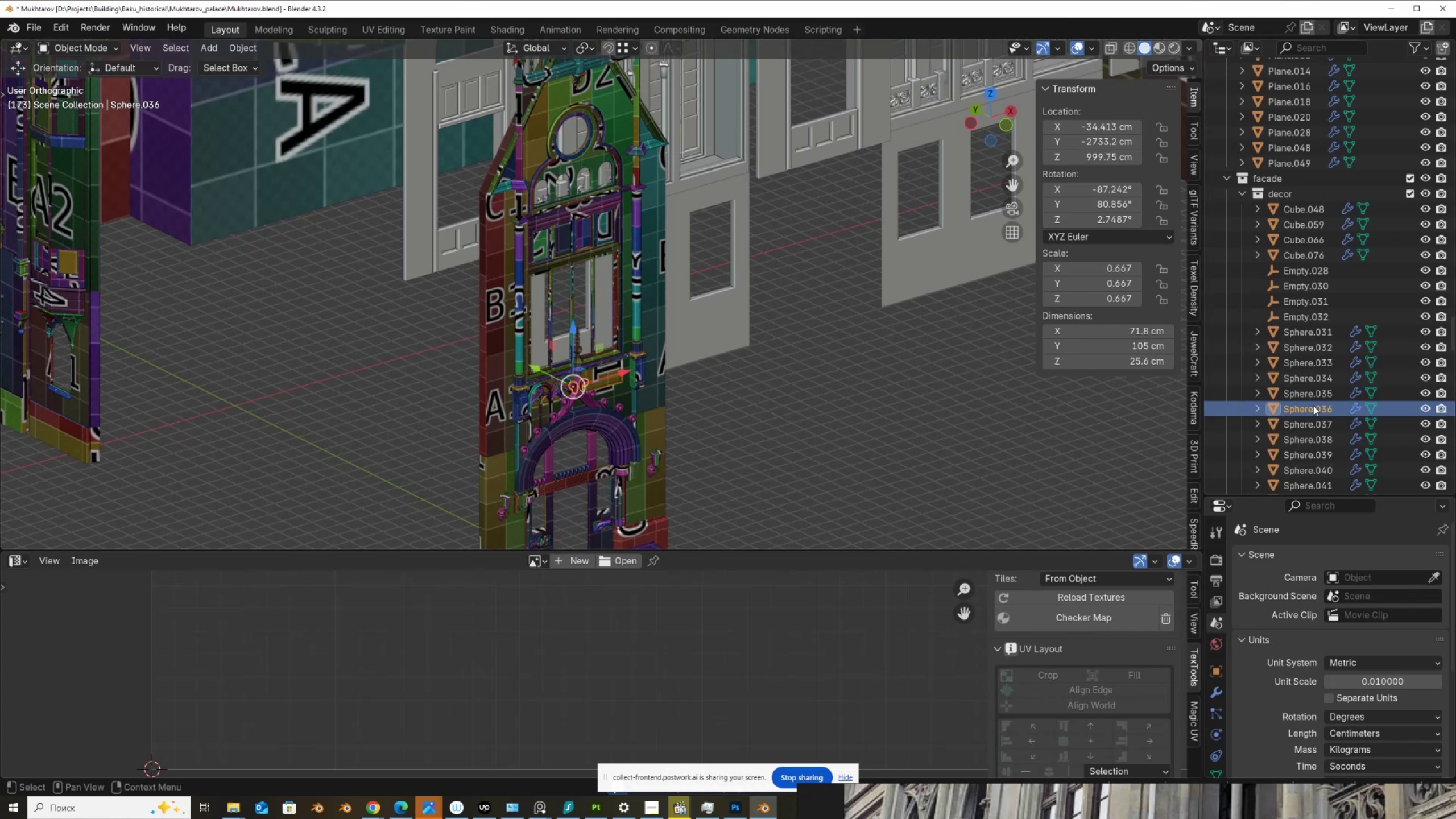 
key(ArrowDown)
 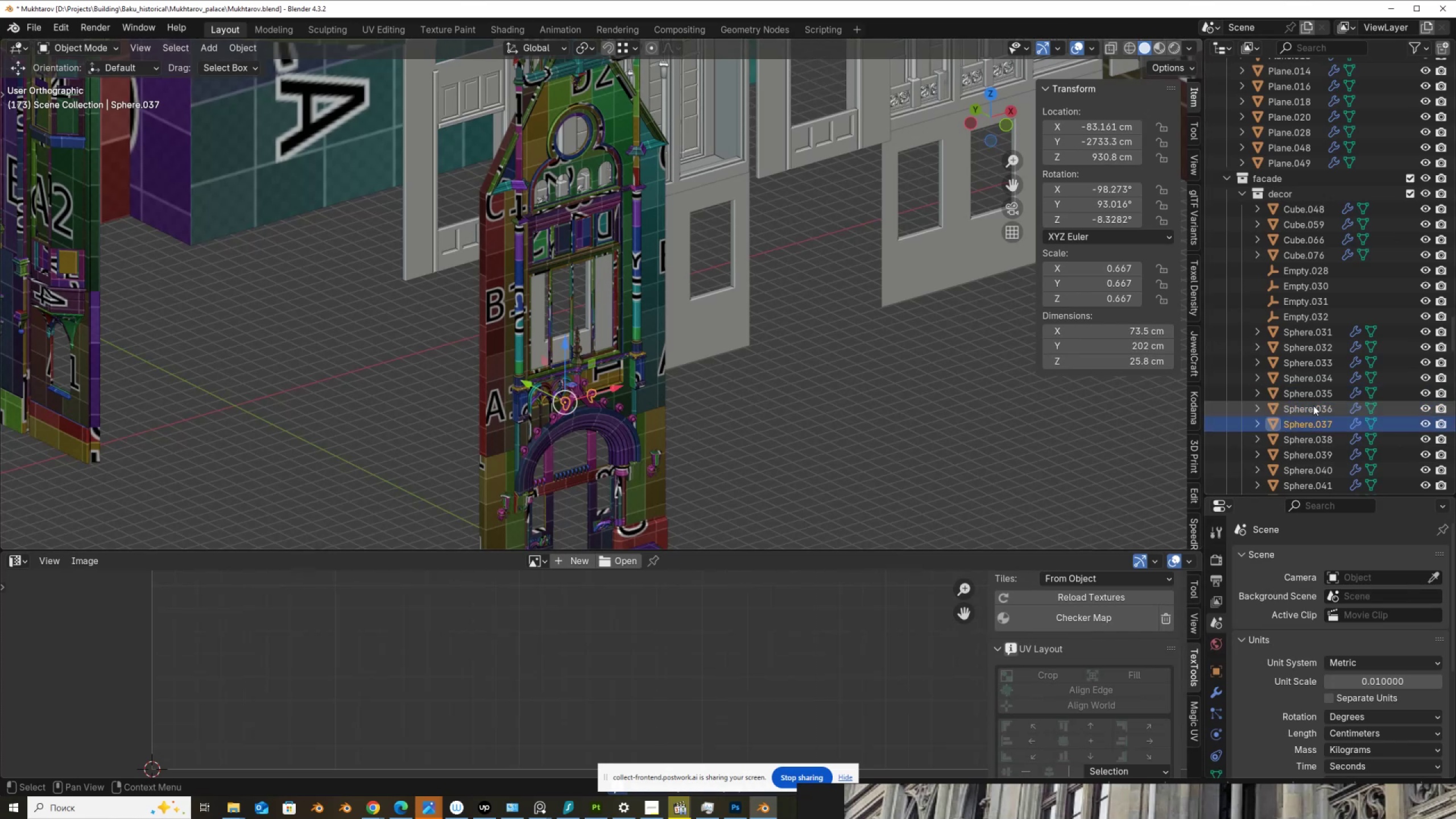 
key(ArrowDown)
 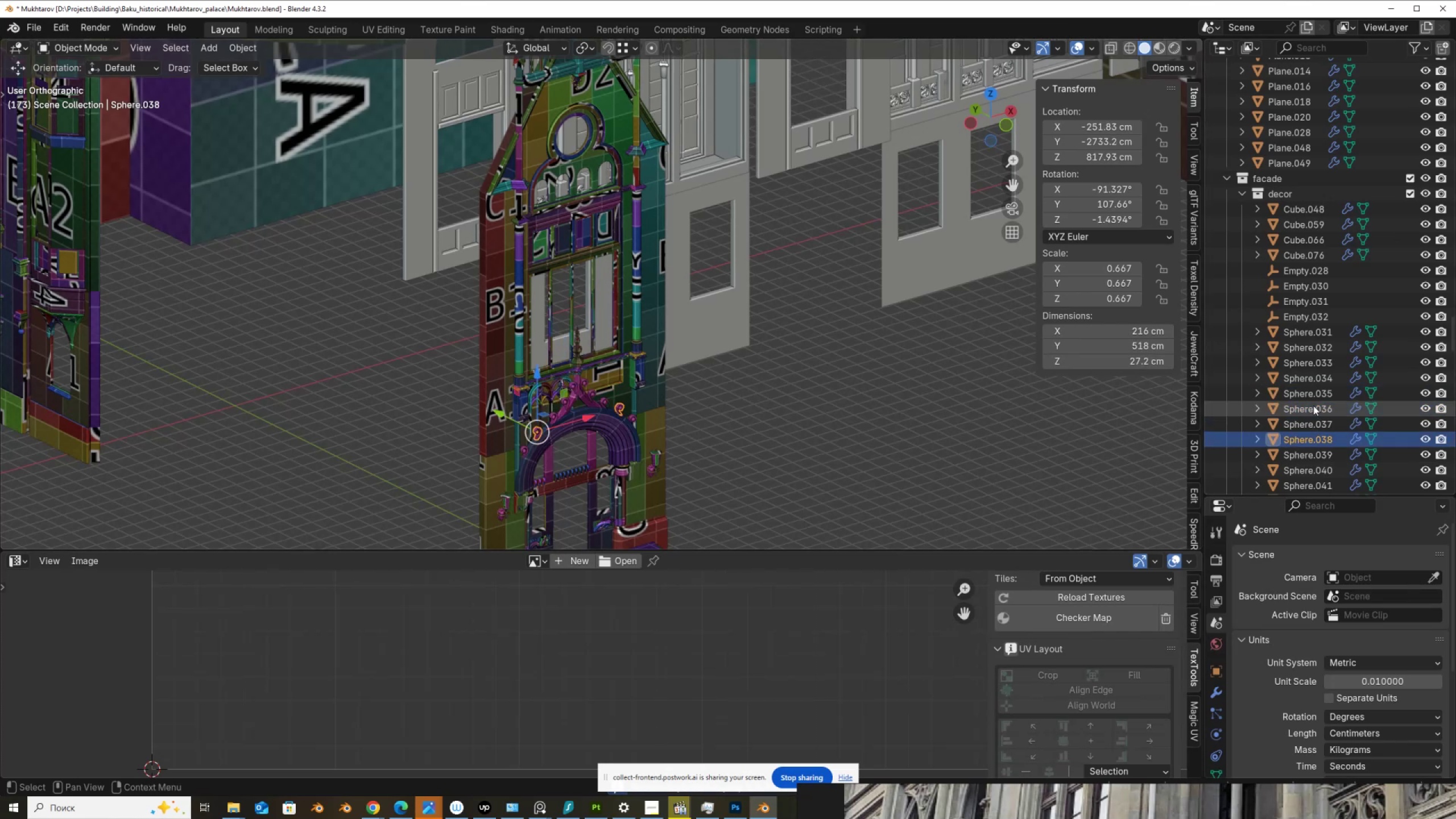 
key(ArrowDown)
 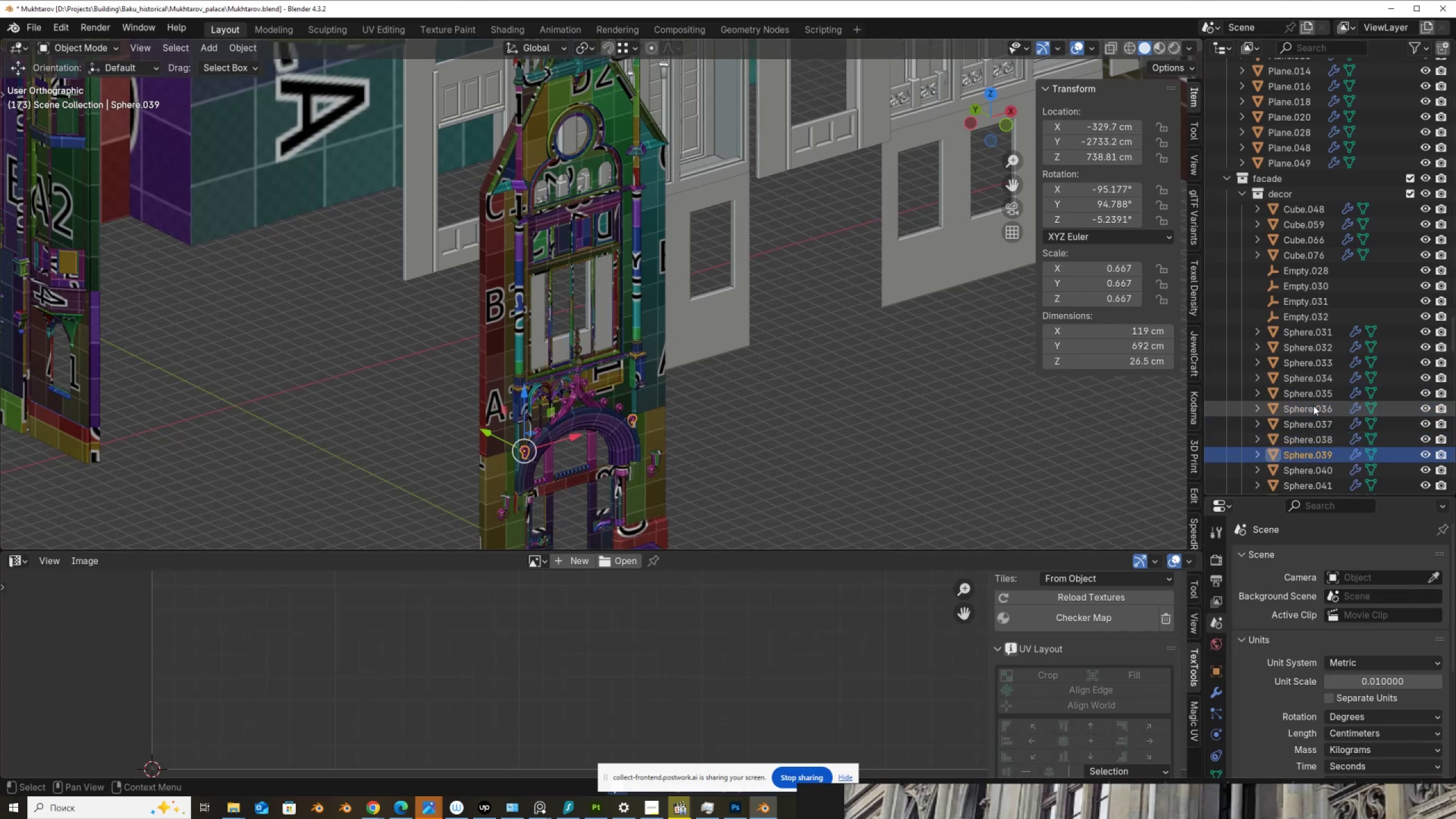 
key(ArrowDown)
 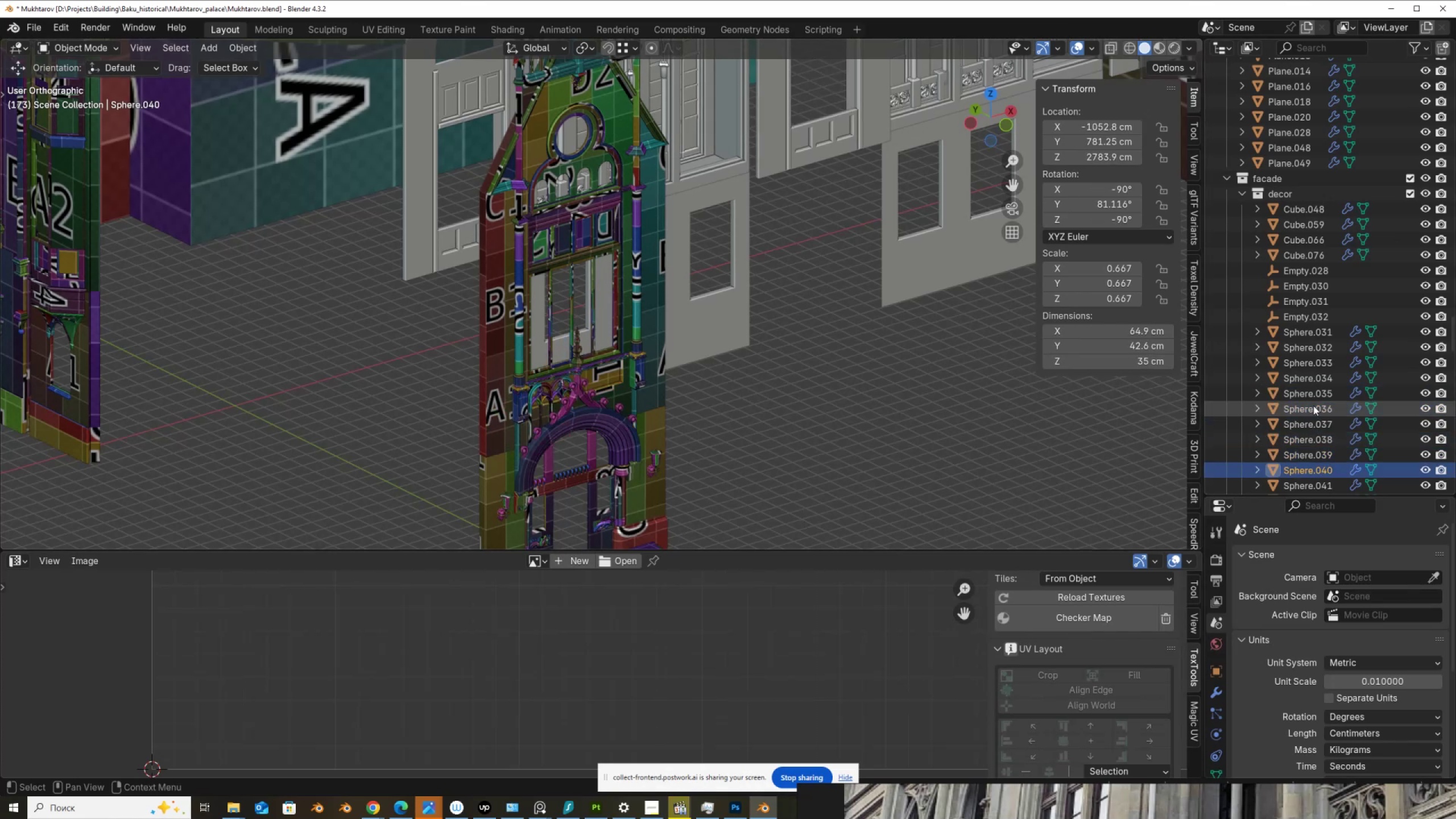 
hold_key(key=ShiftLeft, duration=0.9)
 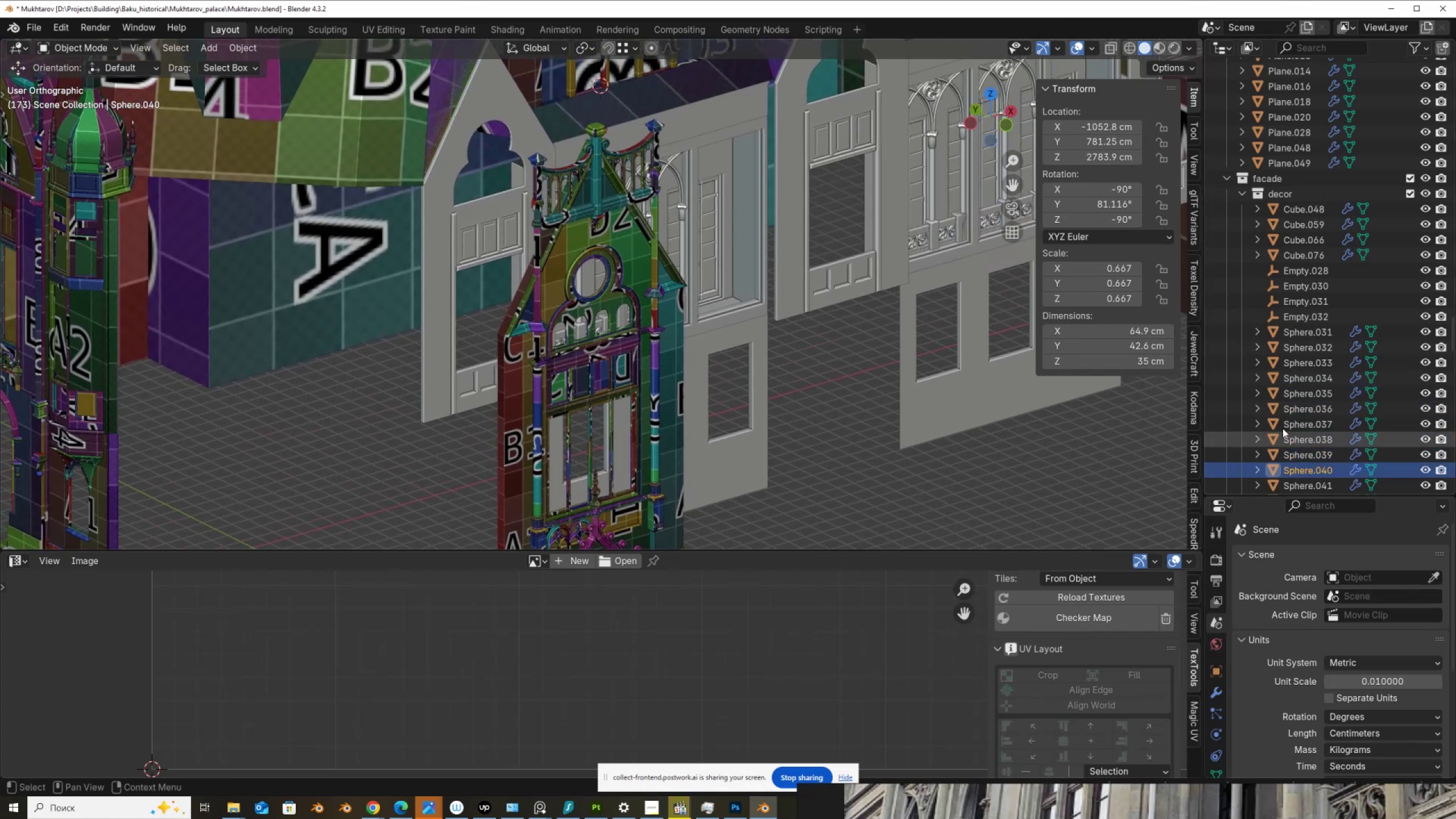 
scroll: coordinate [425, 329], scroll_direction: down, amount: 6.0
 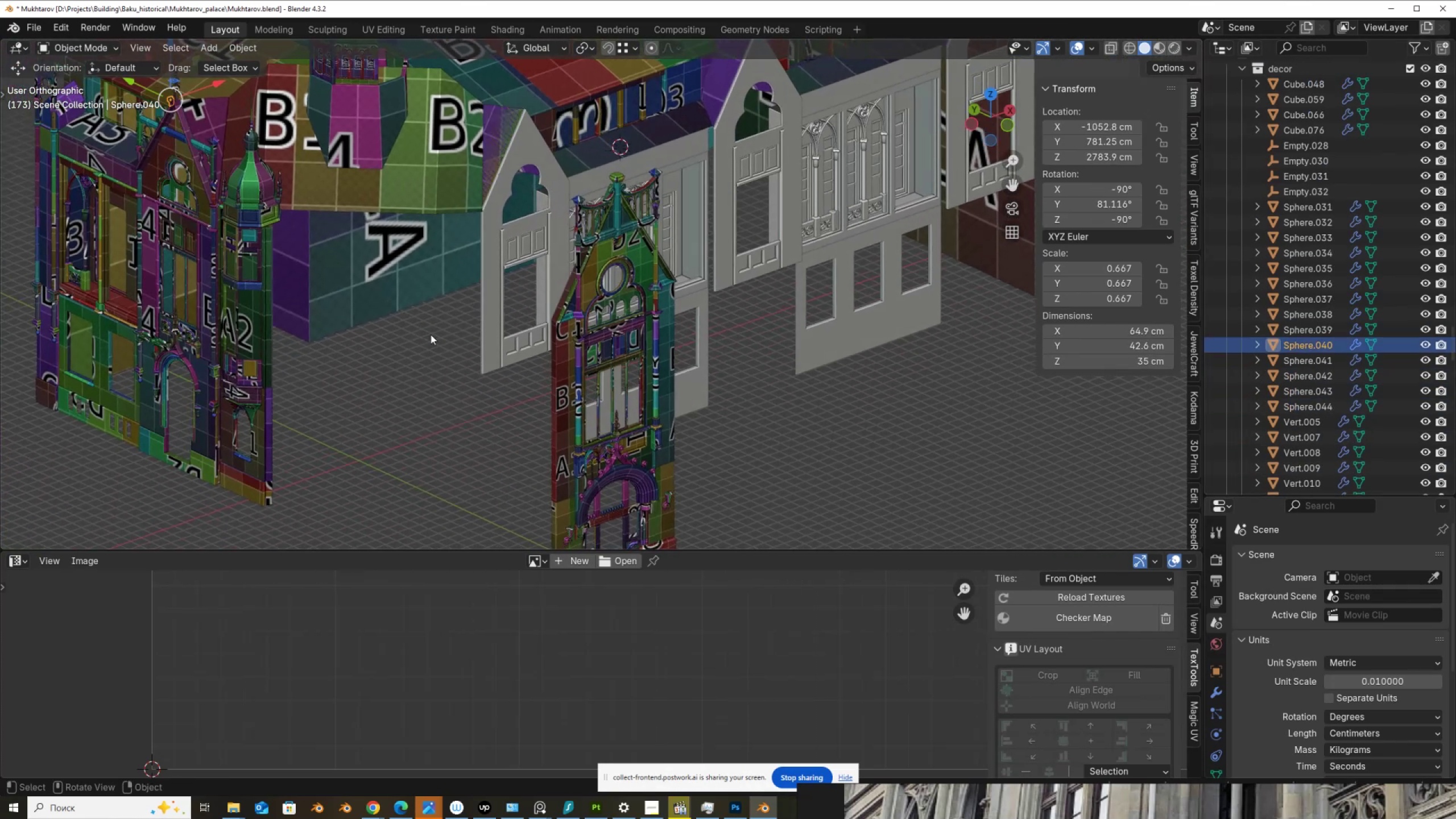 
key(NumpadDecimal)
 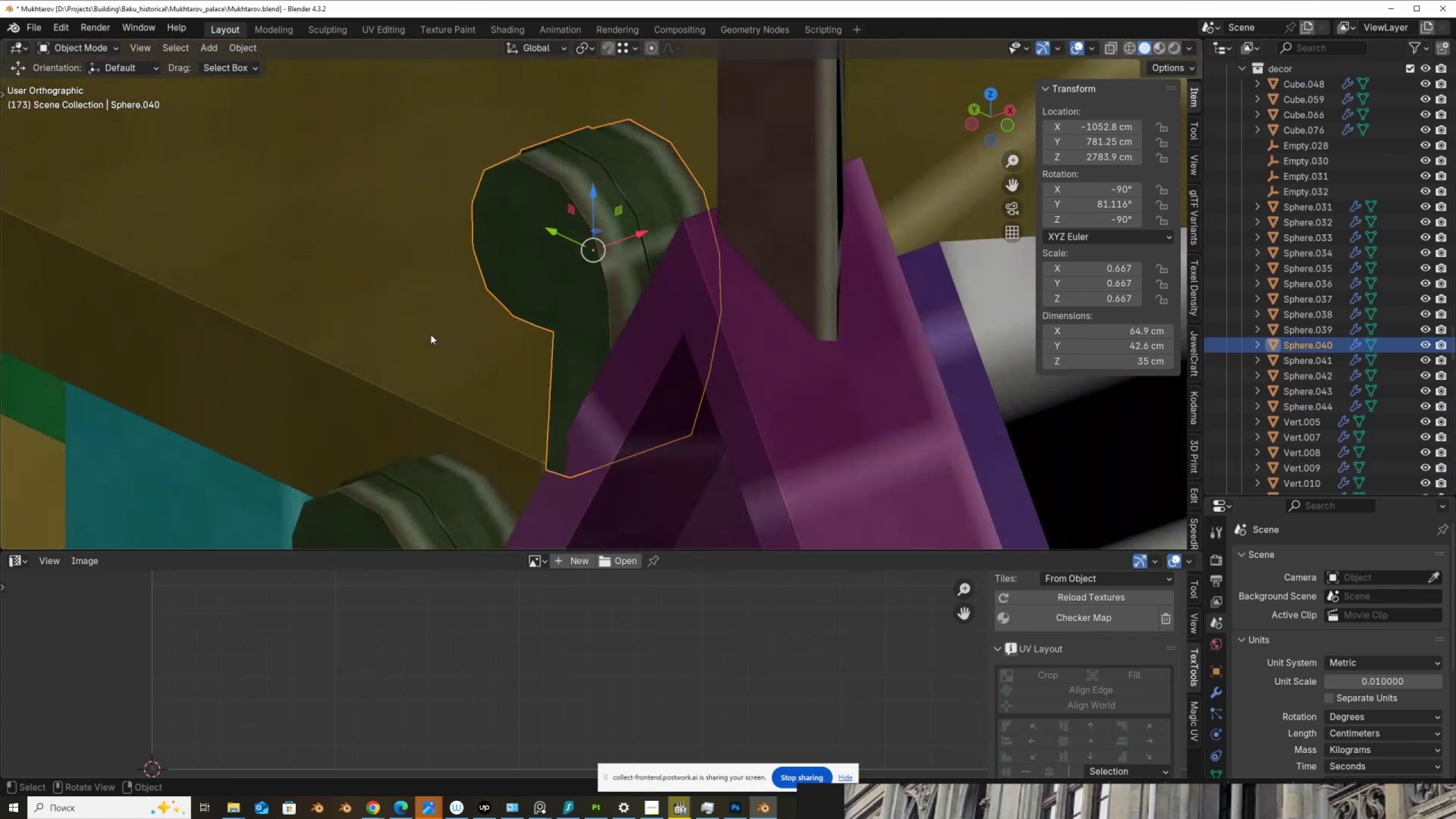 
scroll: coordinate [429, 358], scroll_direction: down, amount: 15.0
 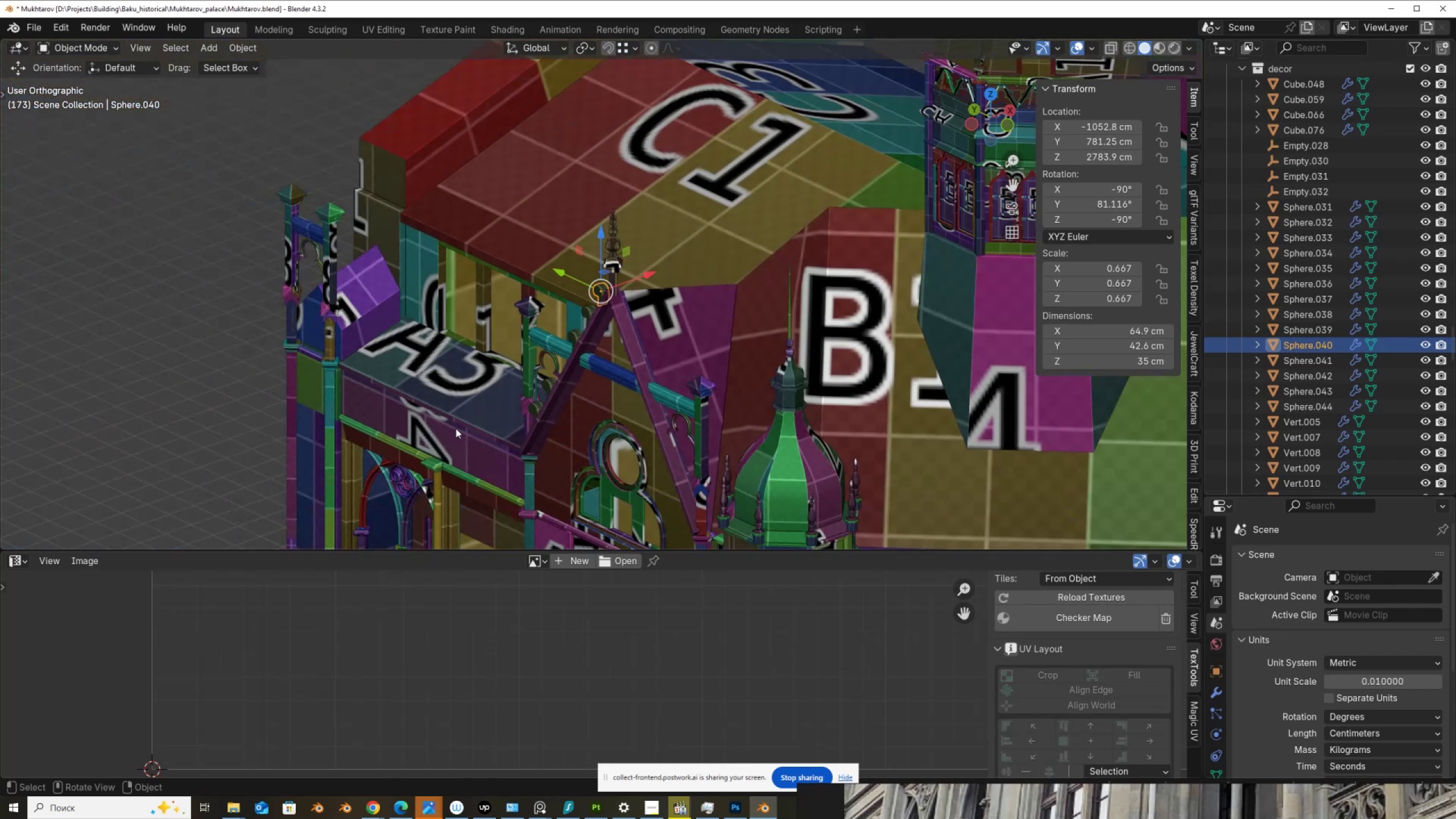 
hold_key(key=ShiftLeft, duration=0.5)
 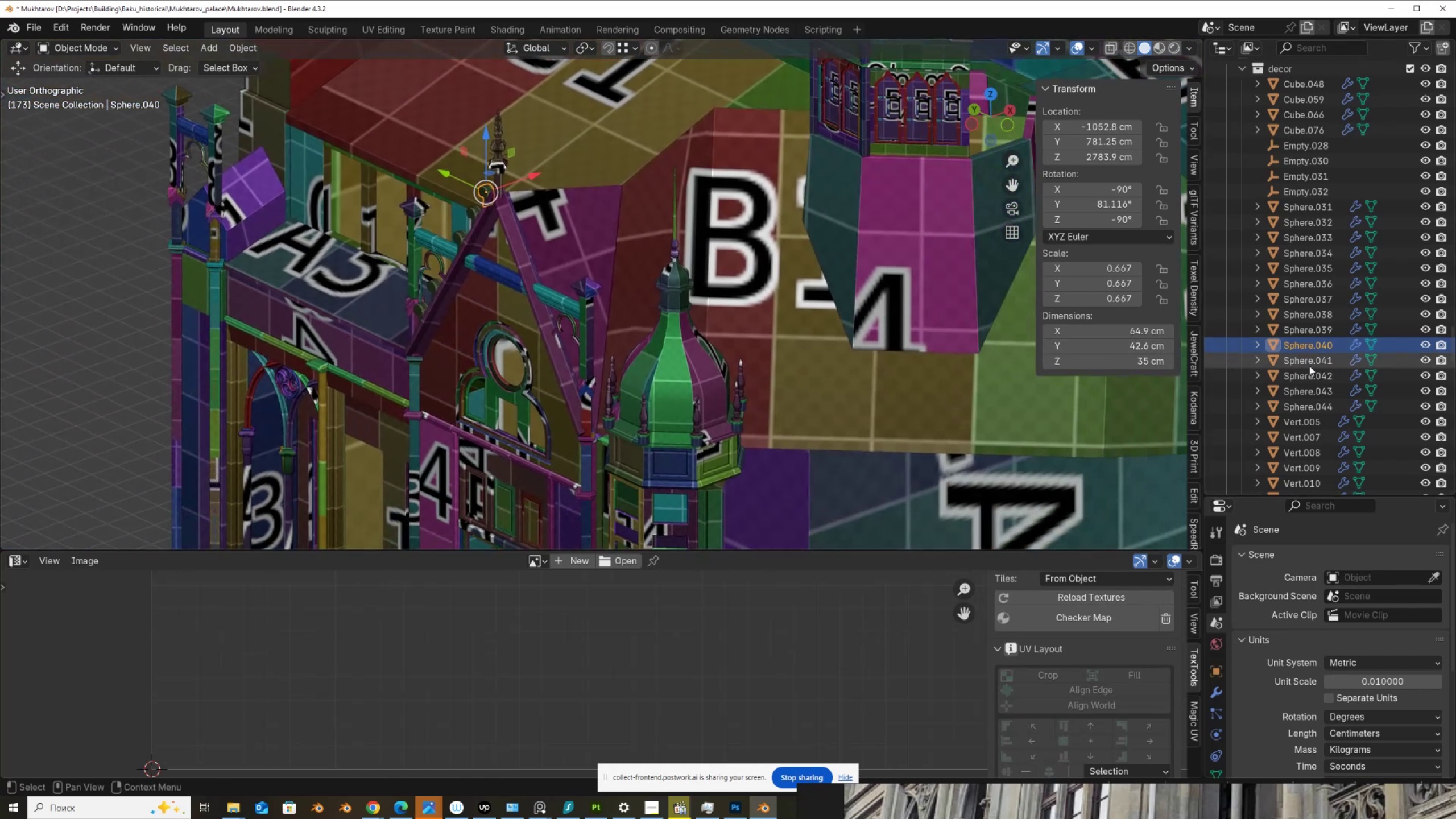 
double_click([1308, 373])
 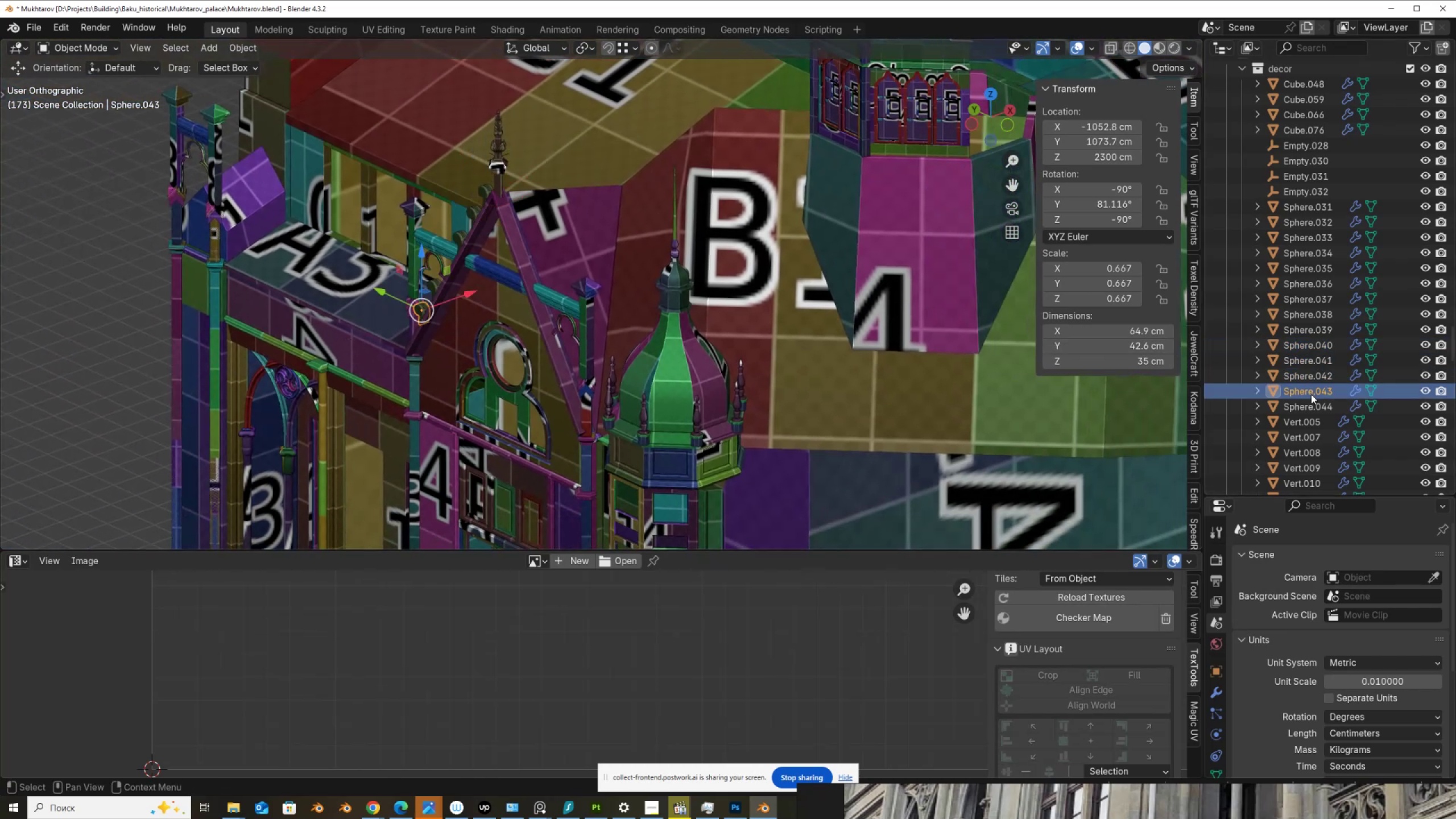 
double_click([1310, 407])
 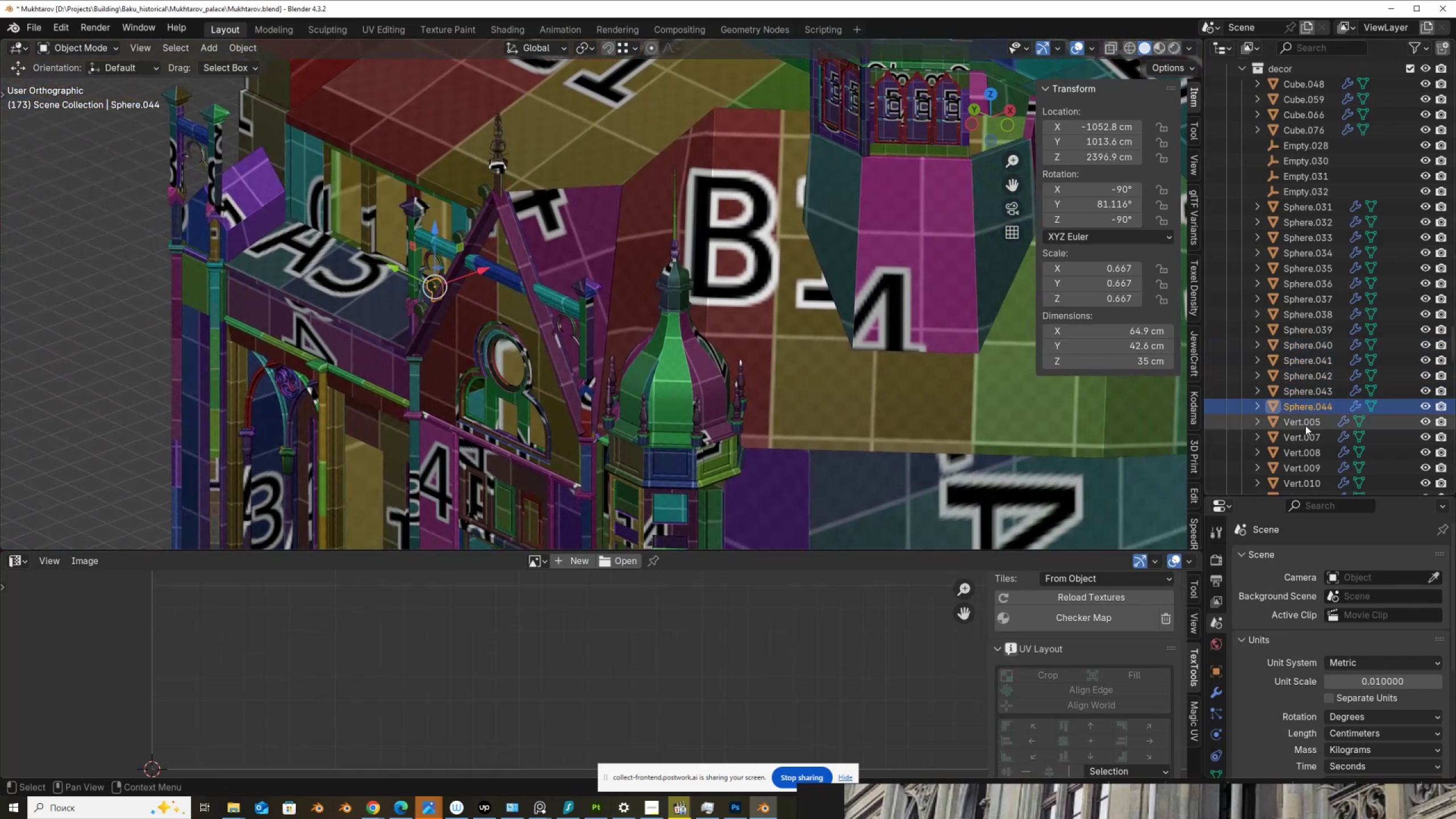 
left_click([1304, 423])
 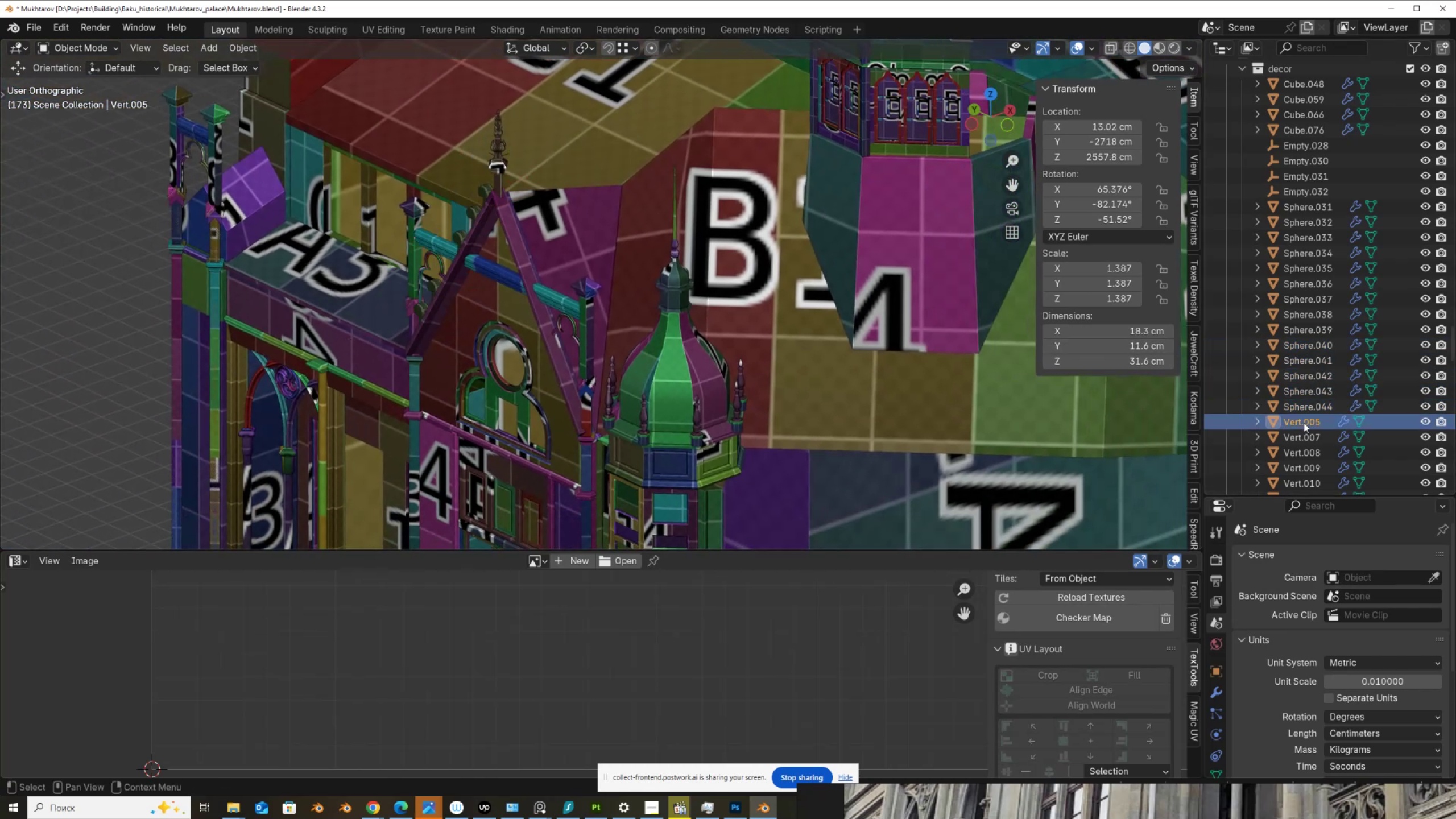 
scroll: coordinate [526, 296], scroll_direction: down, amount: 8.0
 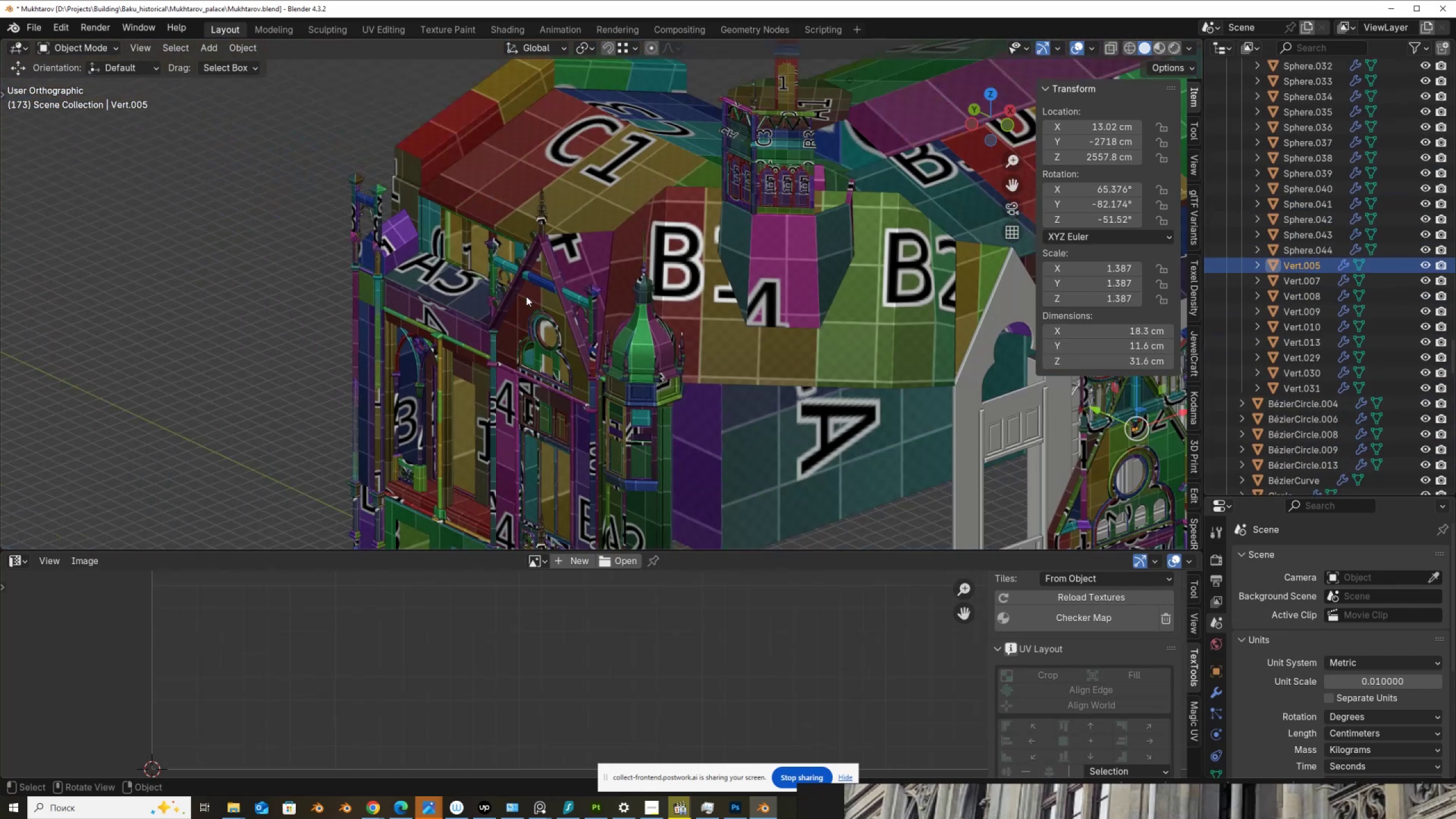 
key(NumpadDecimal)
 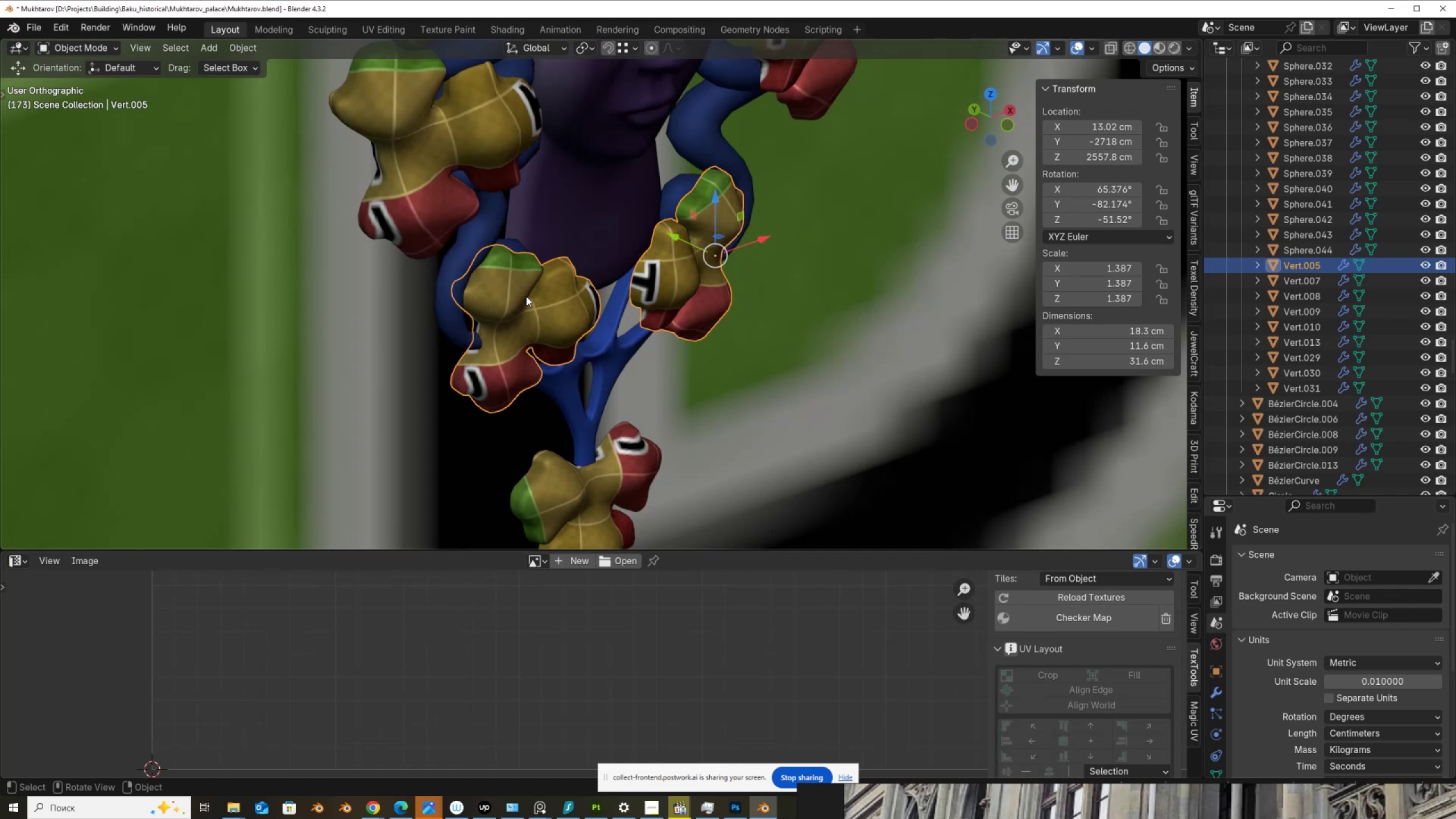 
scroll: coordinate [353, 205], scroll_direction: down, amount: 7.0
 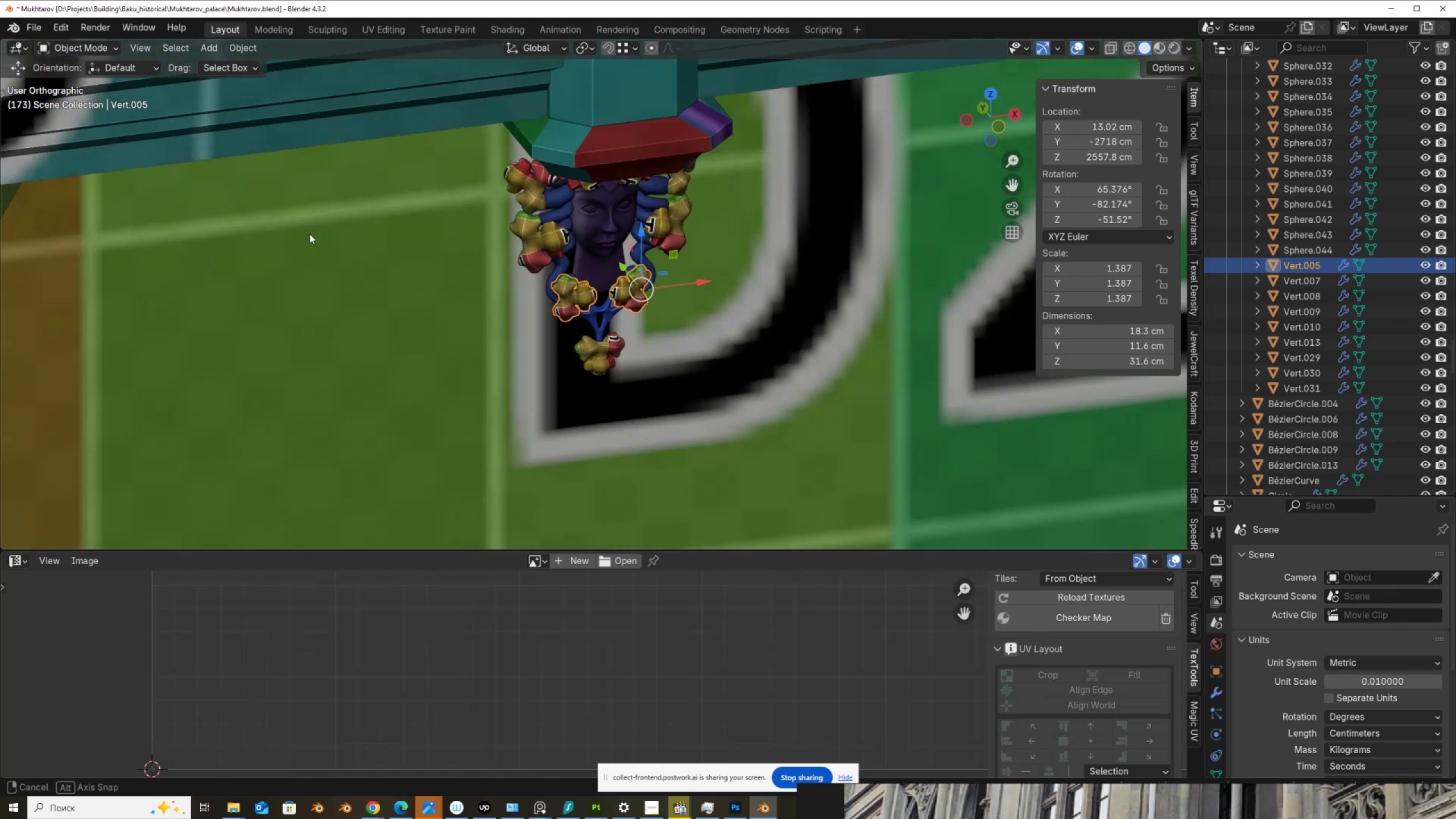 
scroll: coordinate [526, 289], scroll_direction: up, amount: 4.0
 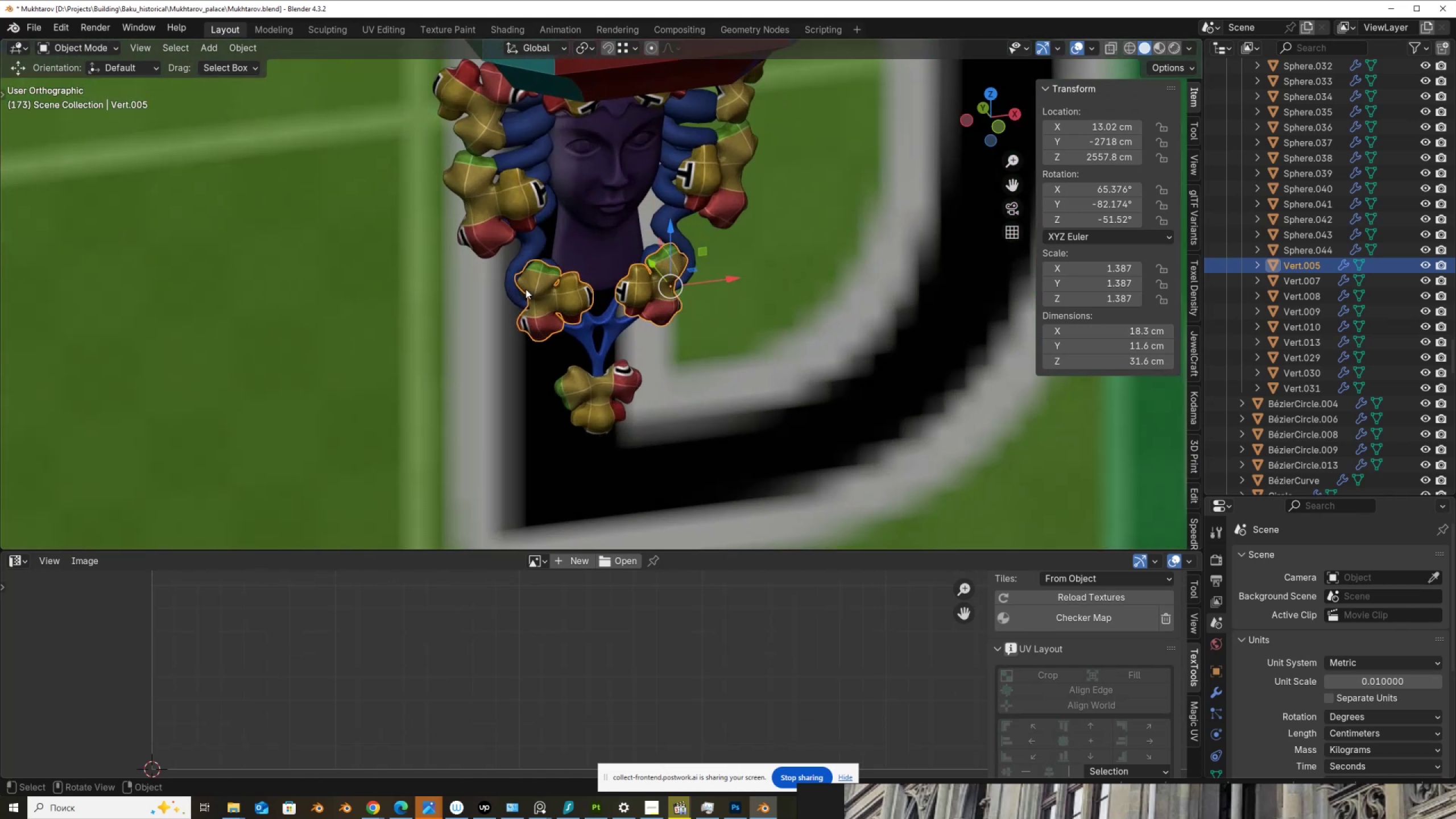 
key(Tab)
 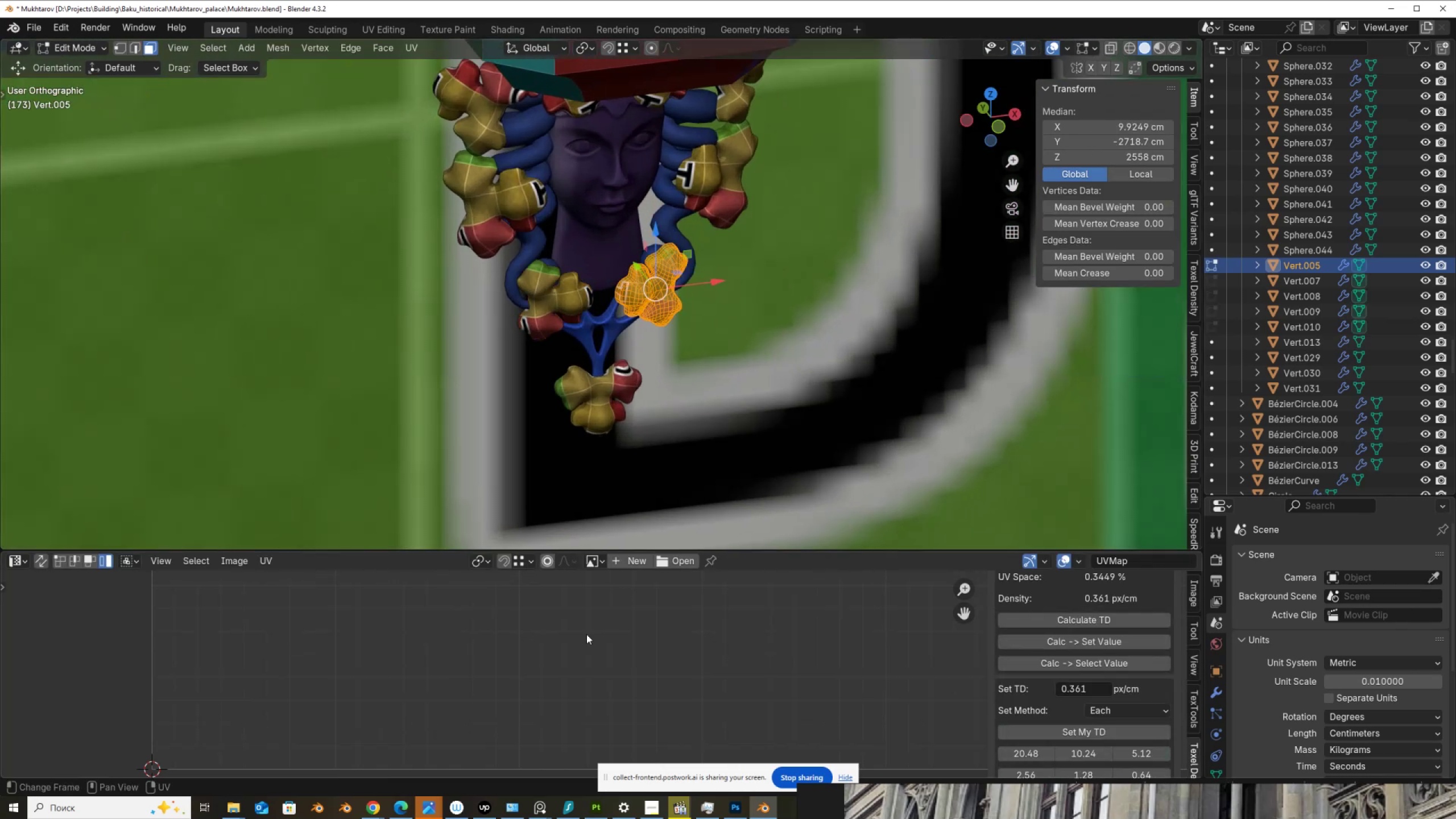 
scroll: coordinate [675, 708], scroll_direction: down, amount: 16.0
 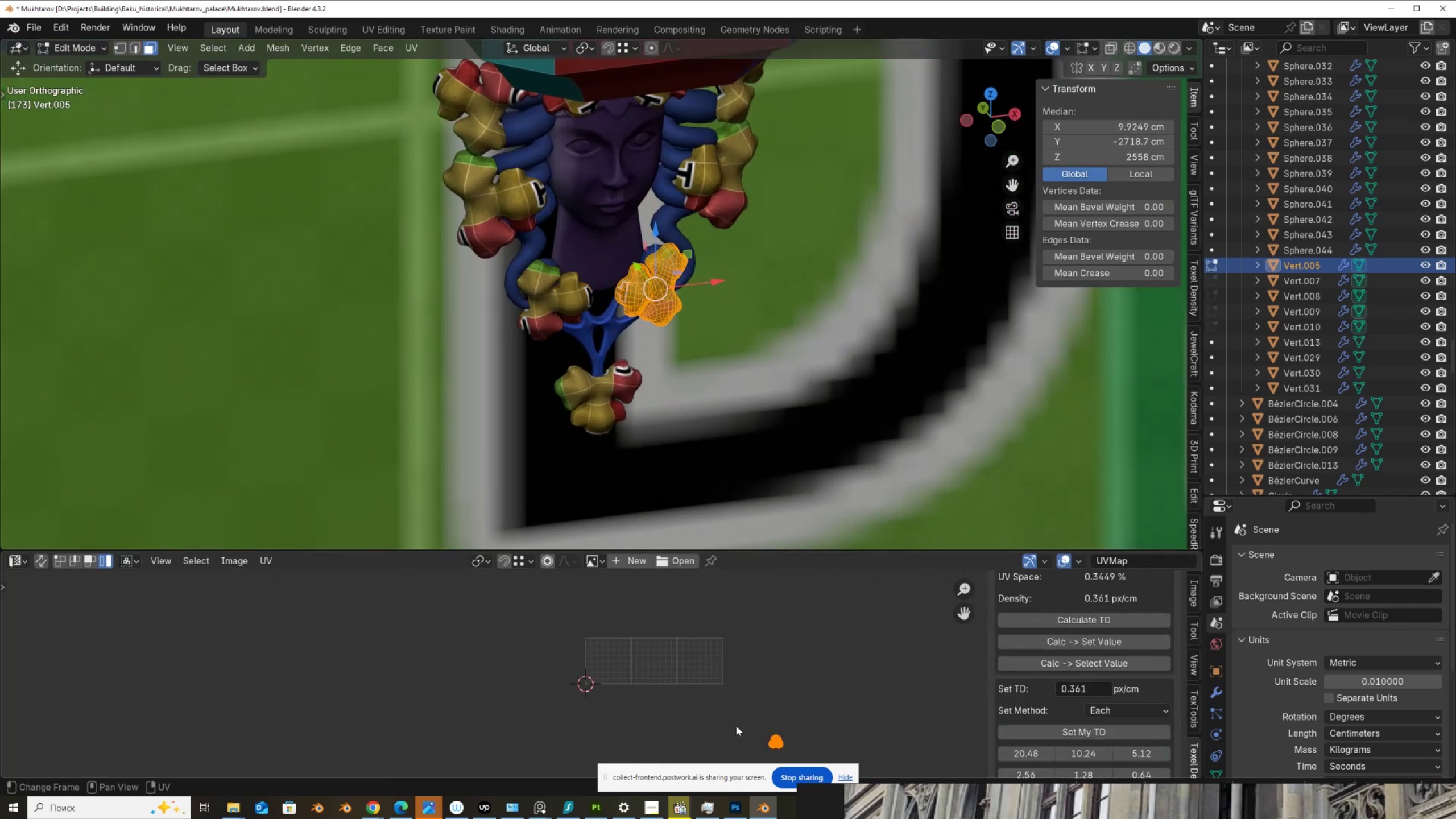 
key(G)
 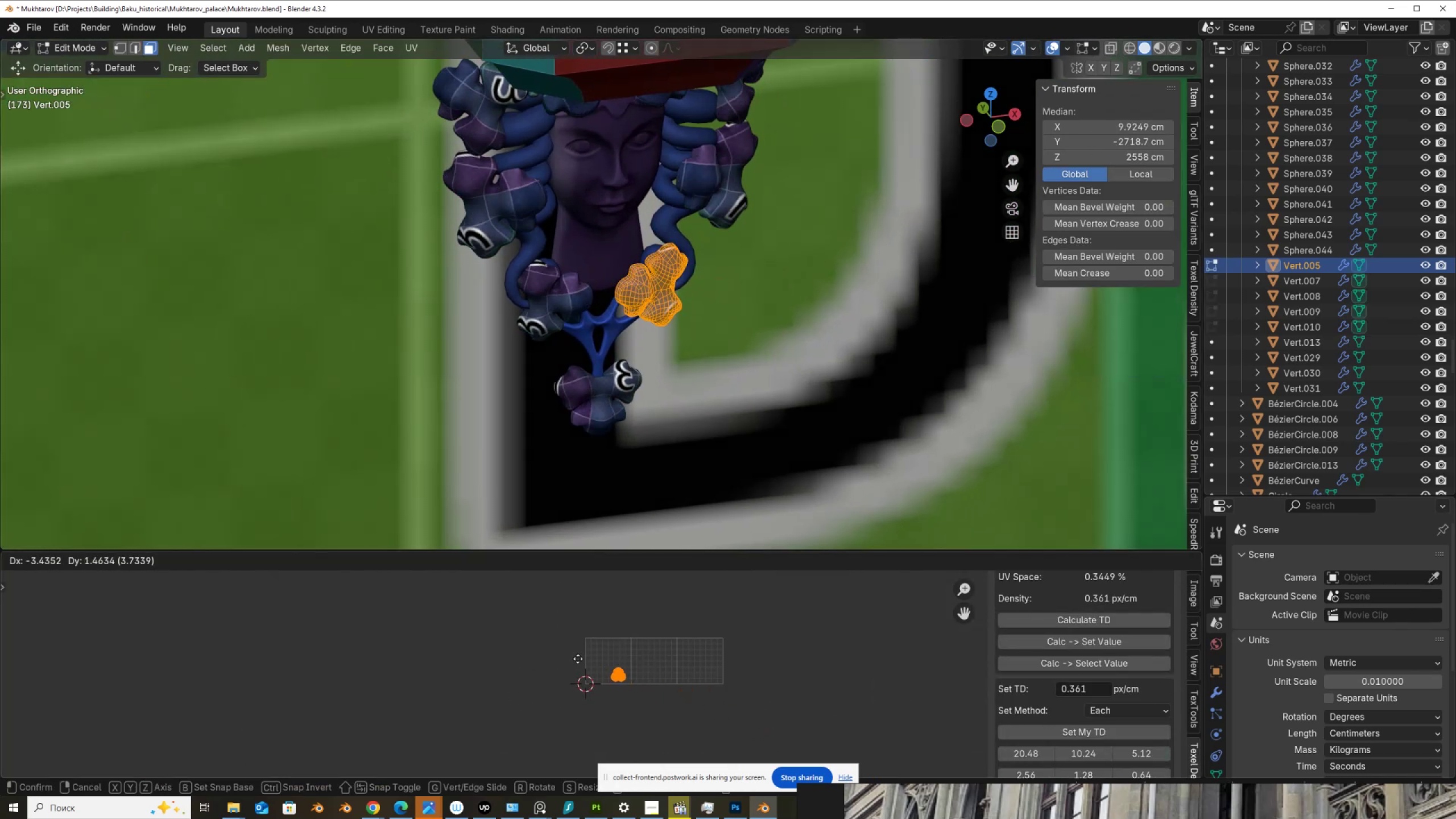 
left_click([578, 657])
 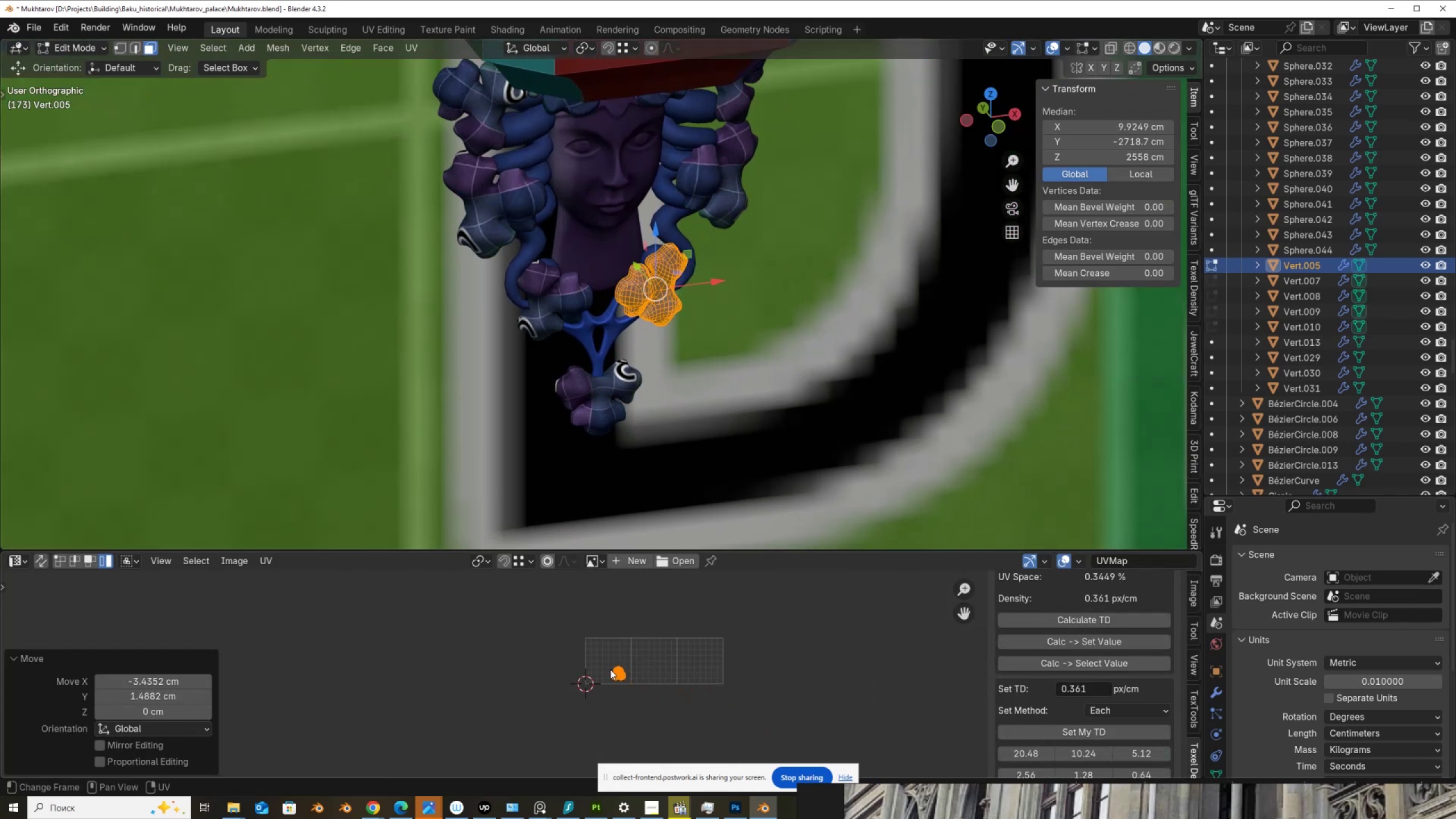 
scroll: coordinate [687, 712], scroll_direction: up, amount: 9.0
 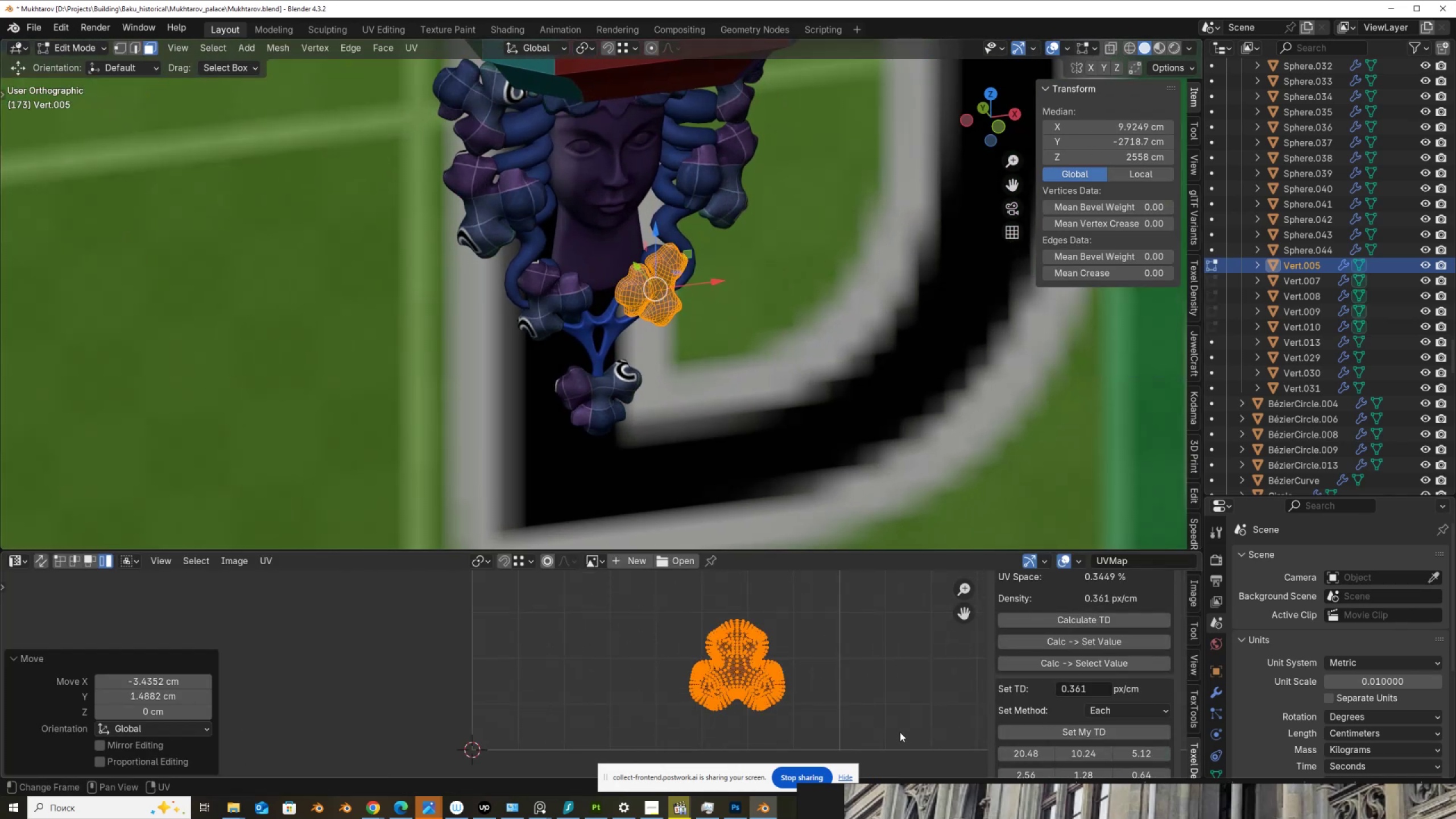 
key(S)
 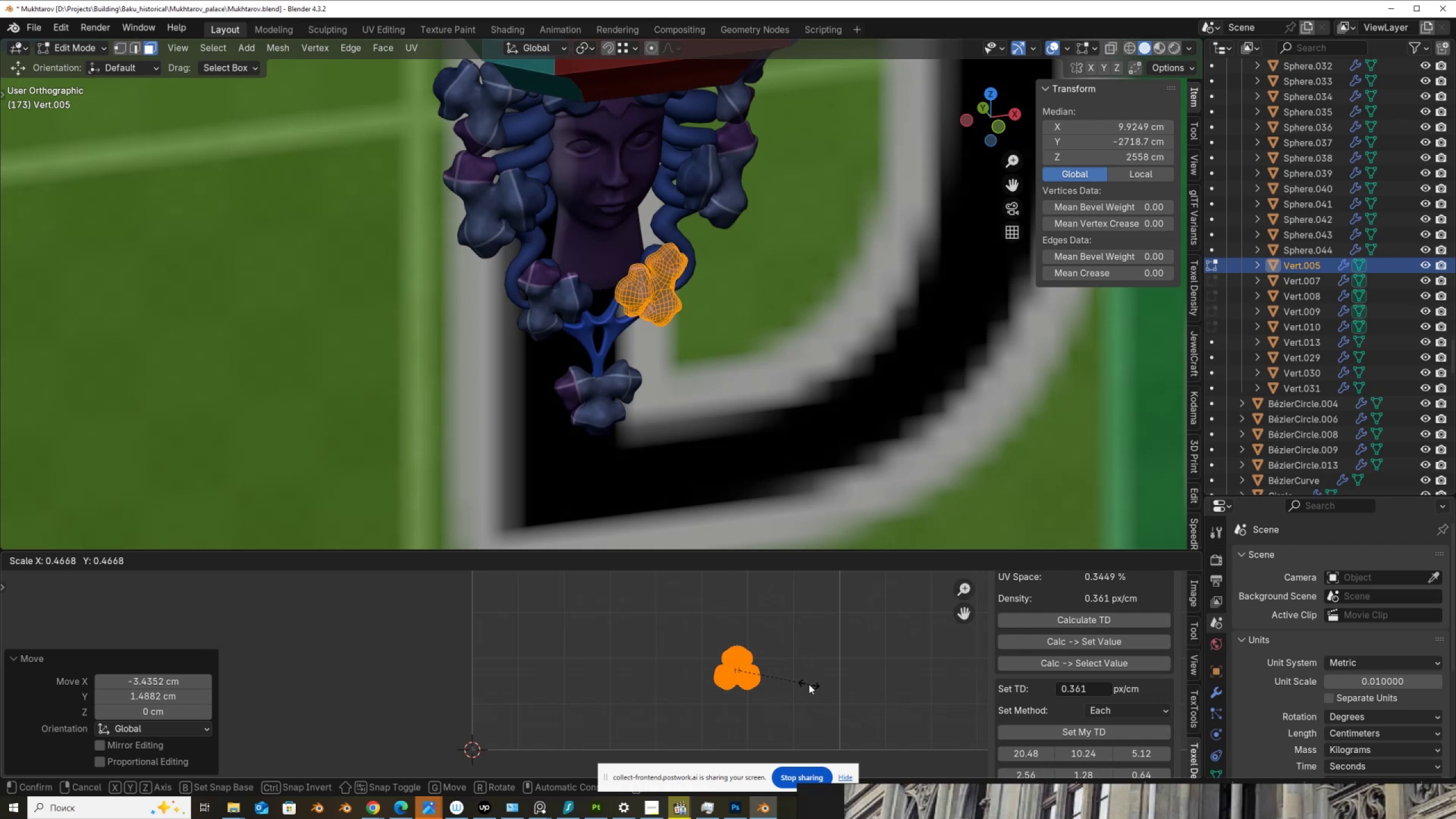 
left_click([809, 684])
 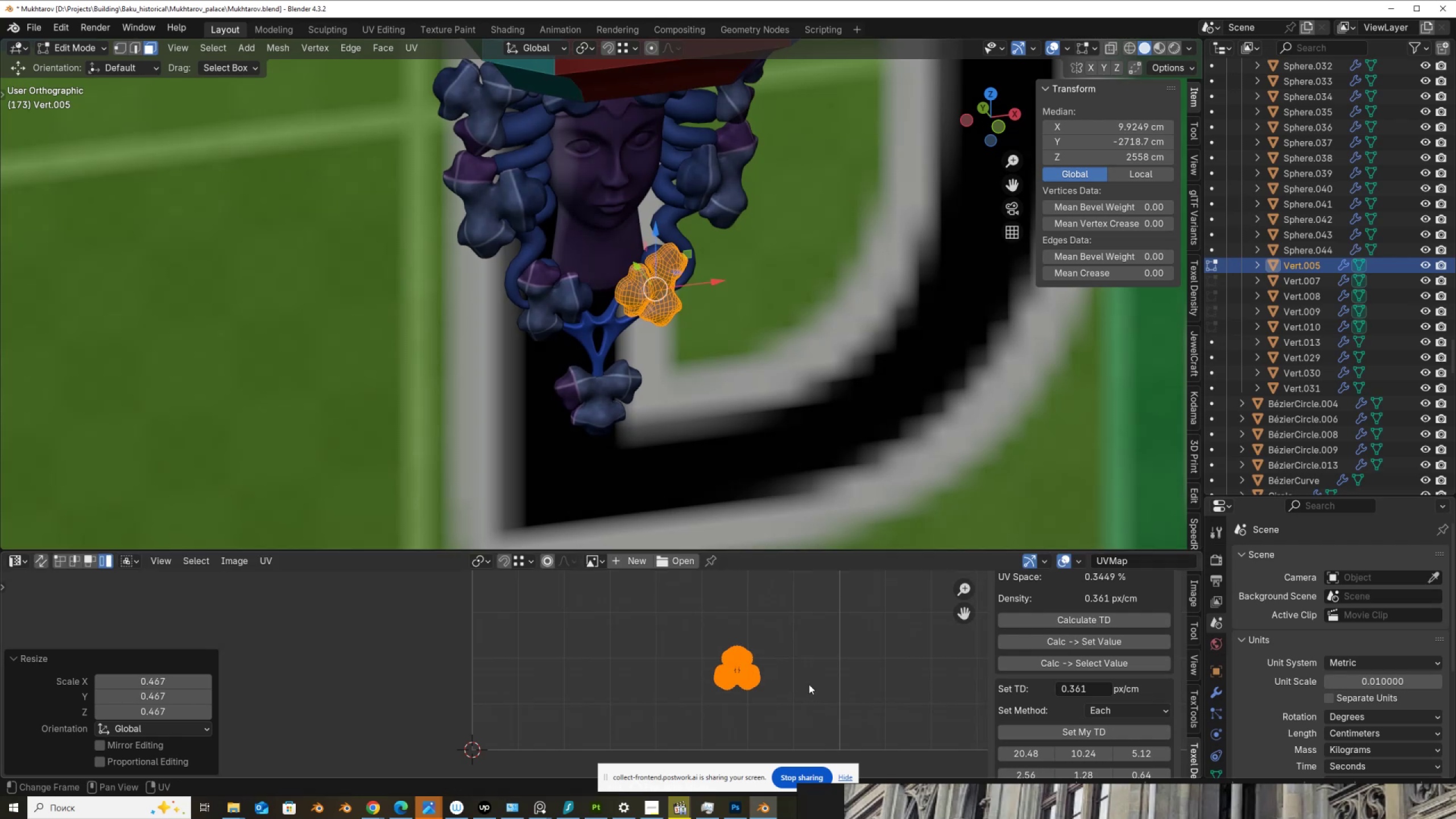 
key(G)
 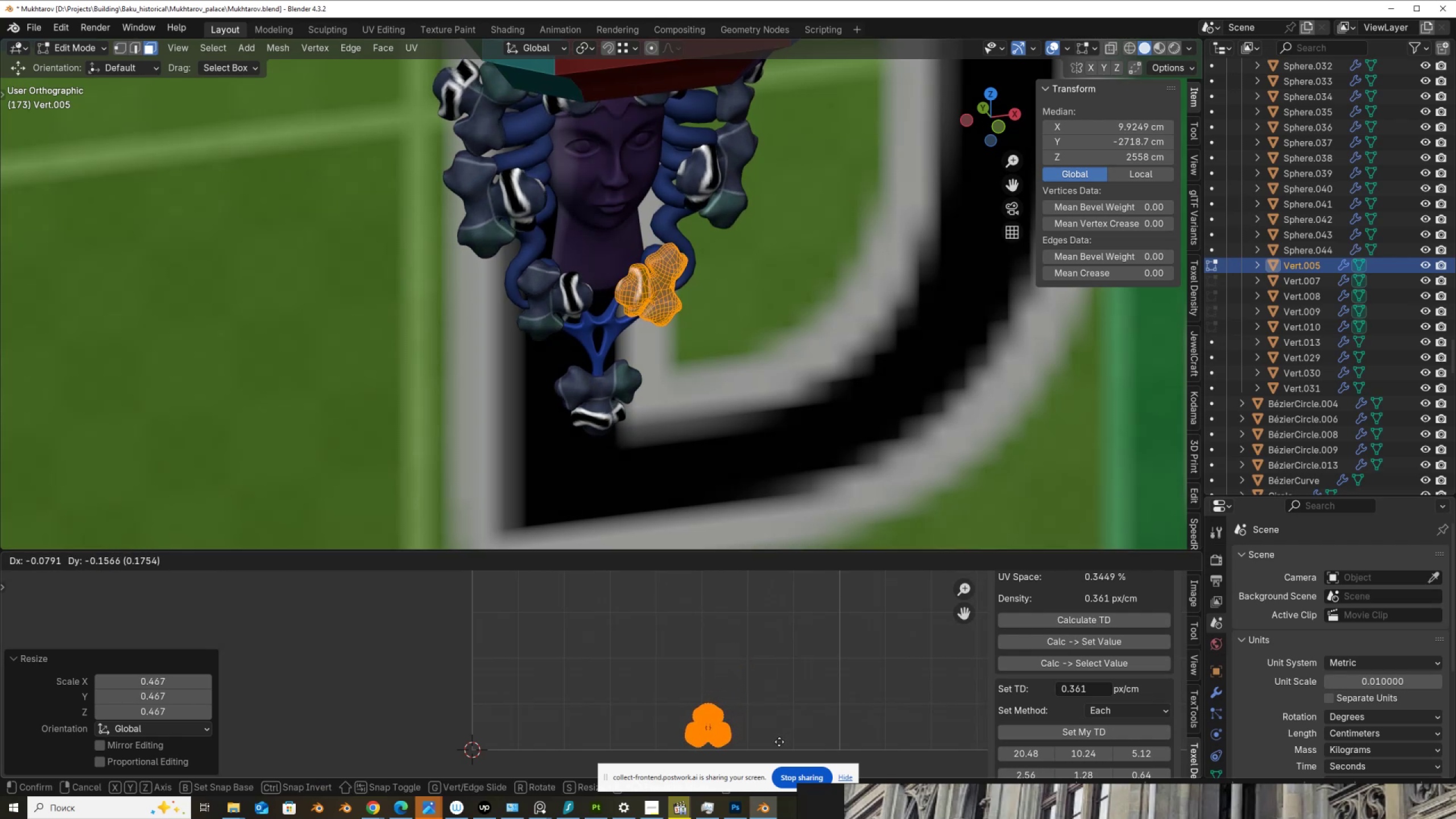 
left_click([779, 742])
 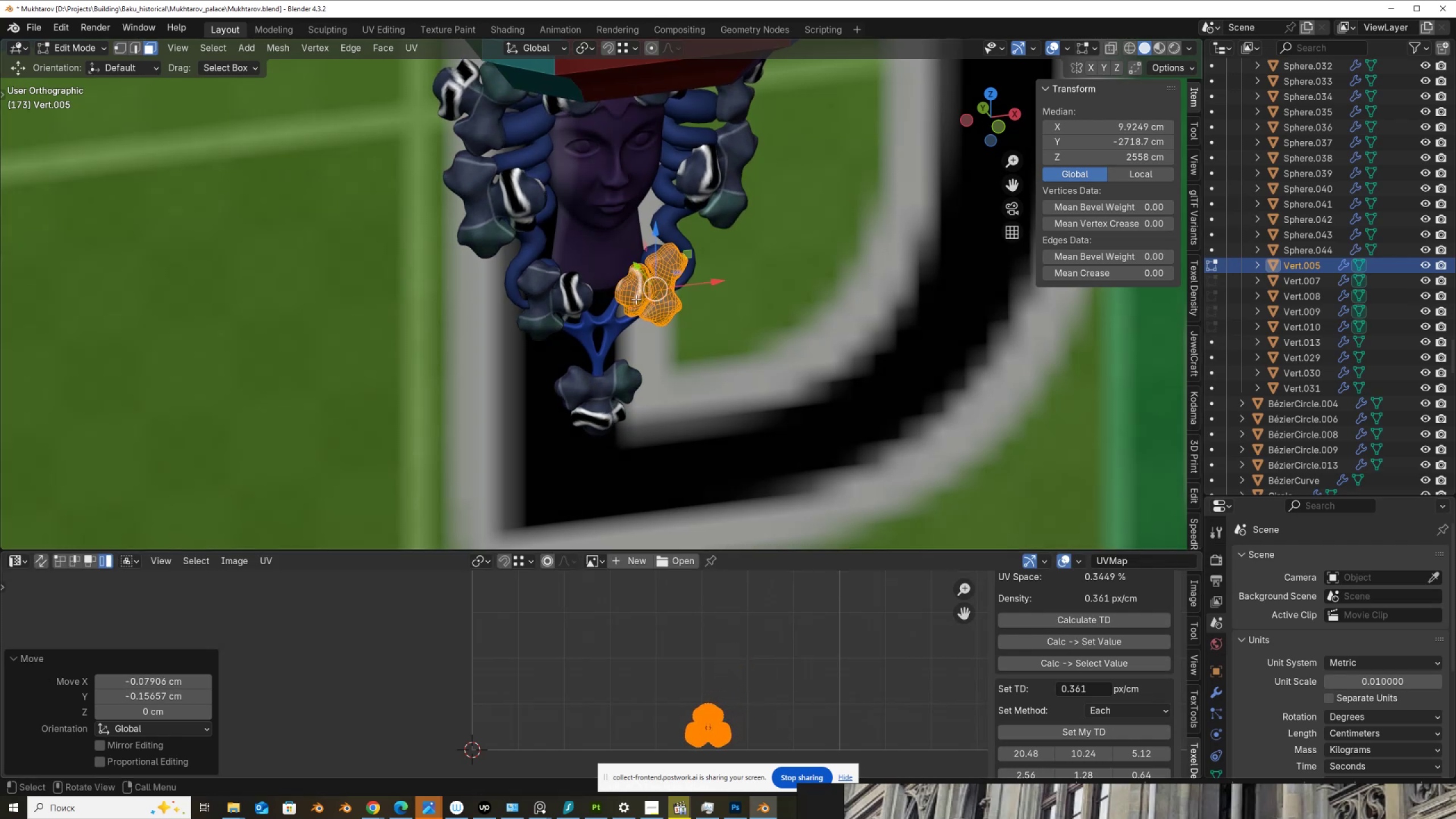 
scroll: coordinate [634, 229], scroll_direction: down, amount: 7.0
 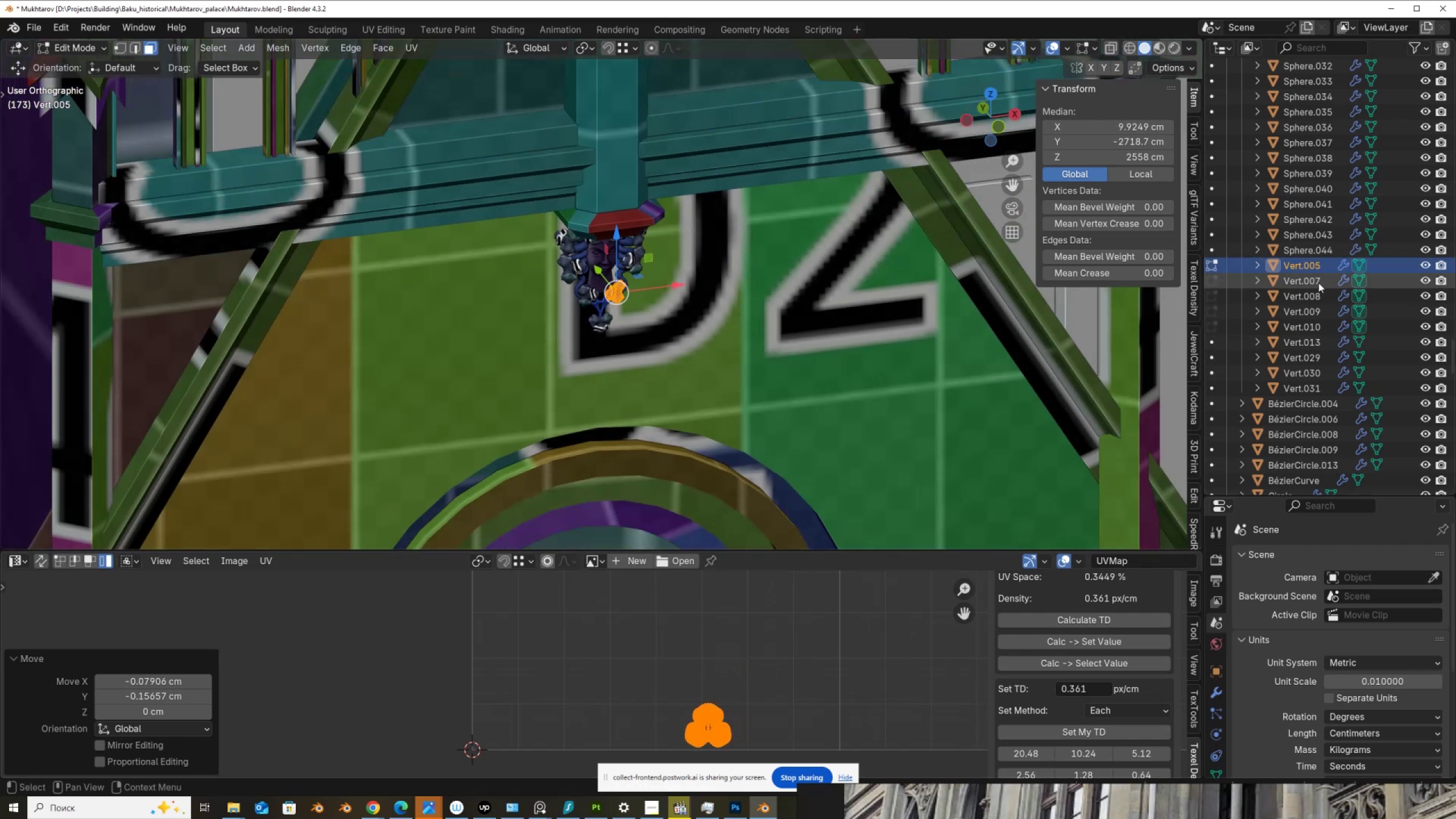 
left_click([1318, 283])
 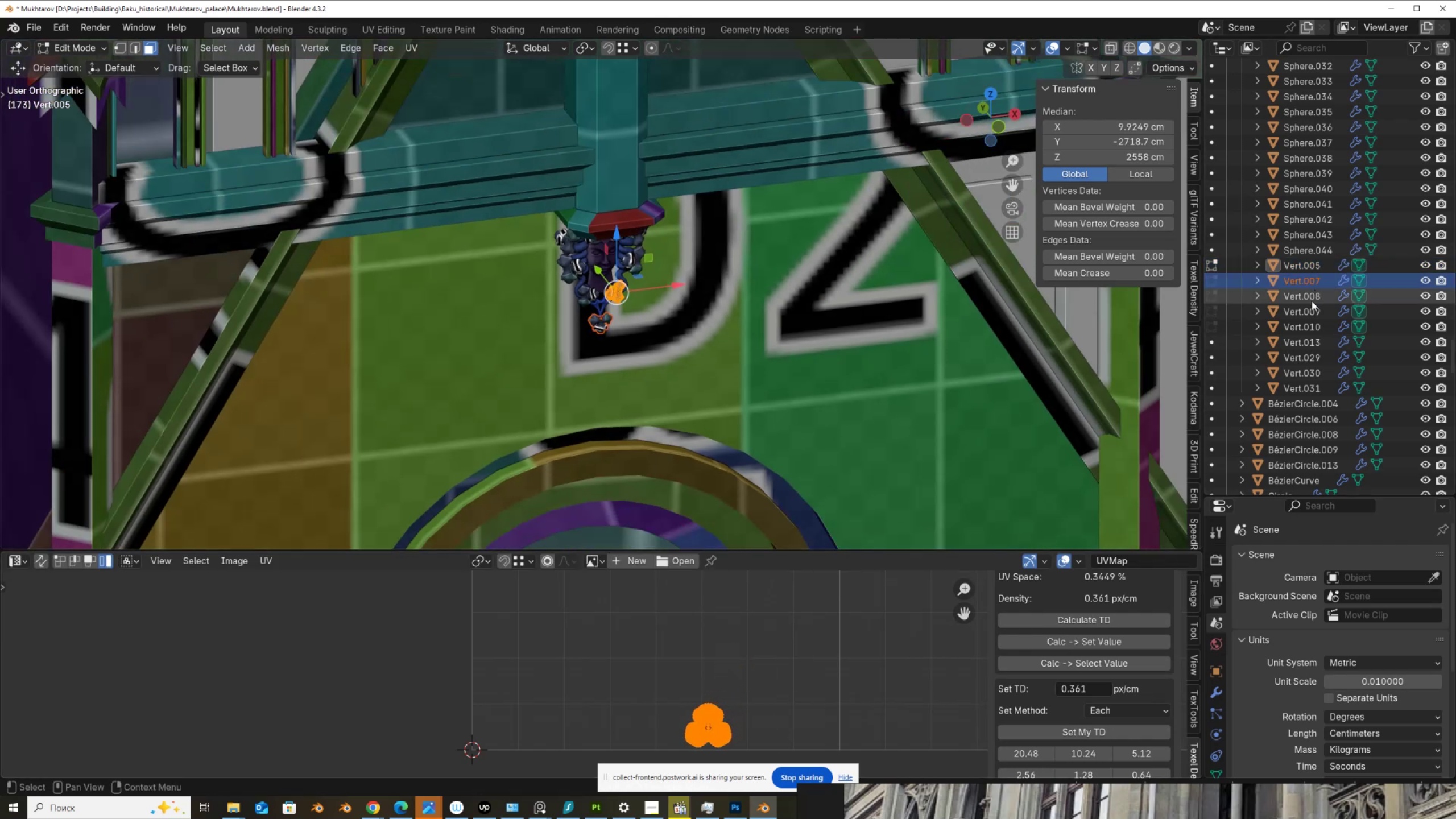 
left_click([1312, 303])
 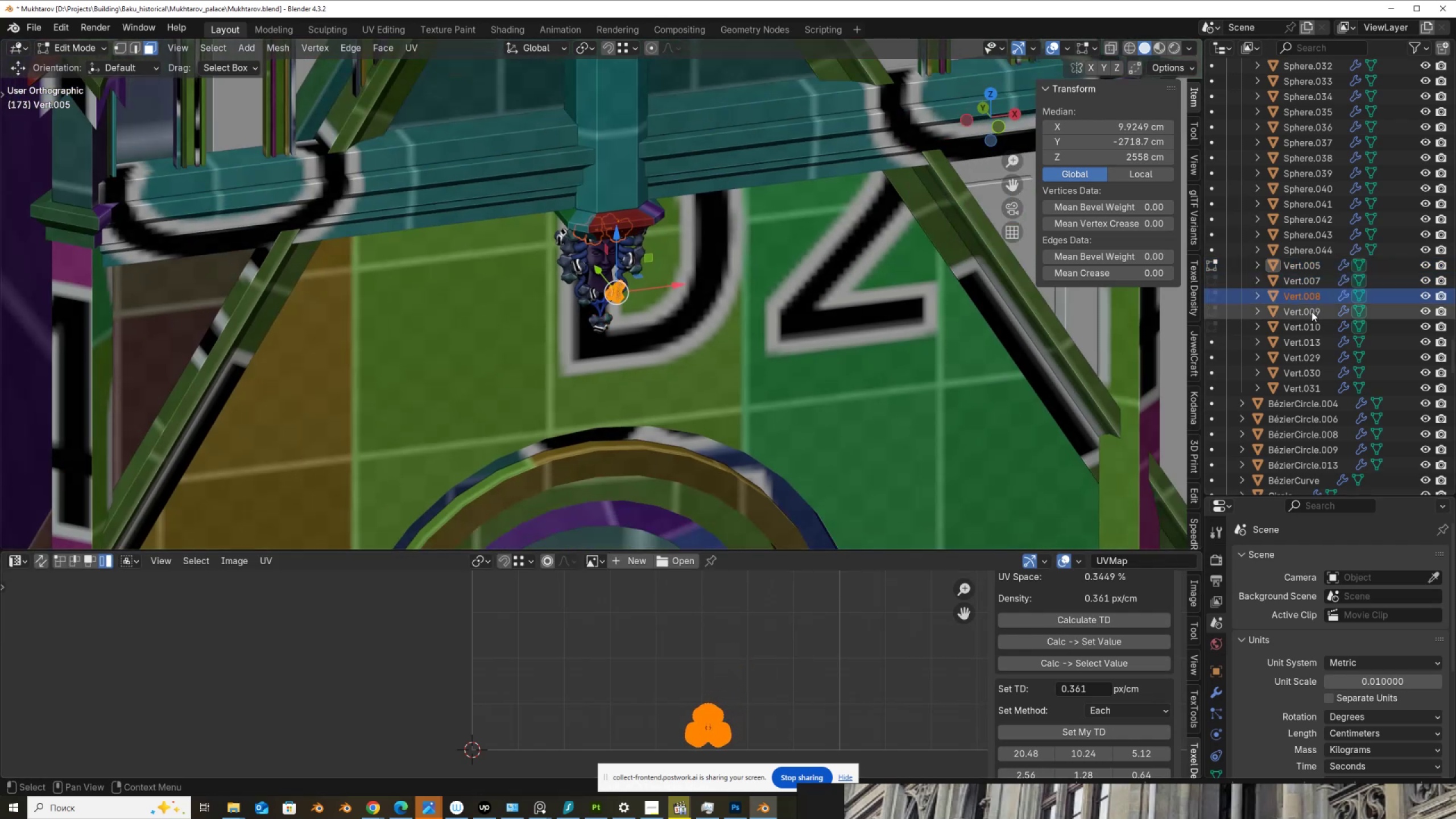 
left_click([1312, 312])
 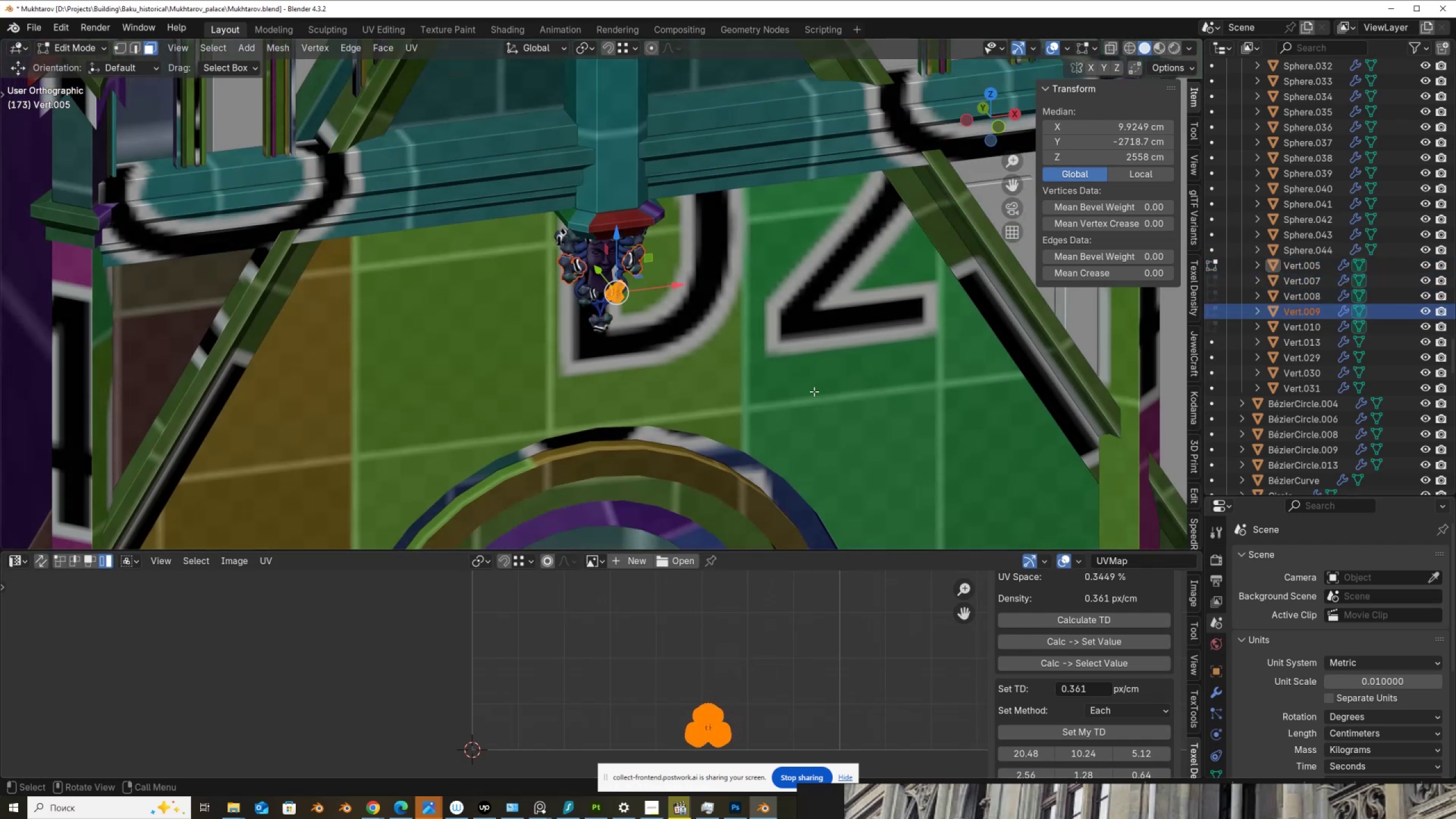 
key(Tab)
 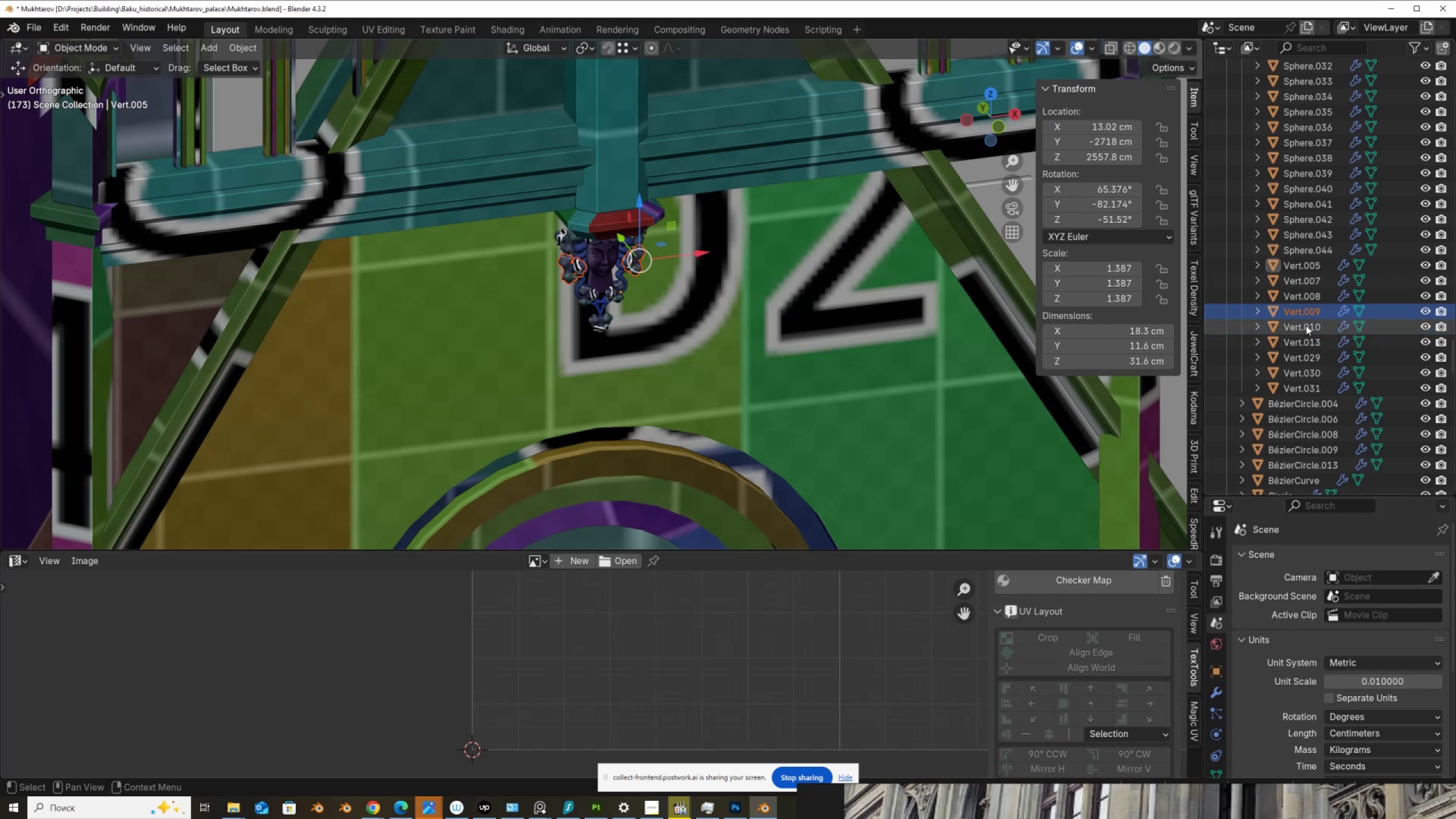 
double_click([1304, 341])
 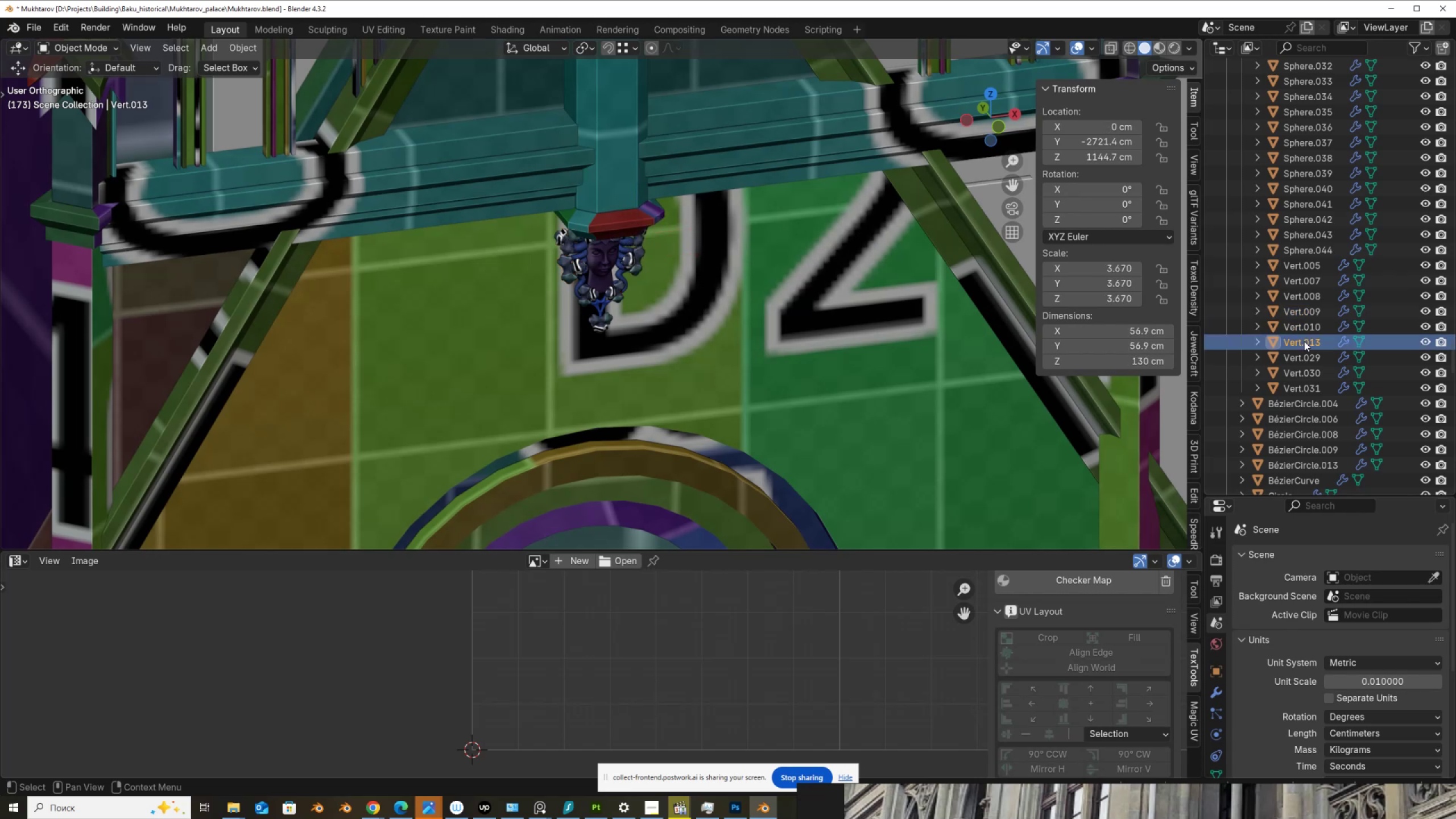 
left_click([1307, 331])
 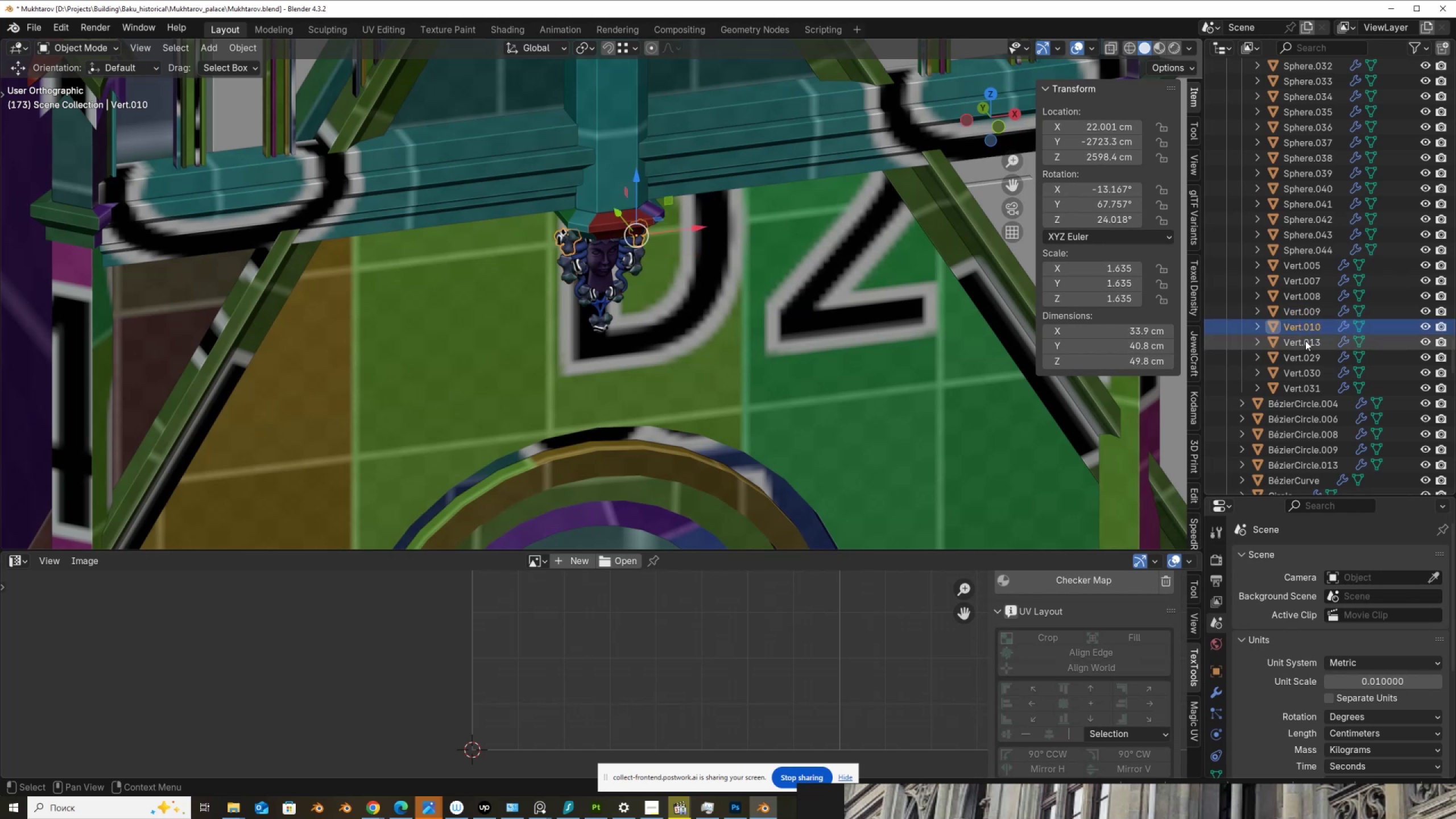 
left_click([1305, 341])
 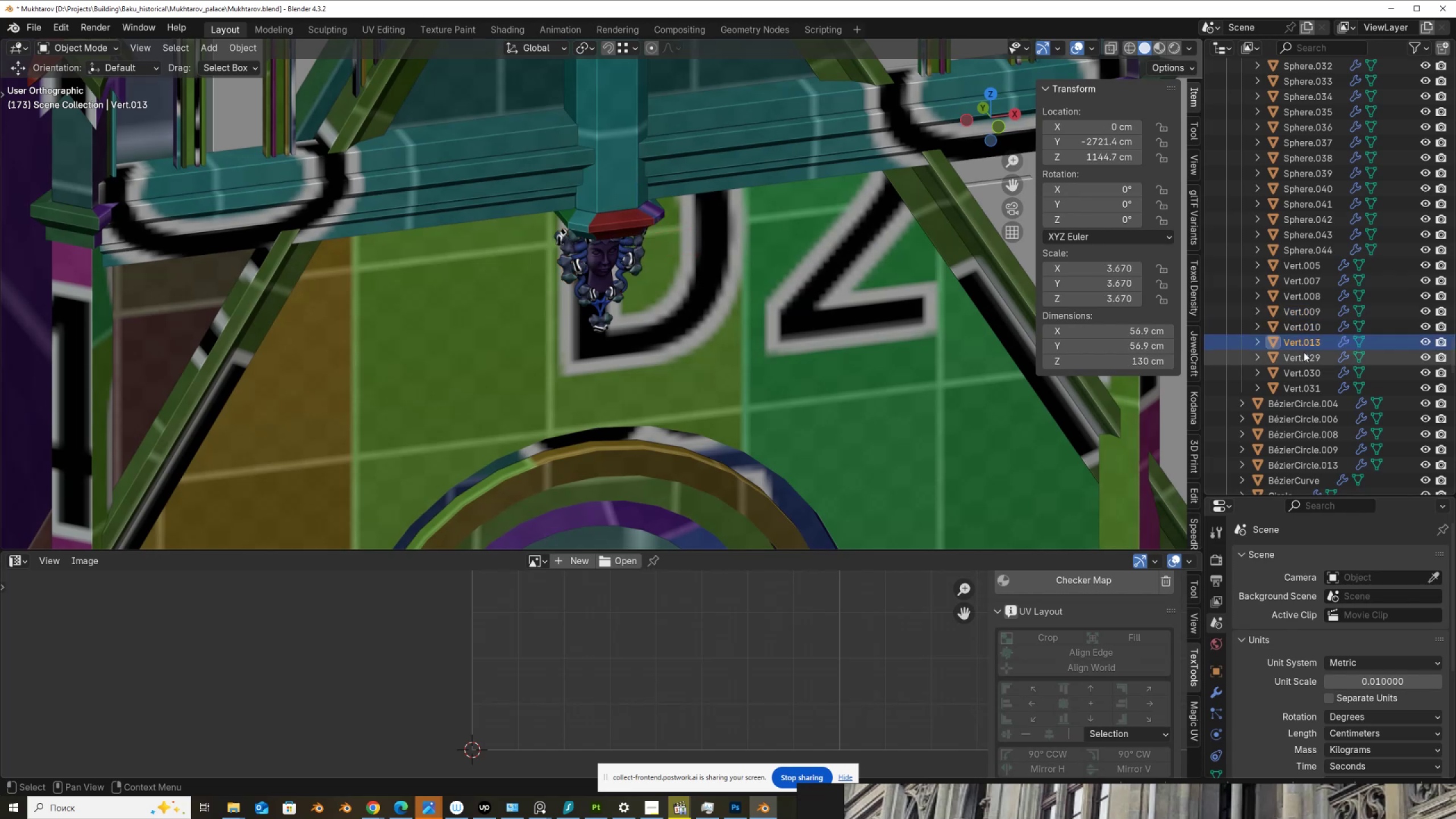 
left_click([1303, 358])
 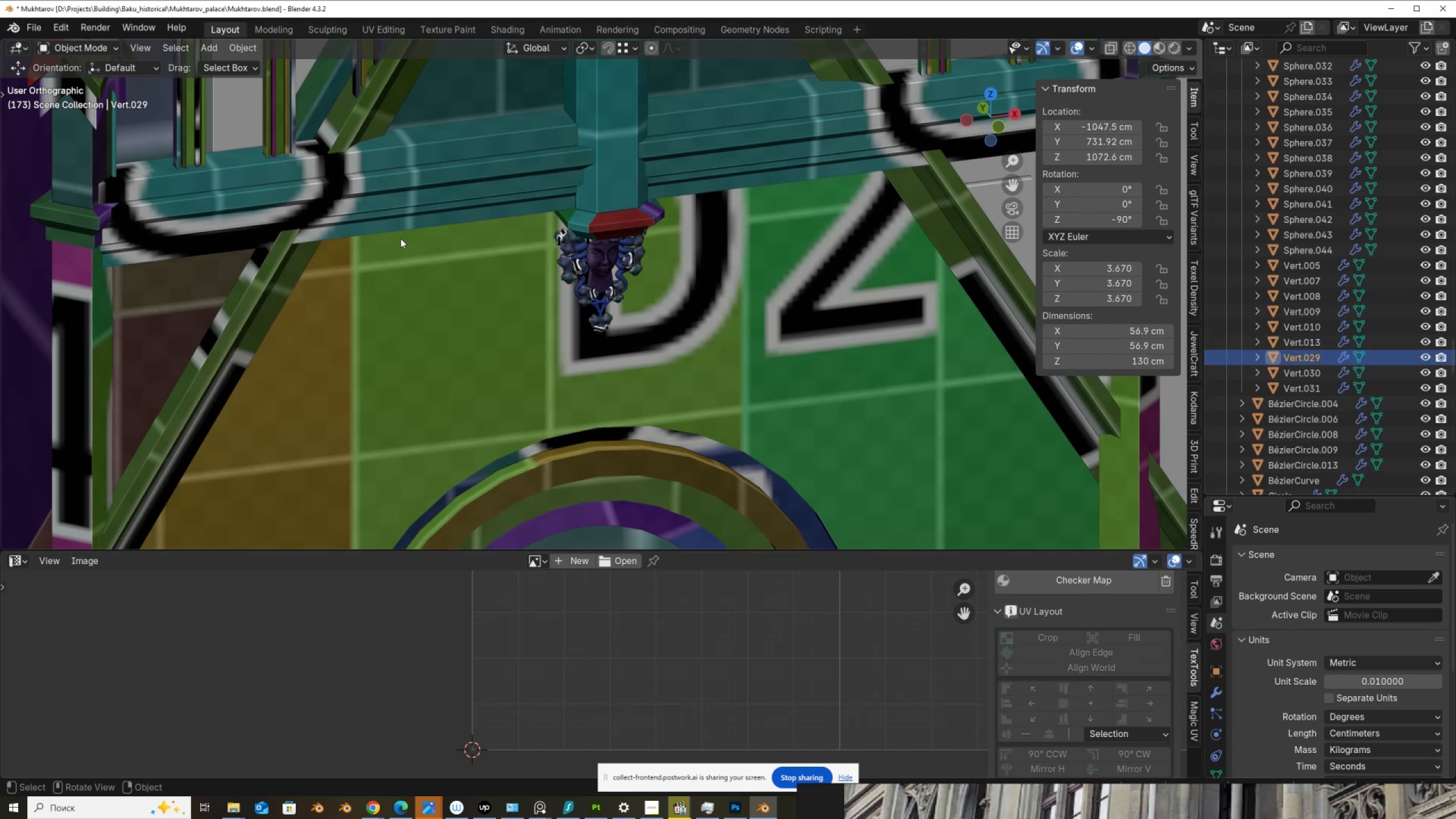 
key(NumpadDecimal)
 